 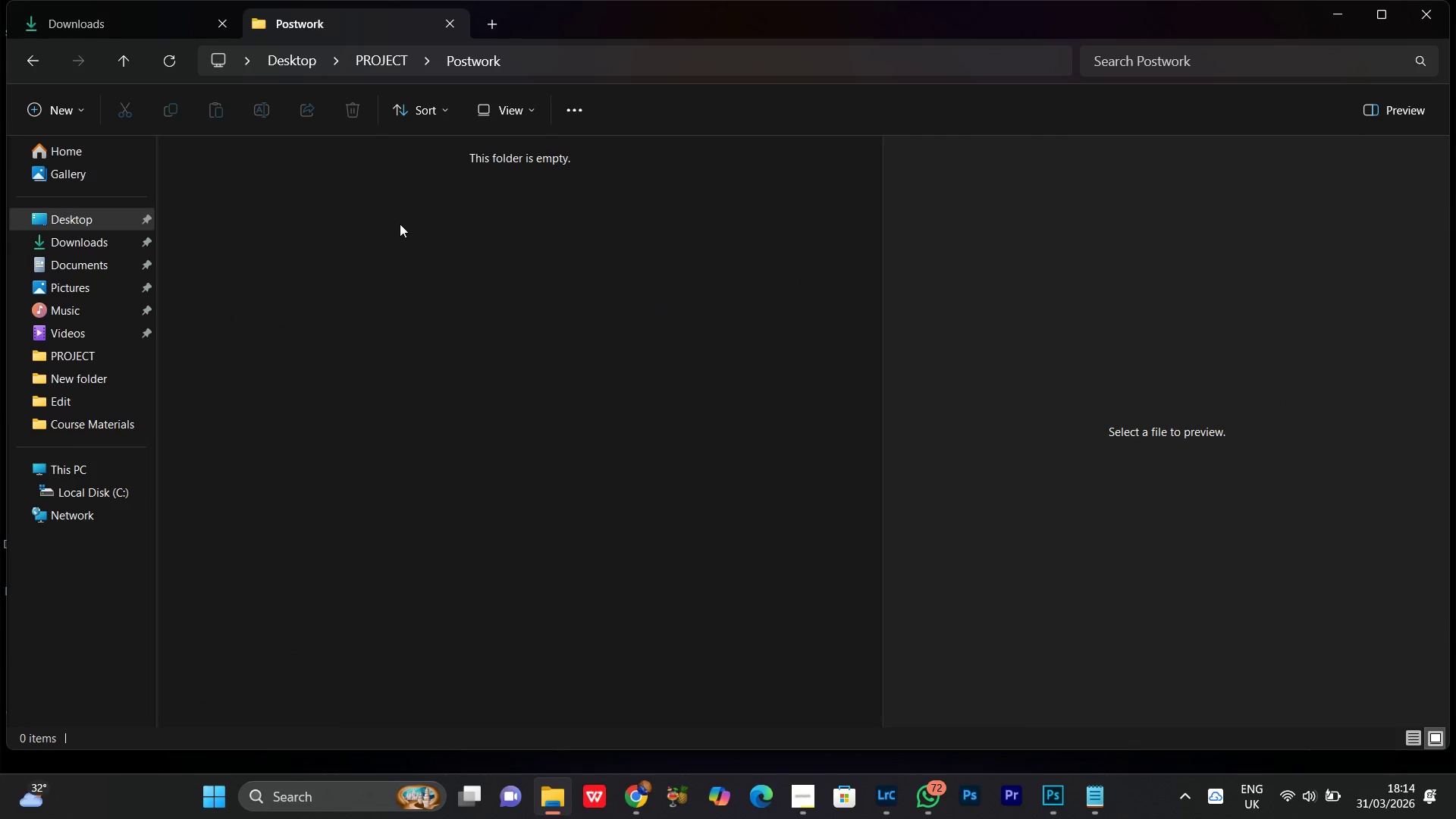 
right_click([400, 224])
 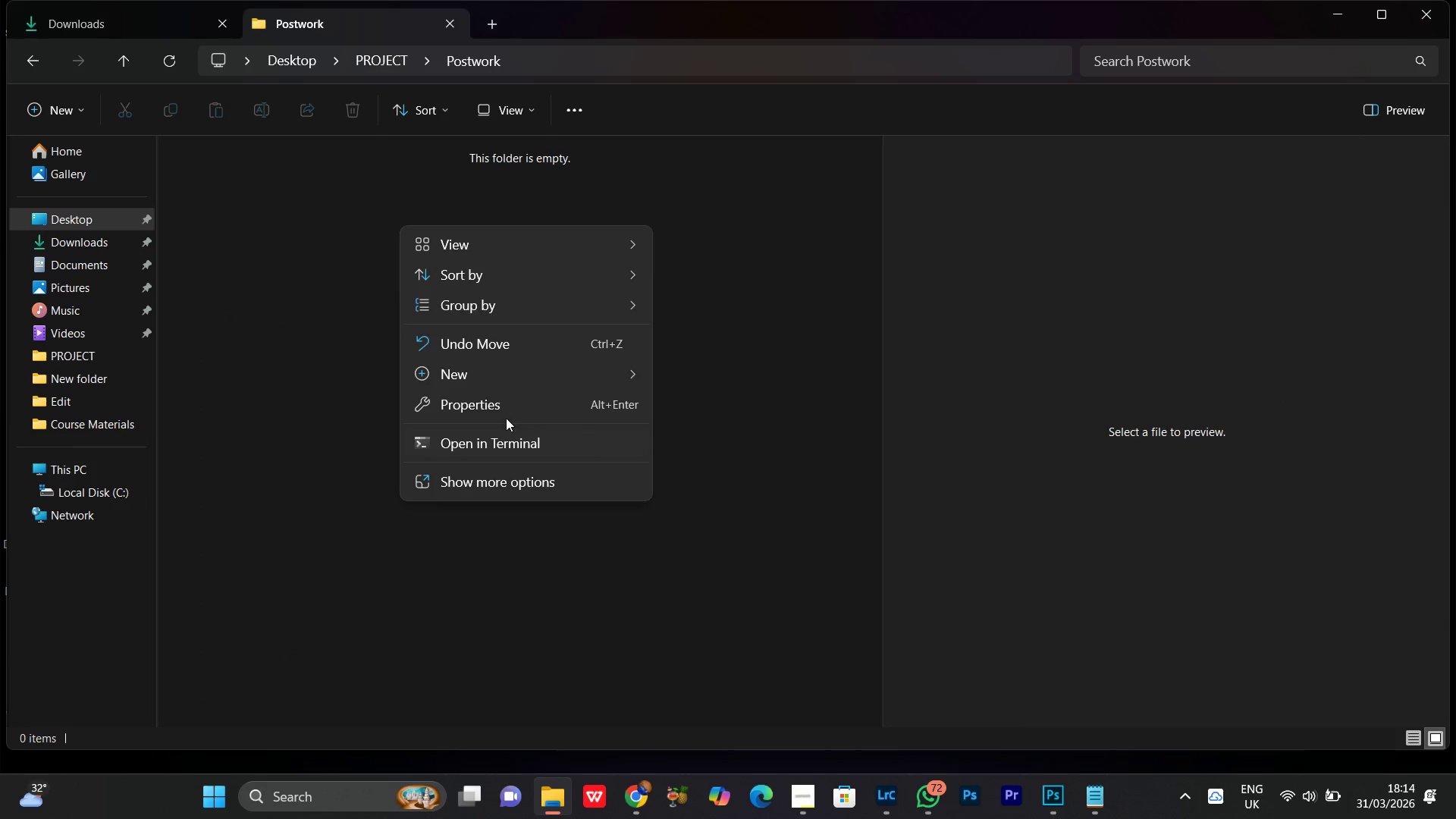 
left_click([473, 371])
 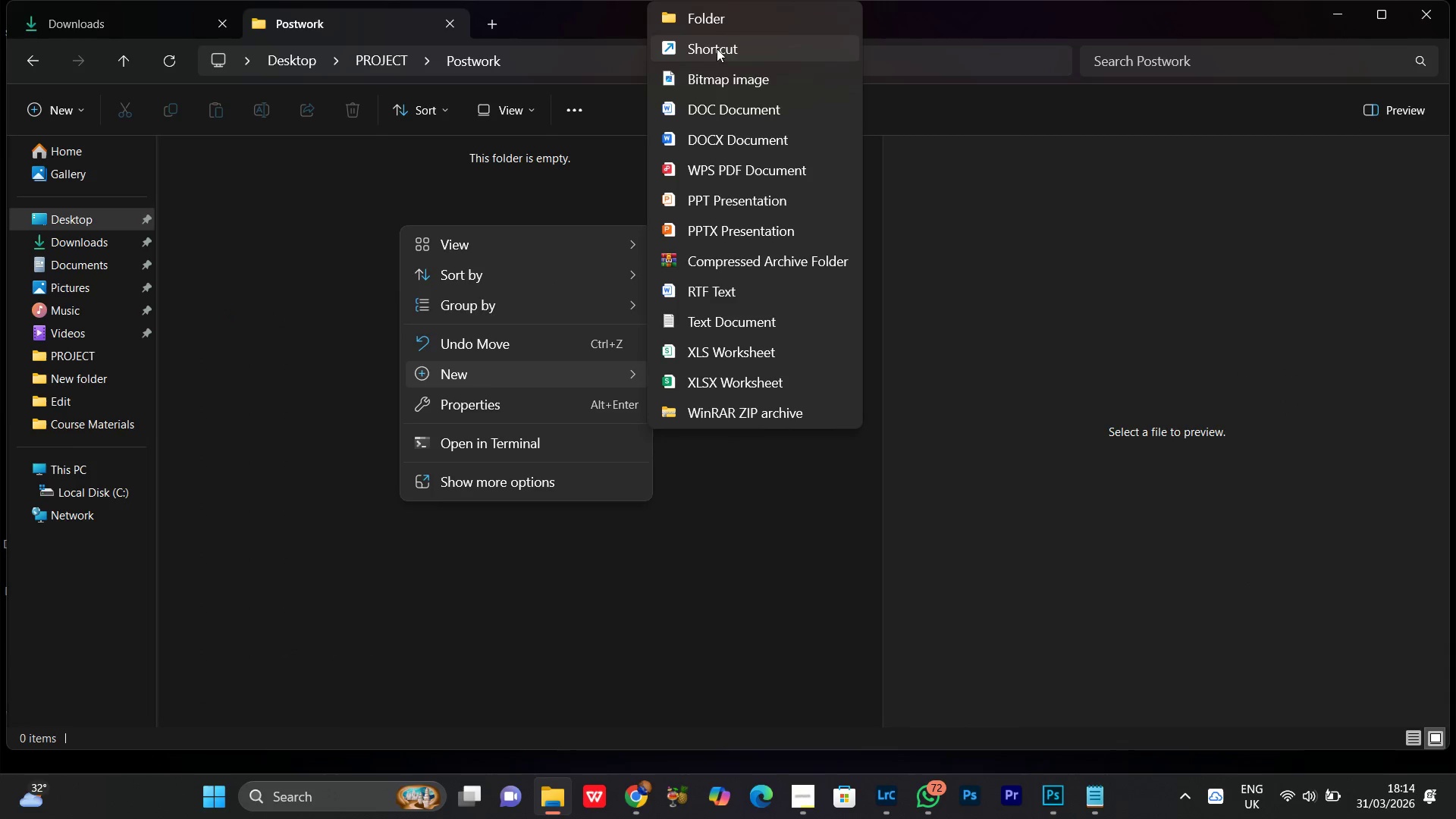 
left_click([717, 16])
 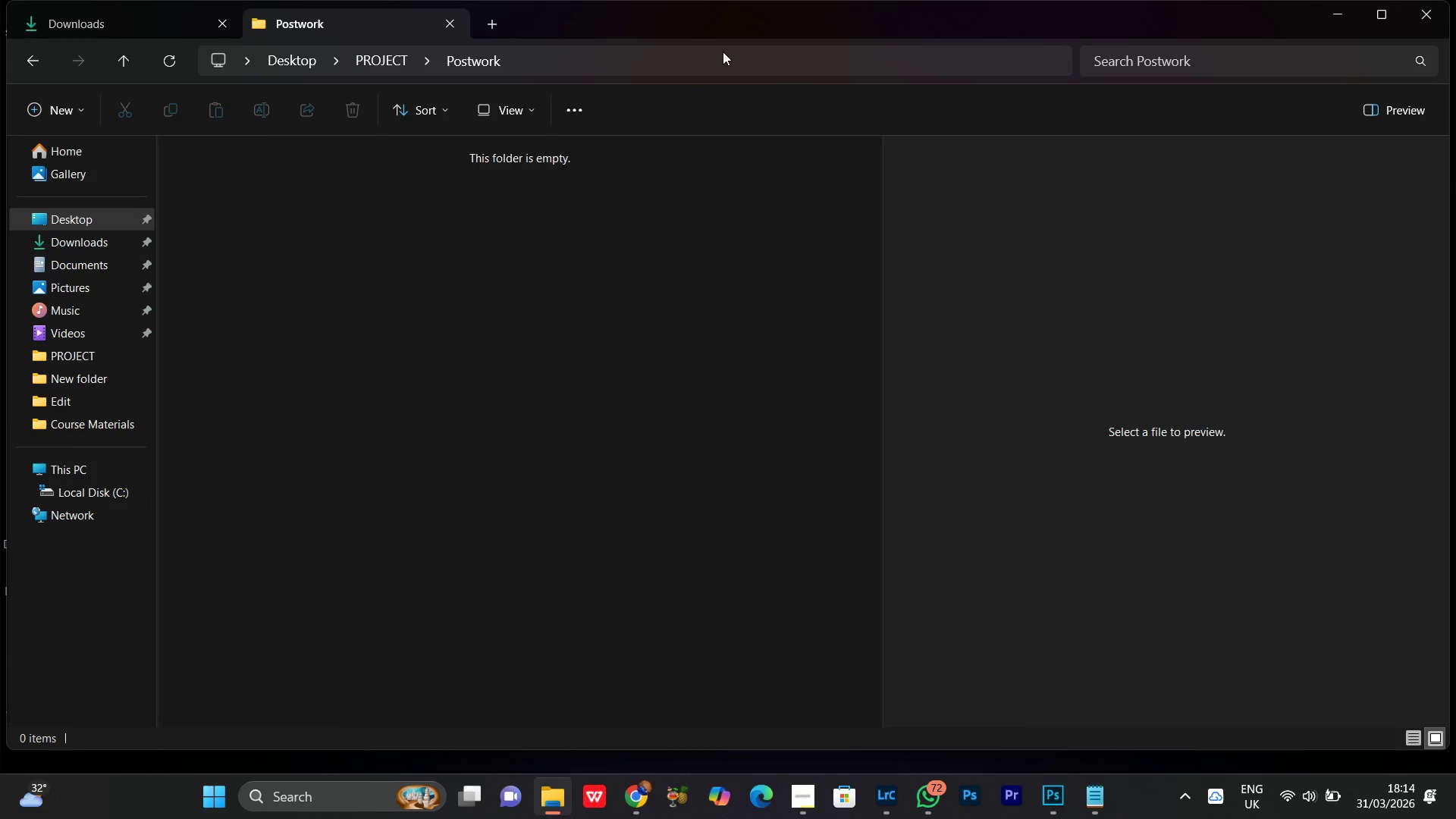 
key(Control+V)
 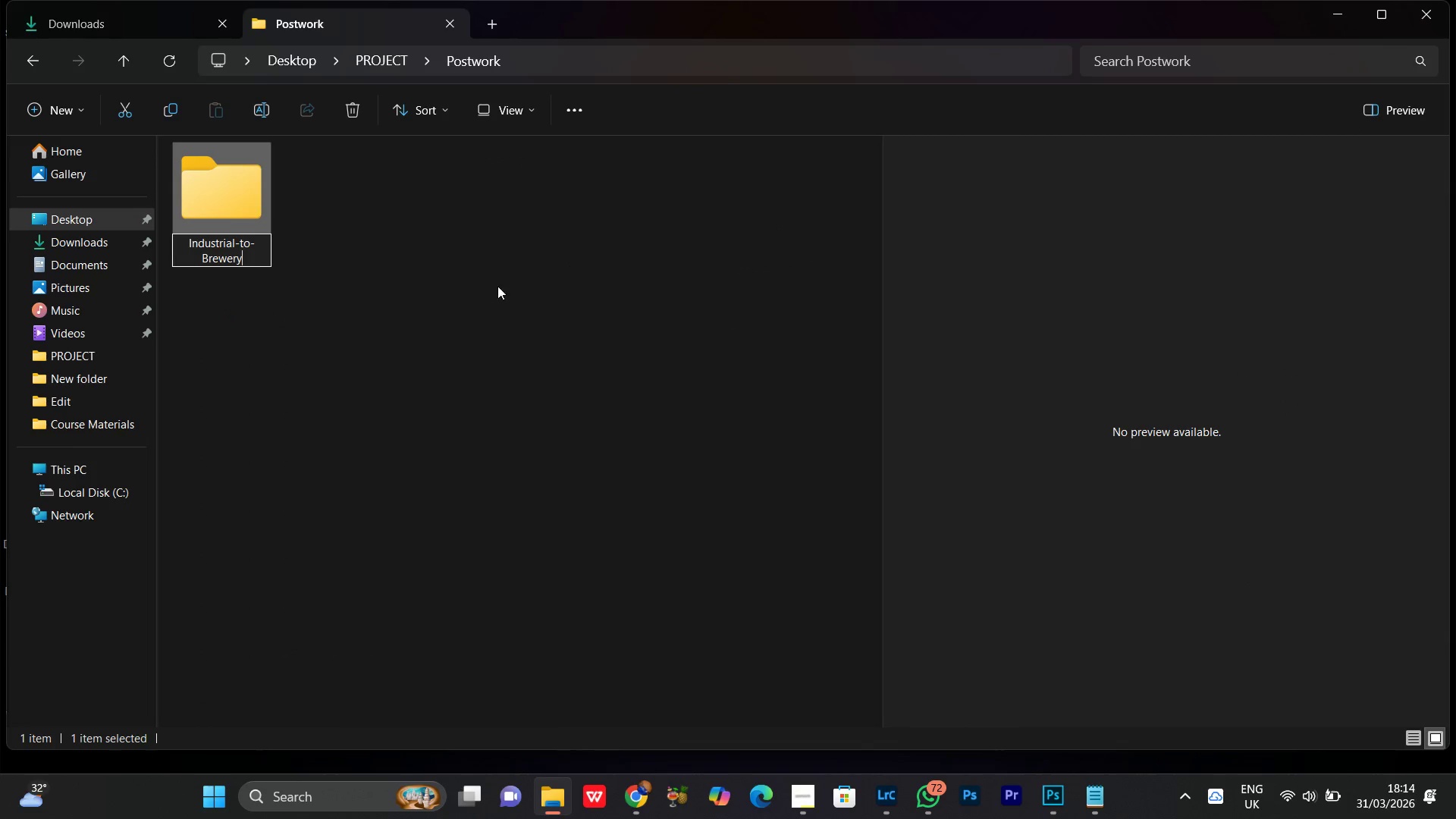 
left_click([470, 285])
 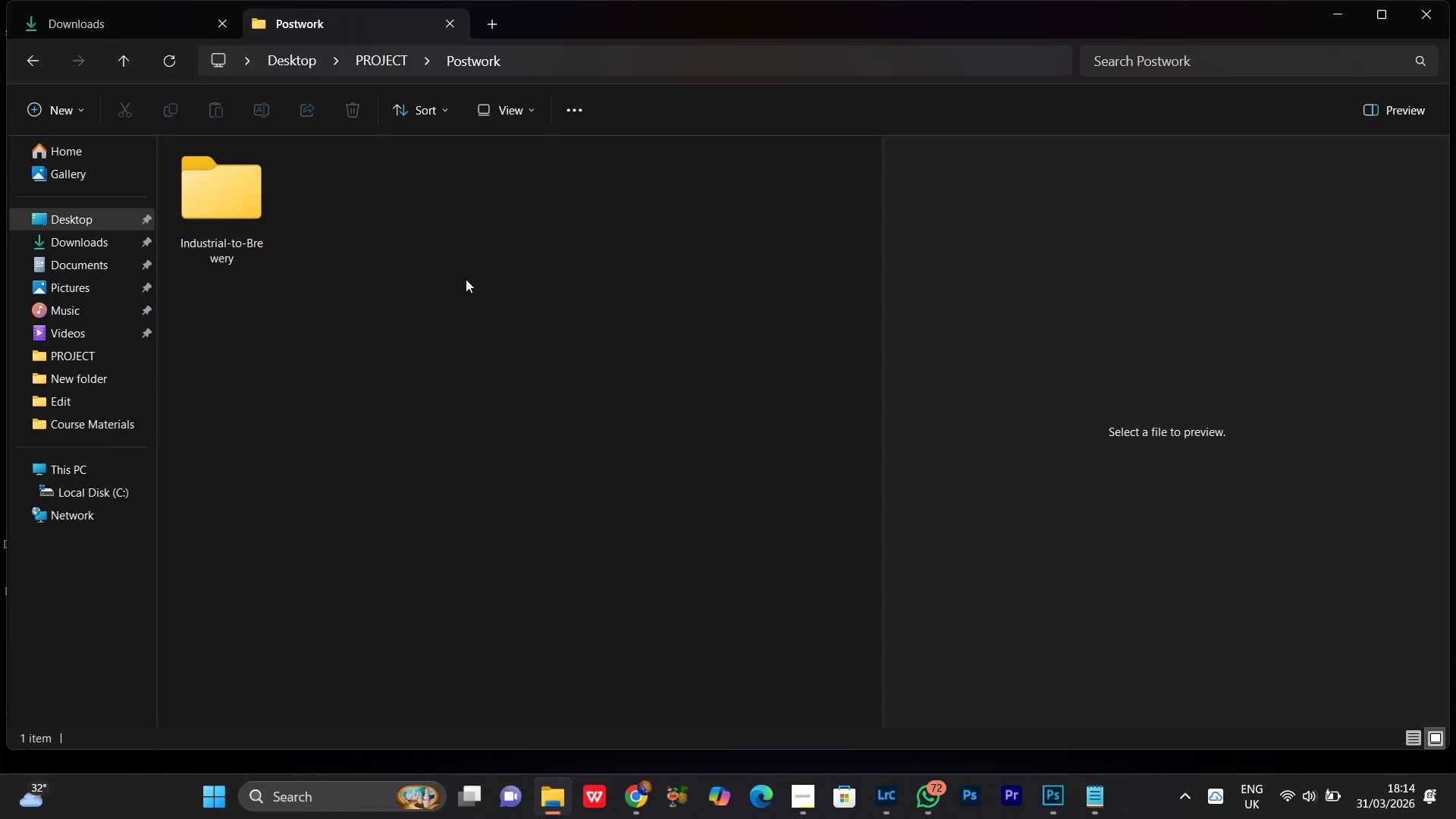 
wait(6.25)
 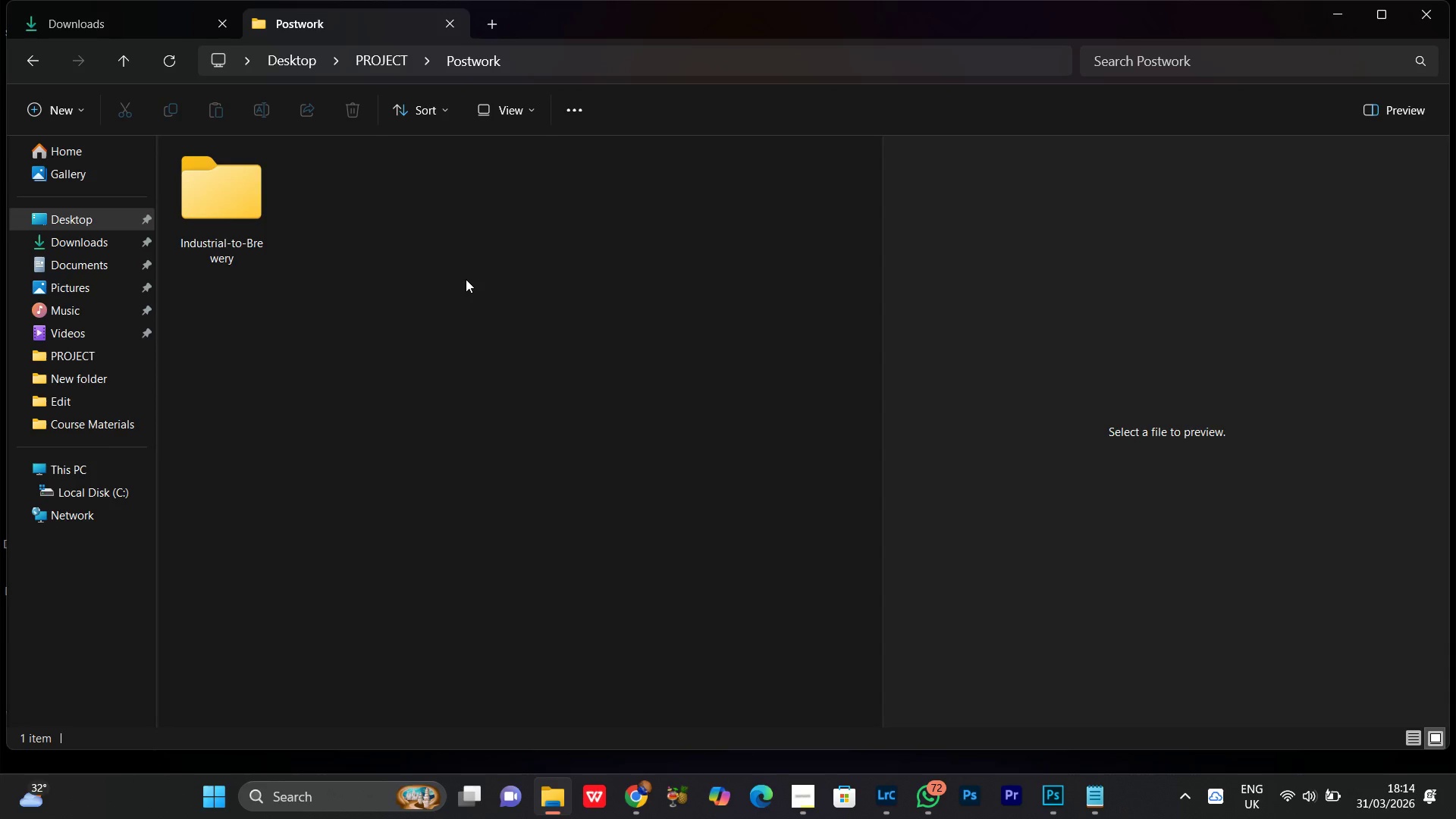 
left_click([234, 200])
 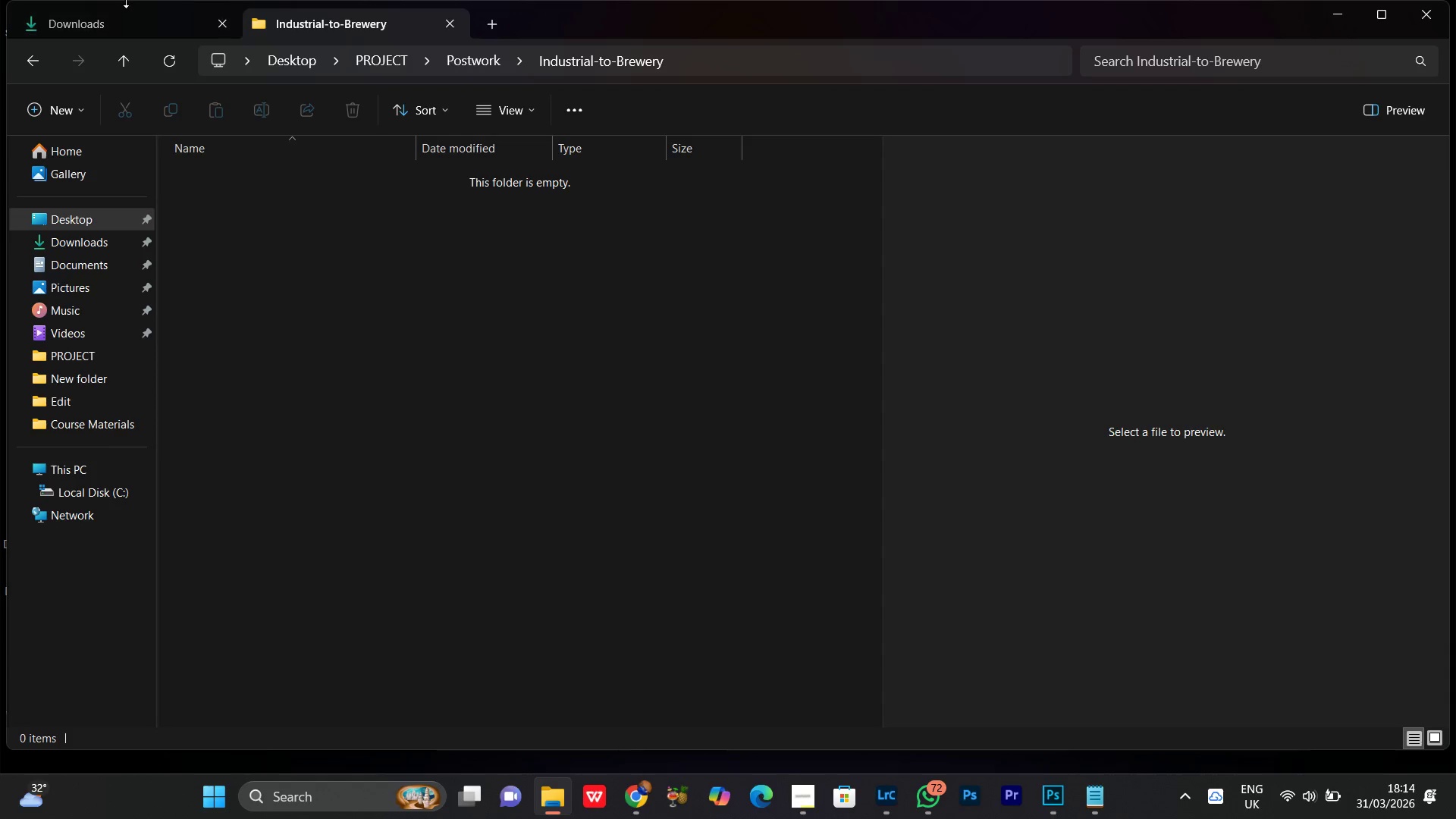 
left_click([121, 6])
 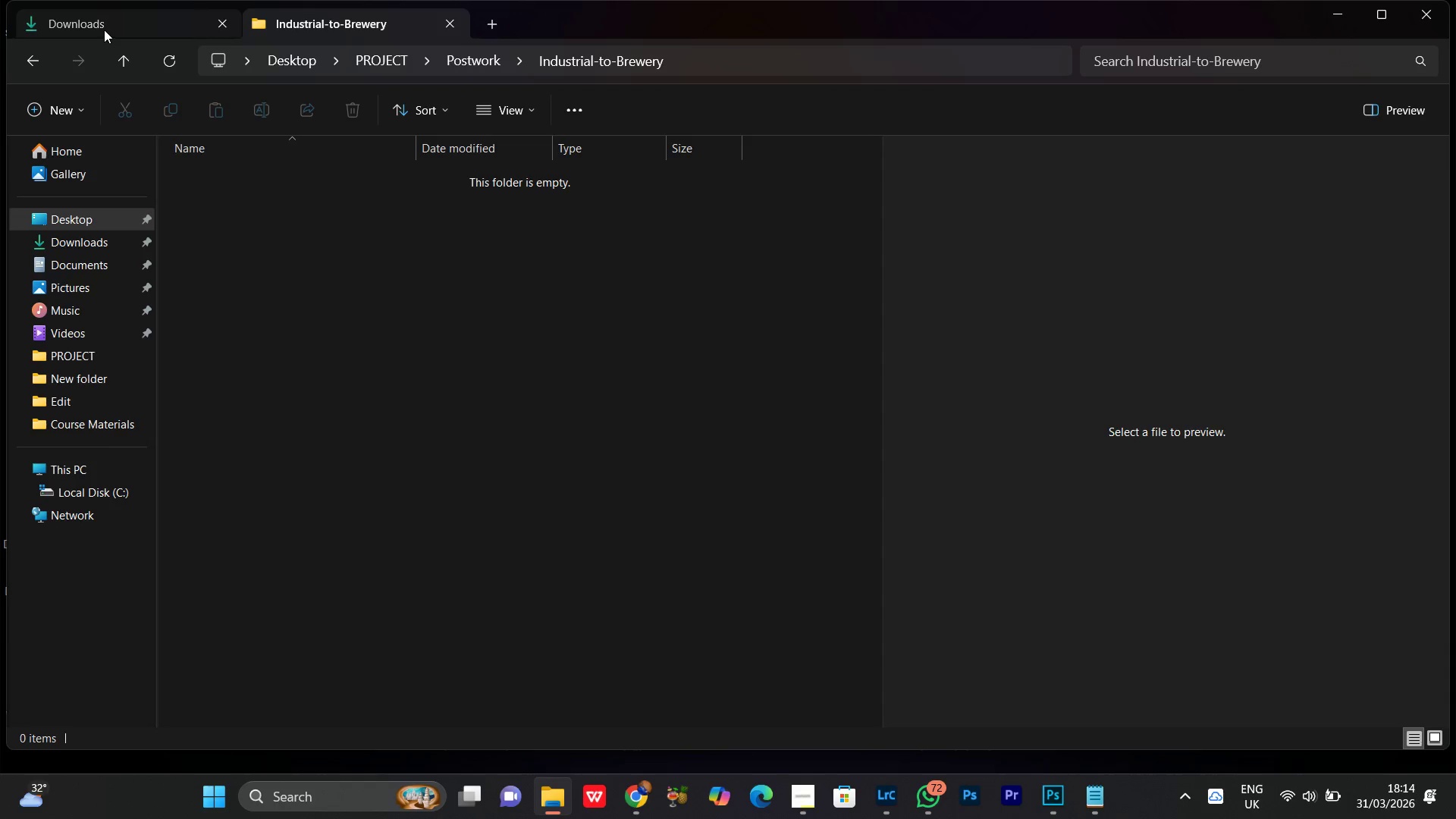 
left_click([105, 22])
 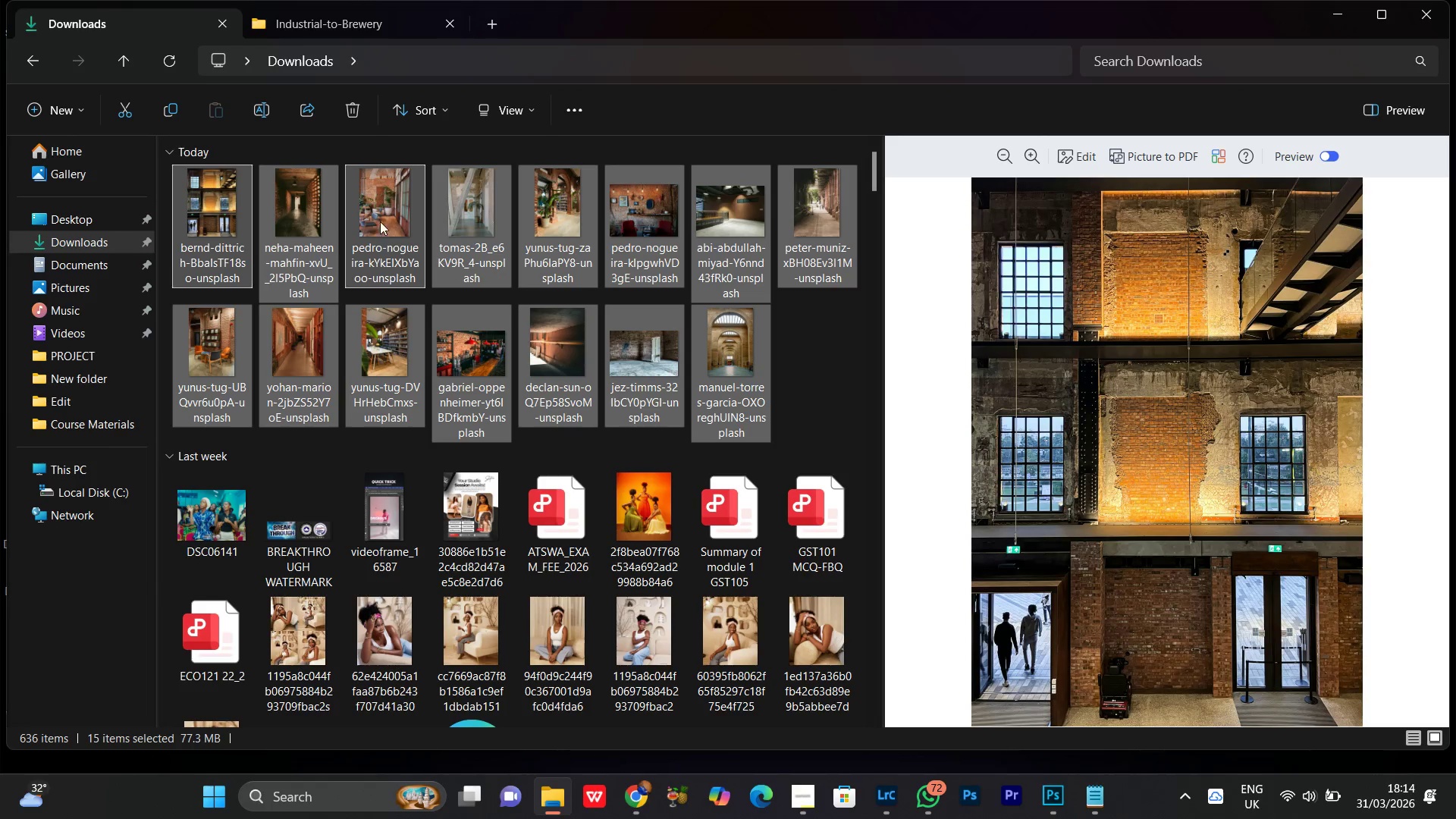 
right_click([382, 218])
 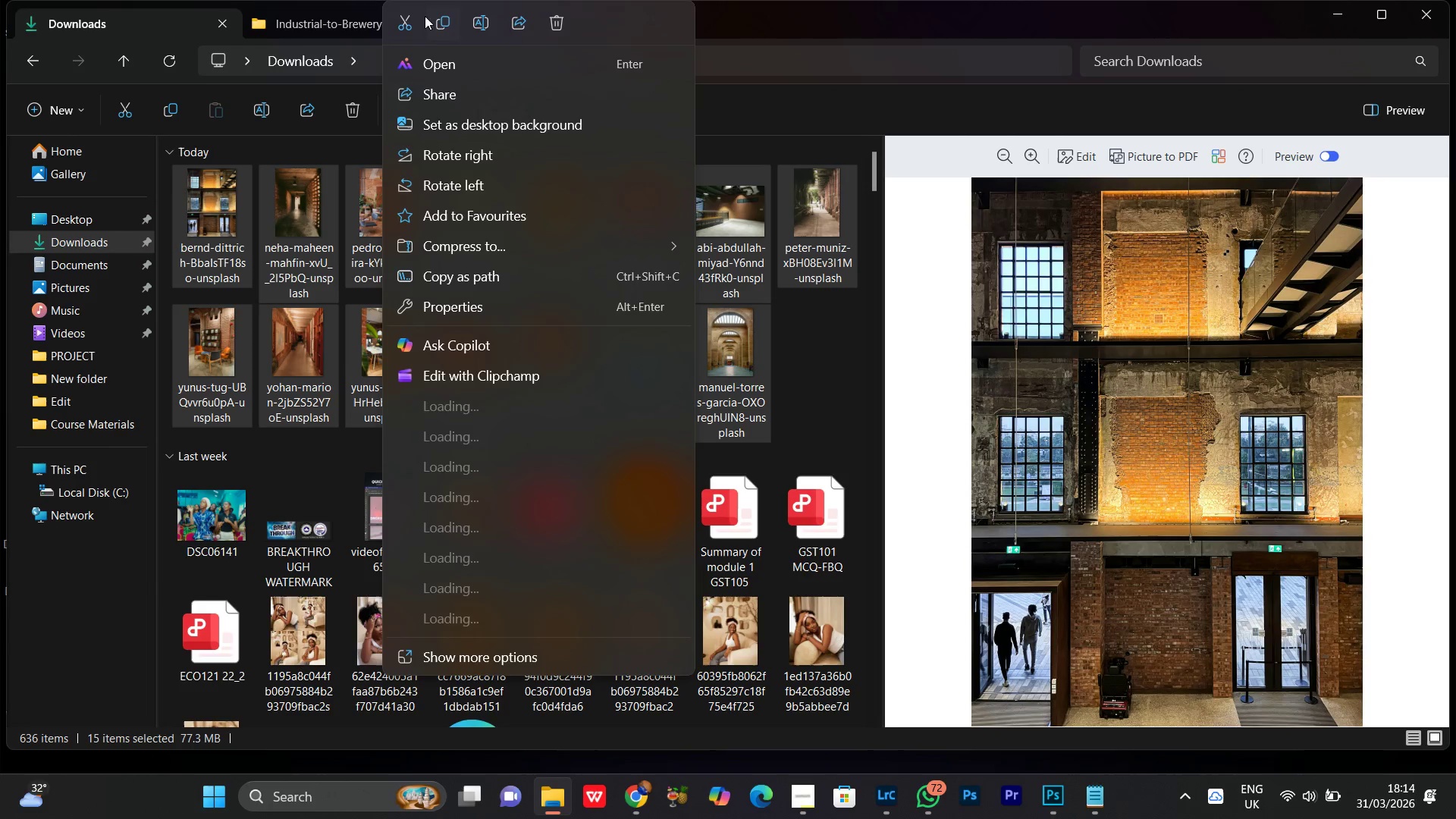 
left_click([411, 19])
 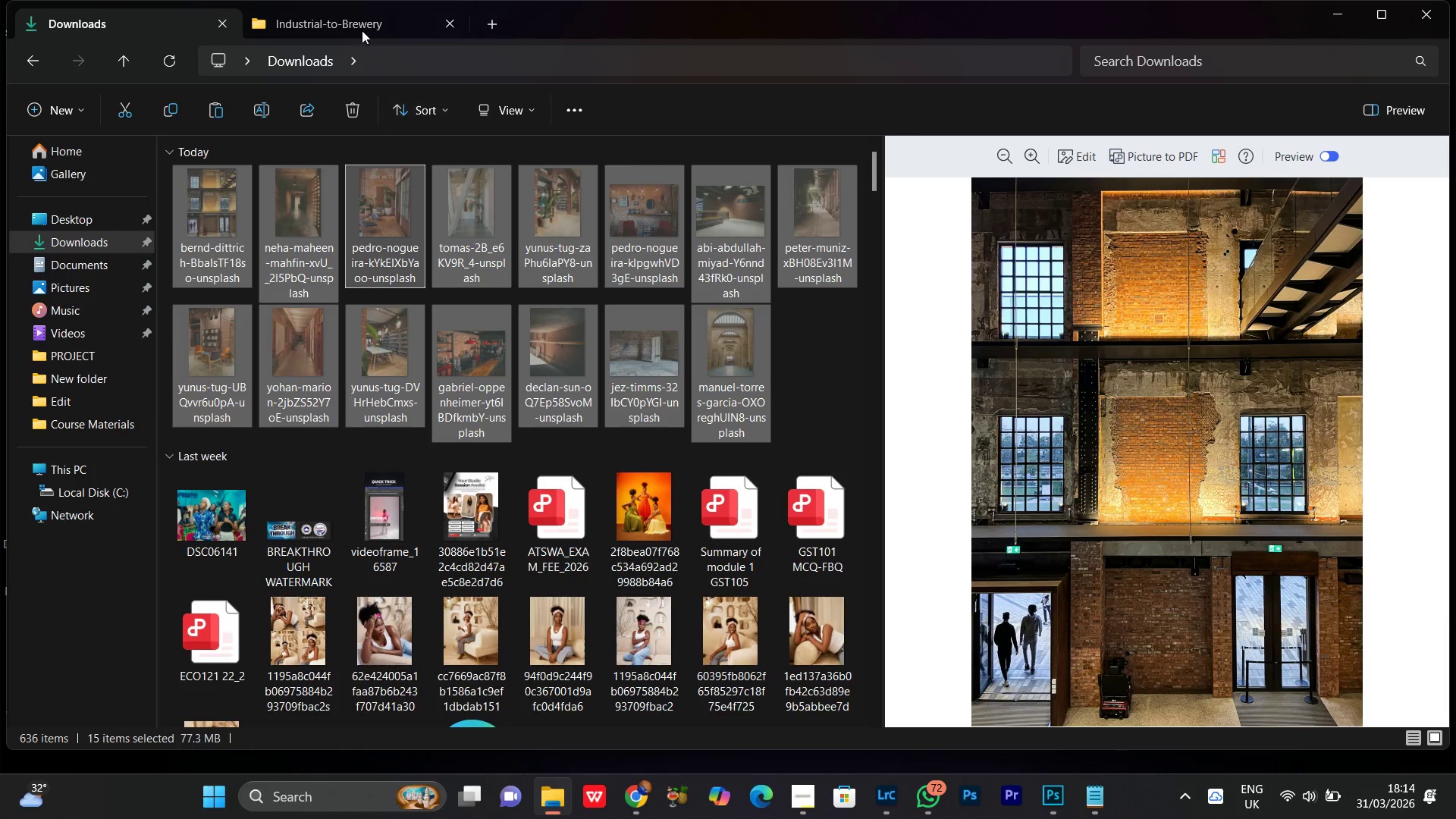 
left_click([362, 17])
 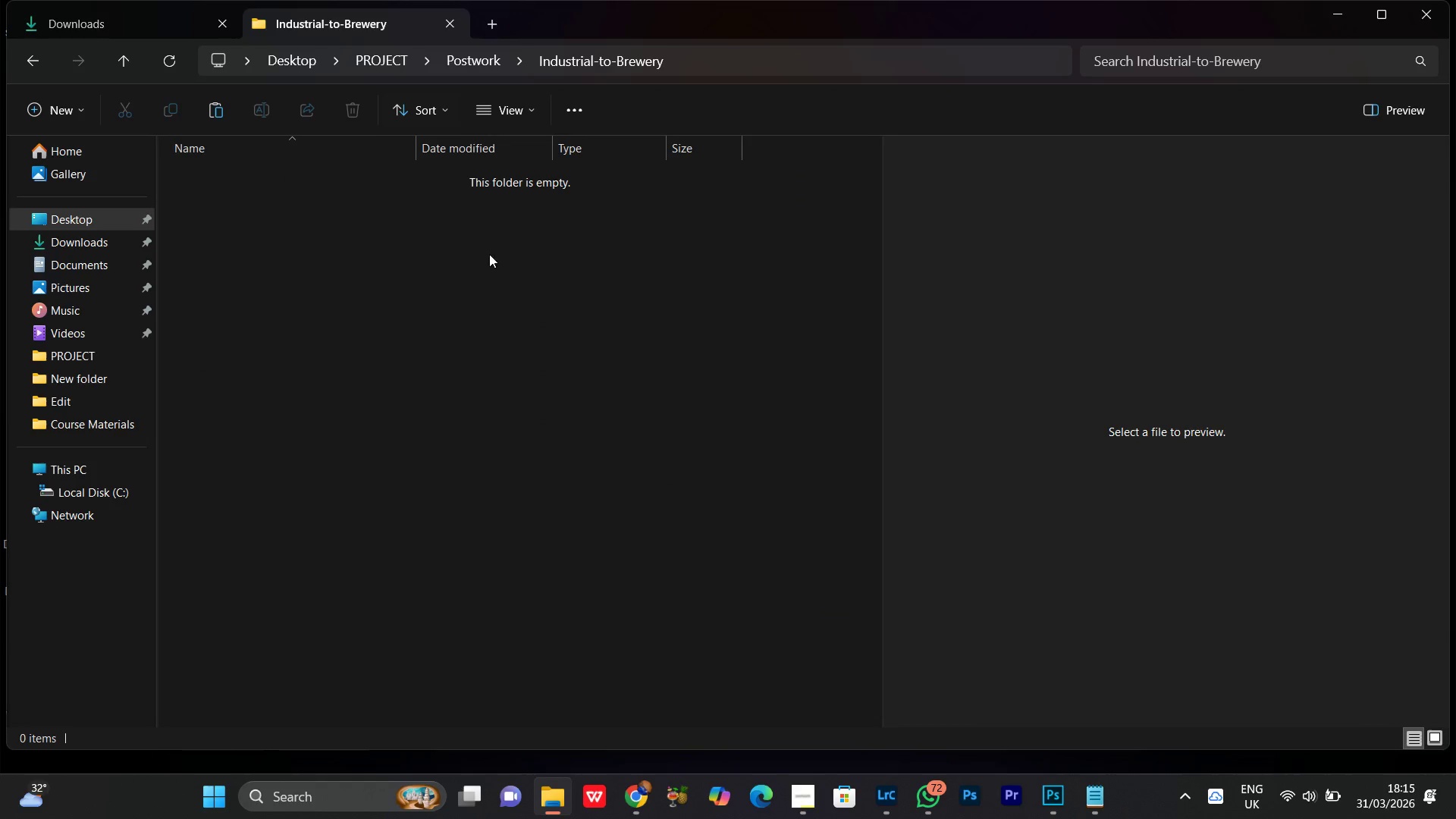 
left_click([400, 277])
 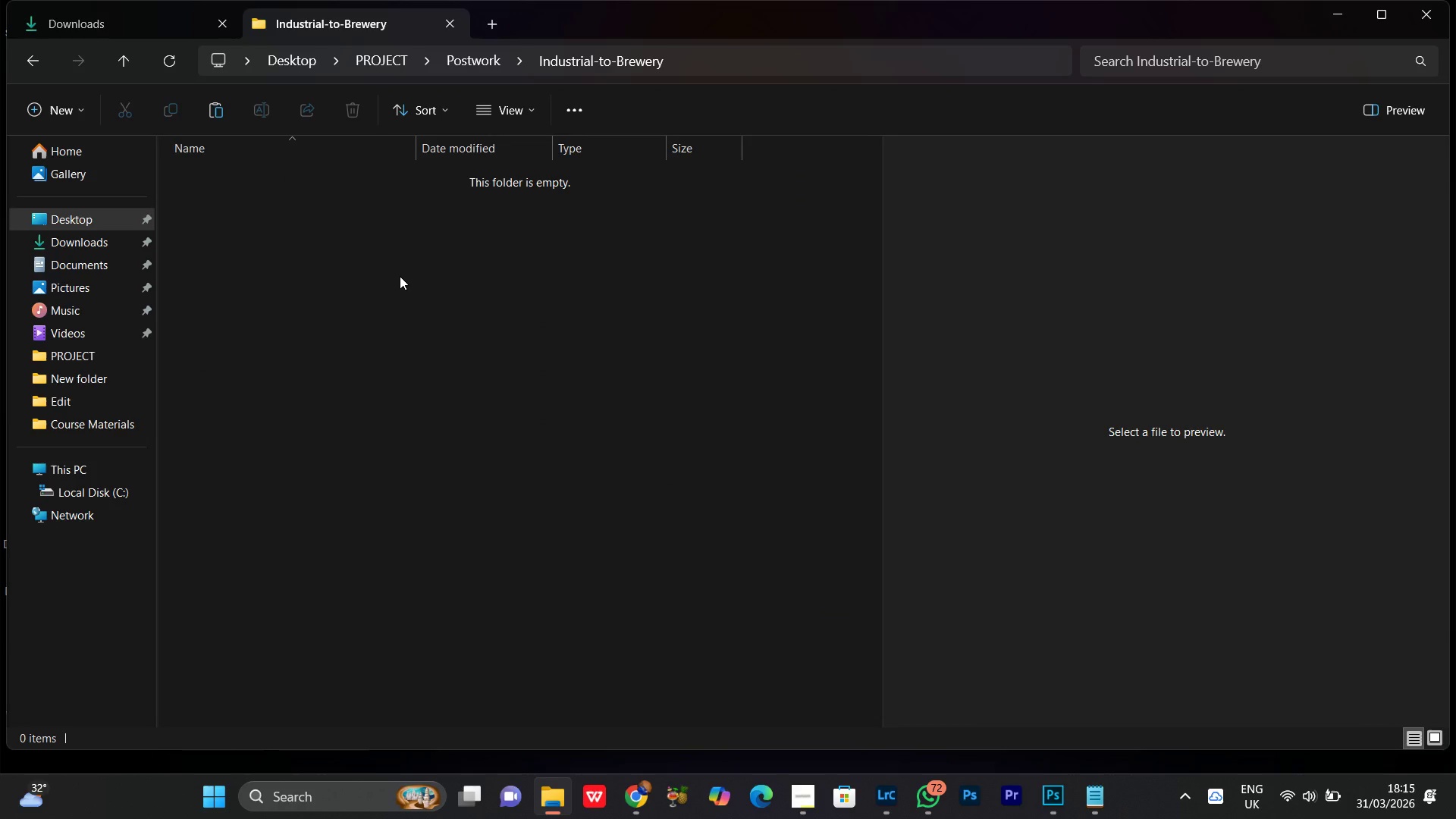 
right_click([400, 276])
 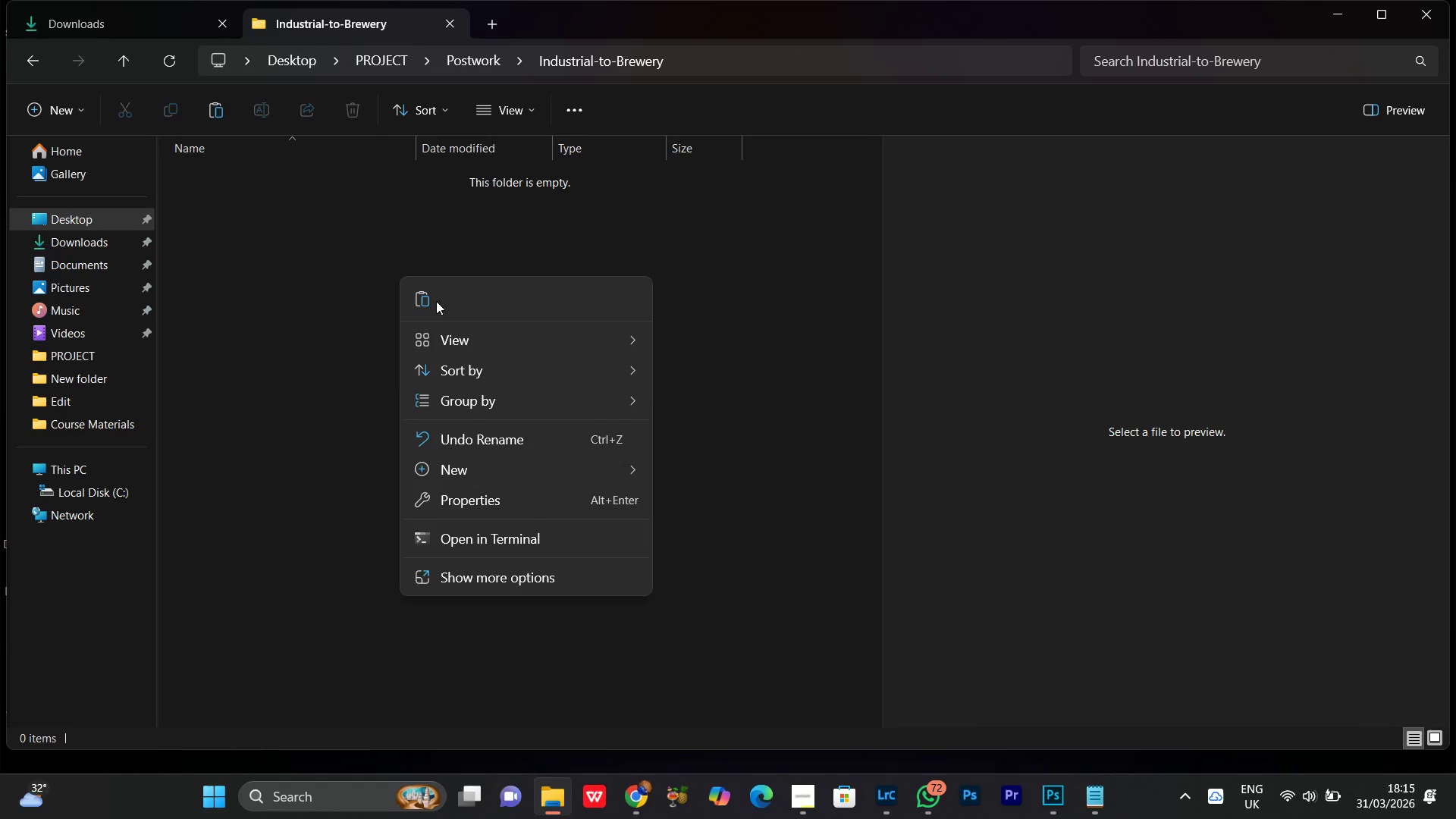 
left_click([430, 300])
 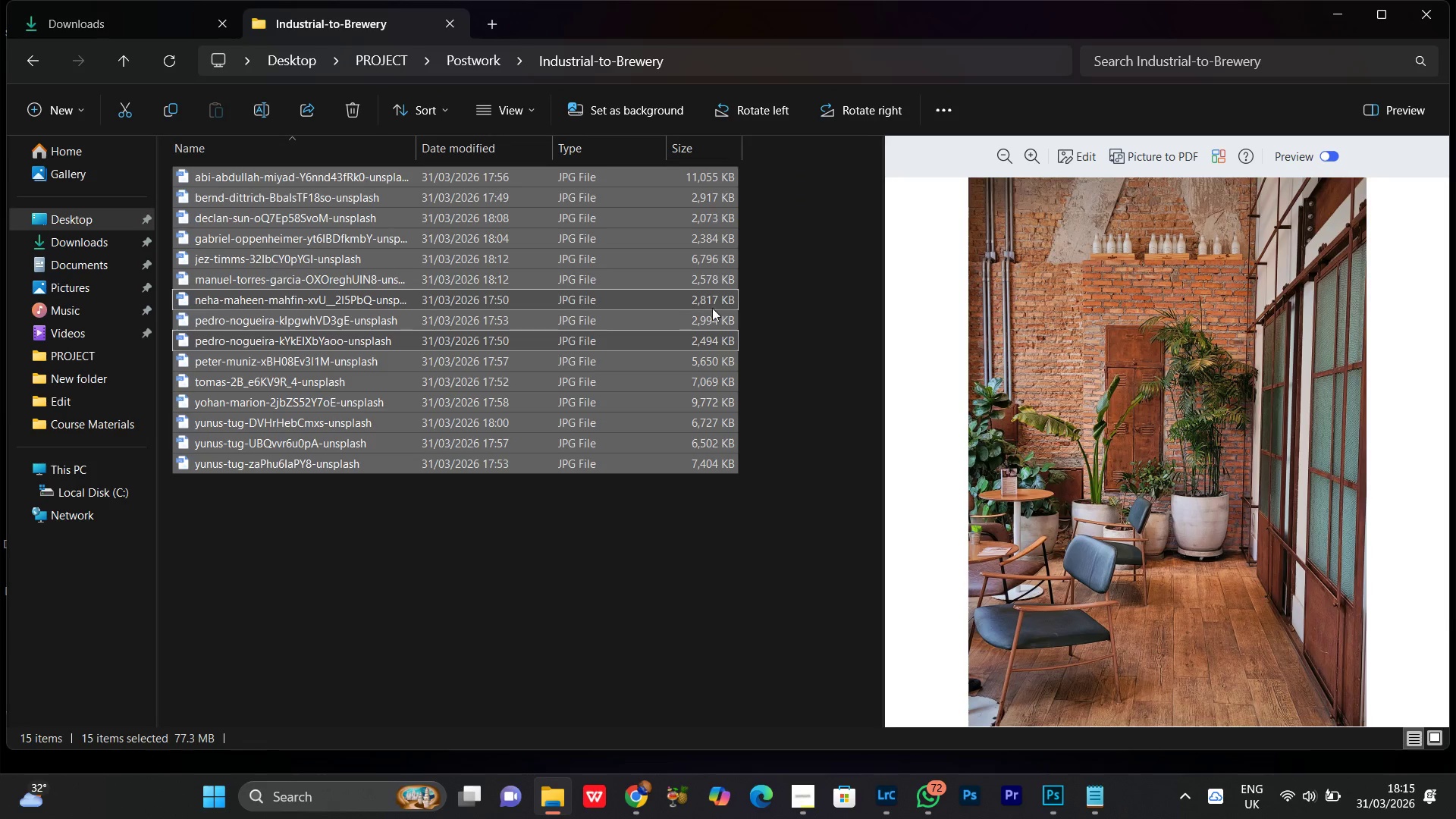 
left_click([809, 322])
 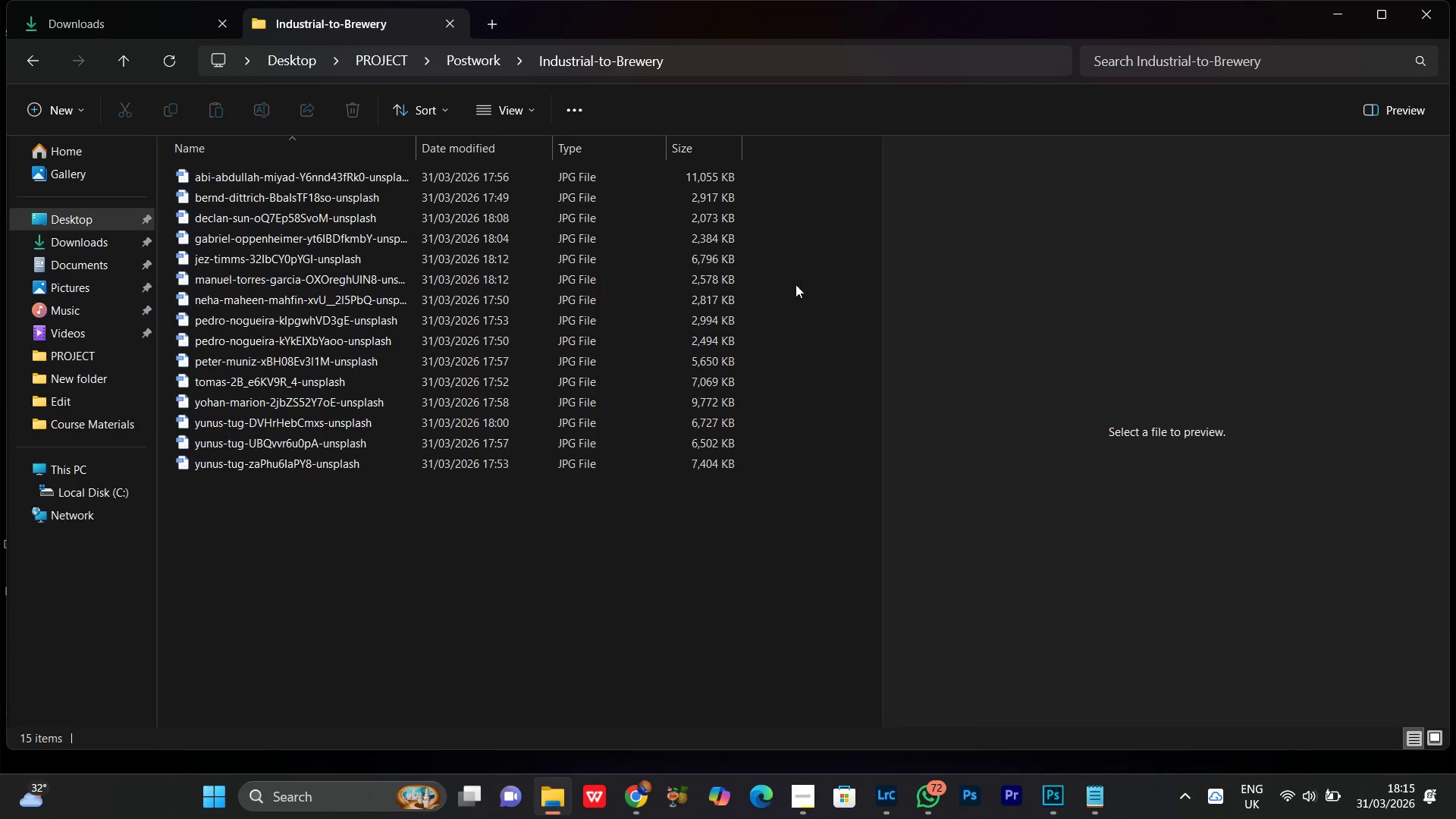 
right_click([792, 269])
 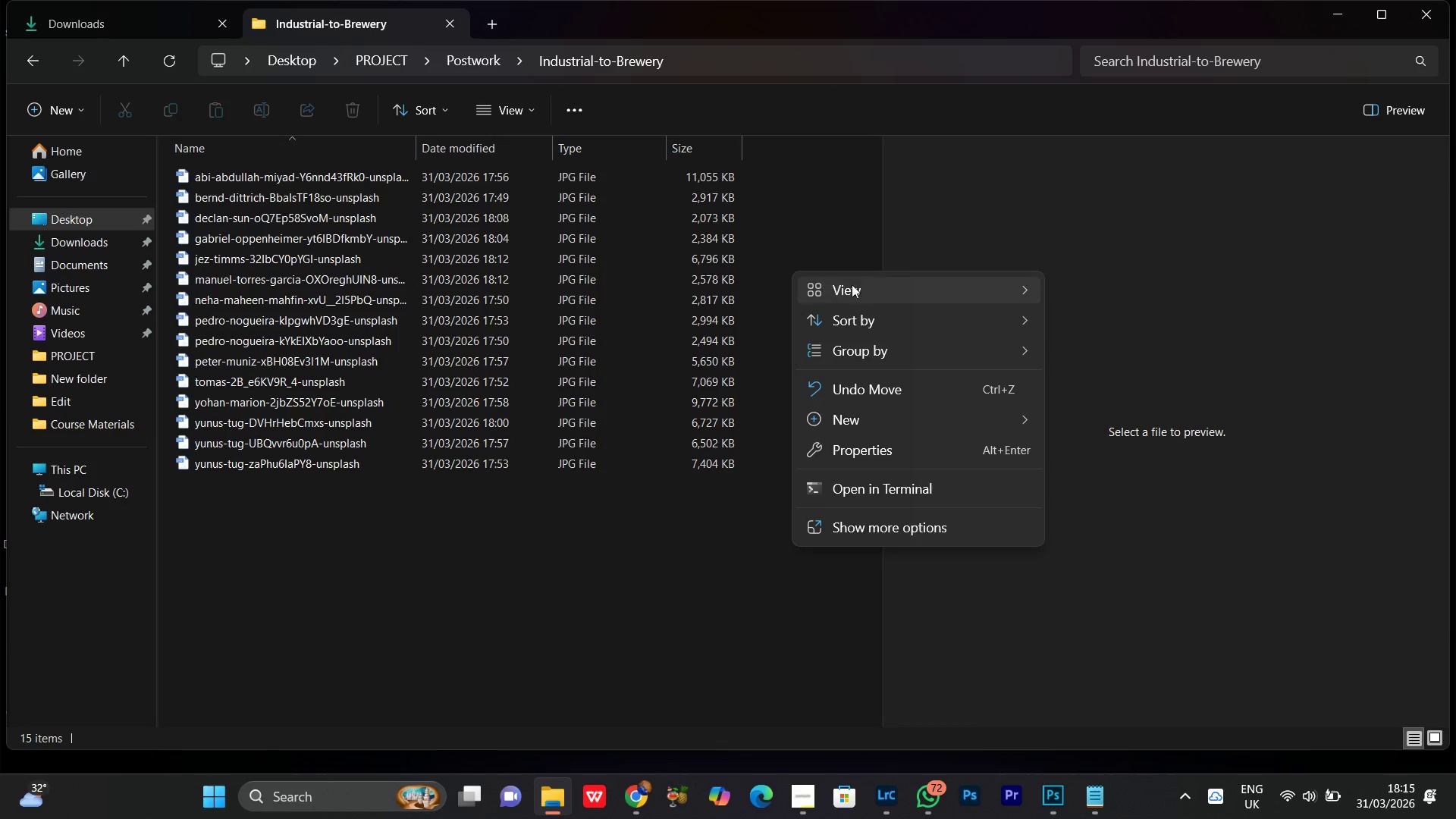 
left_click([859, 286])
 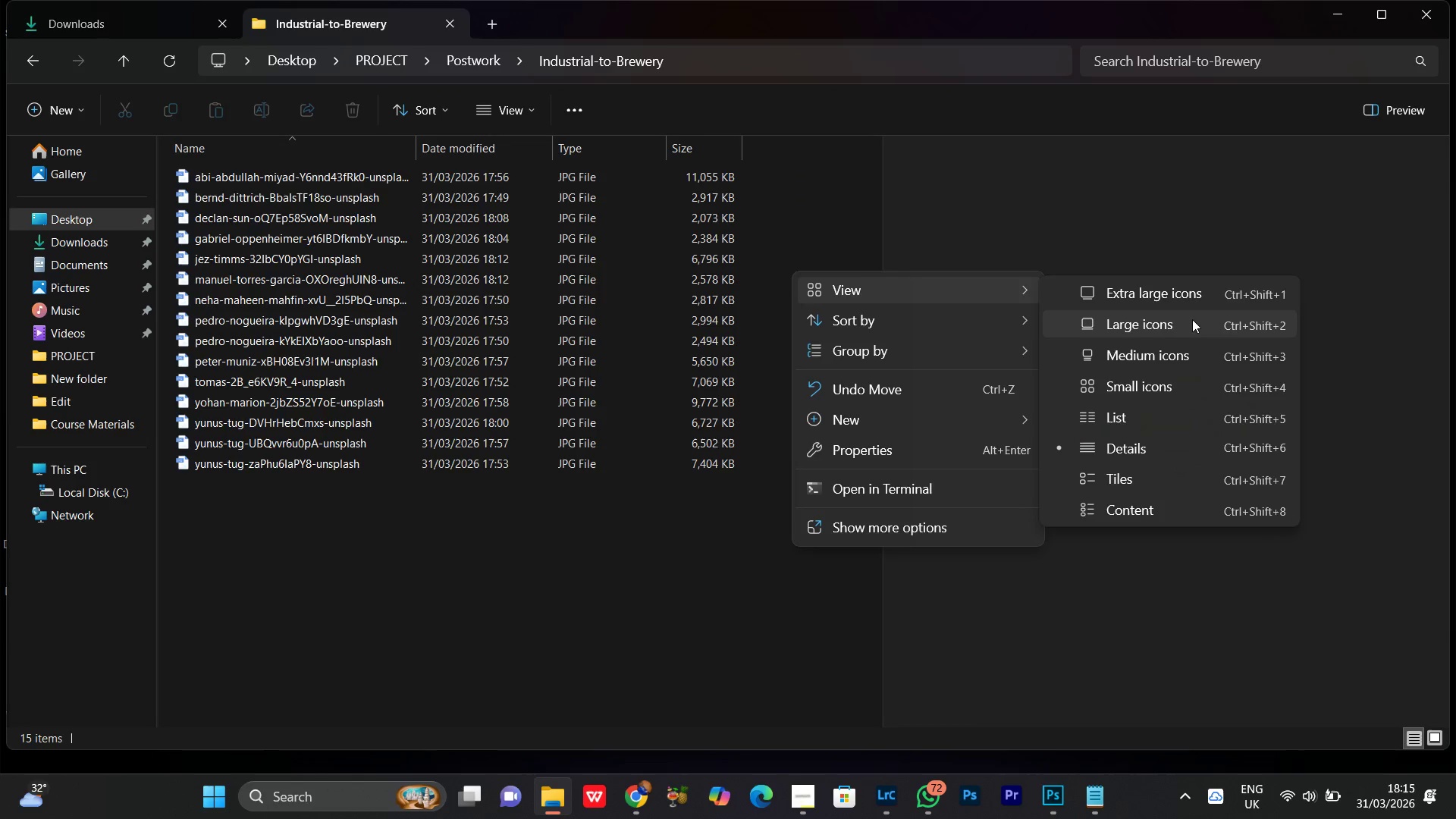 
left_click([1188, 320])
 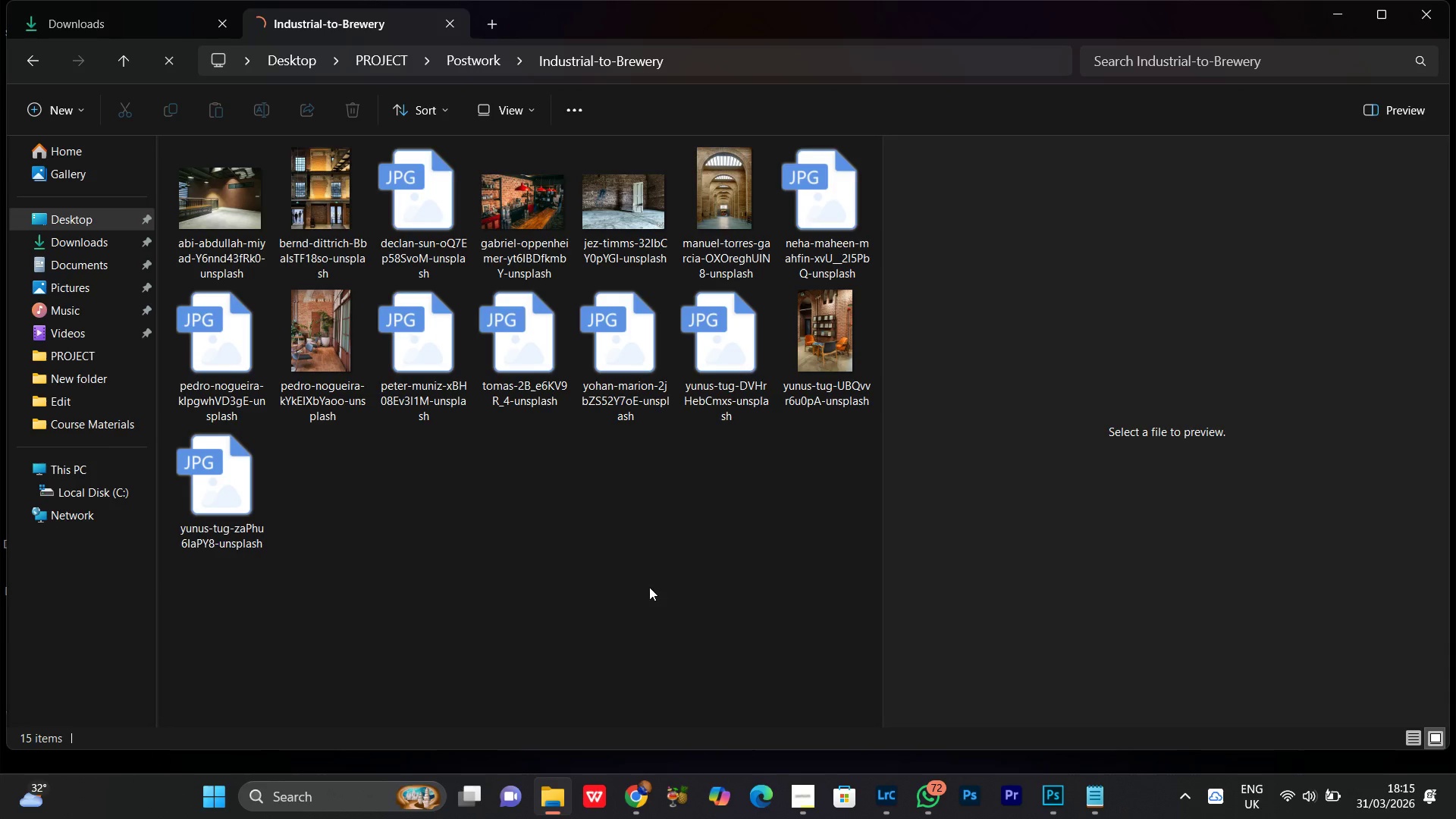 
left_click([332, 236])
 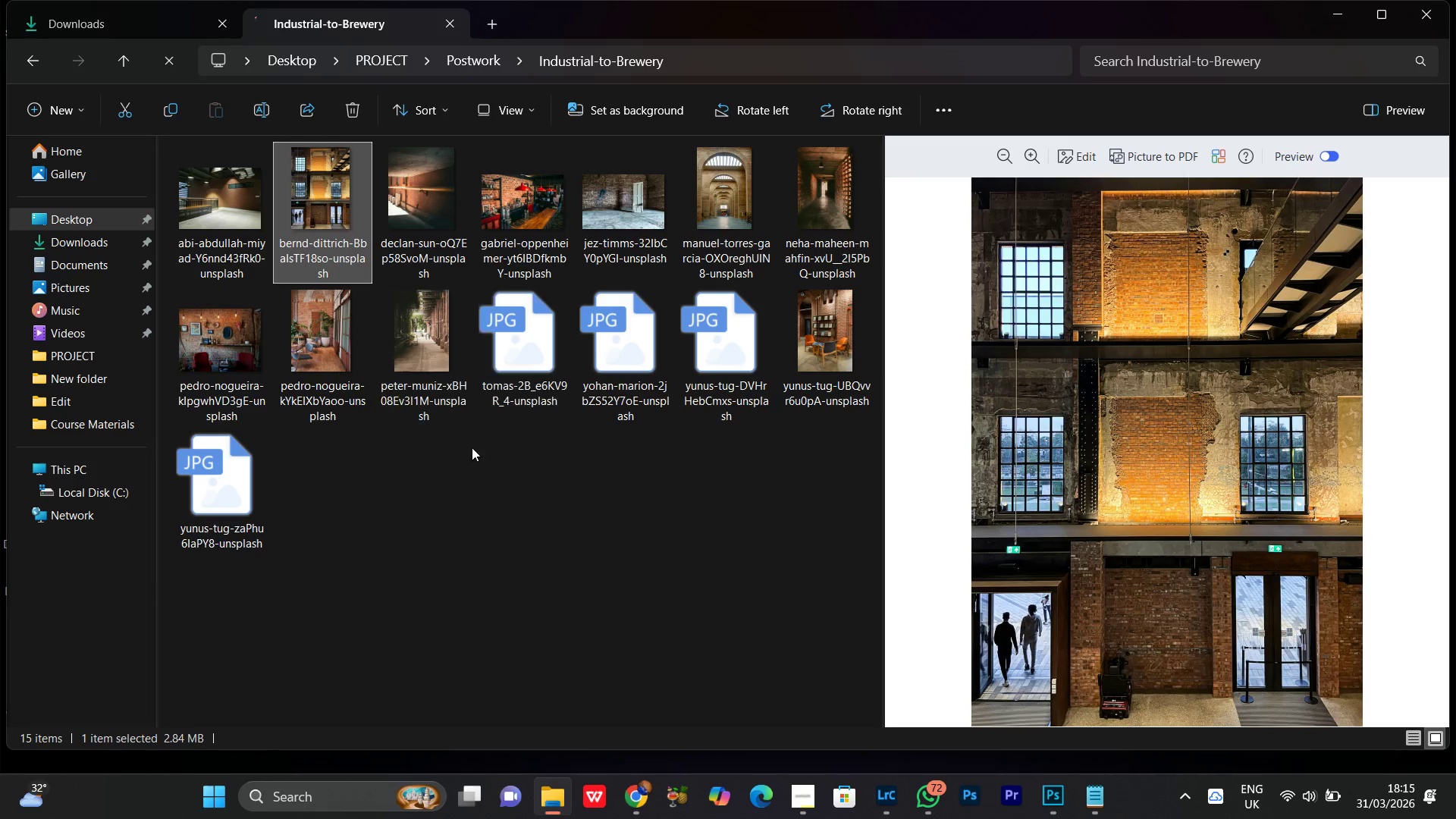 
double_click([453, 354])
 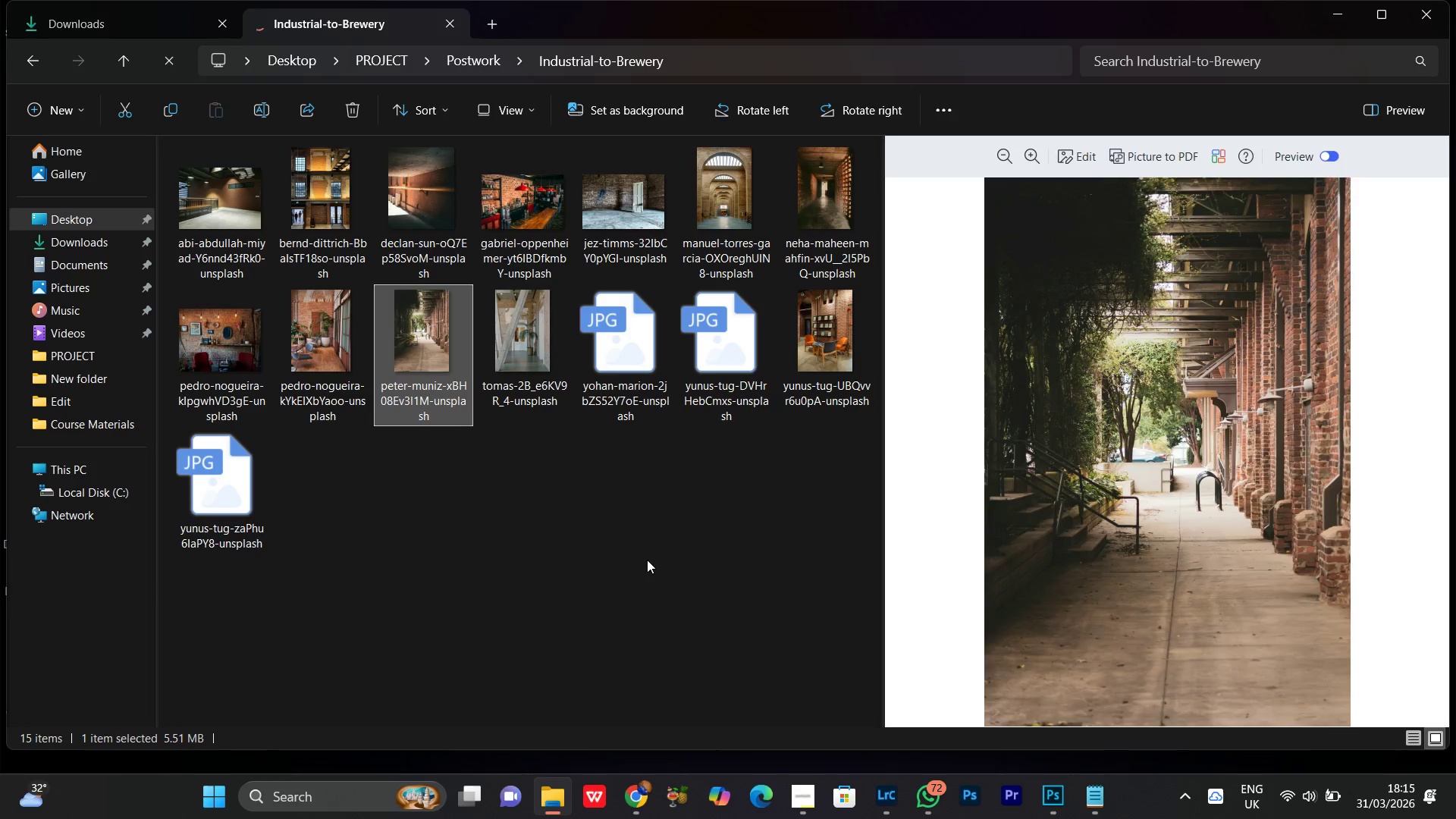 
left_click([820, 185])
 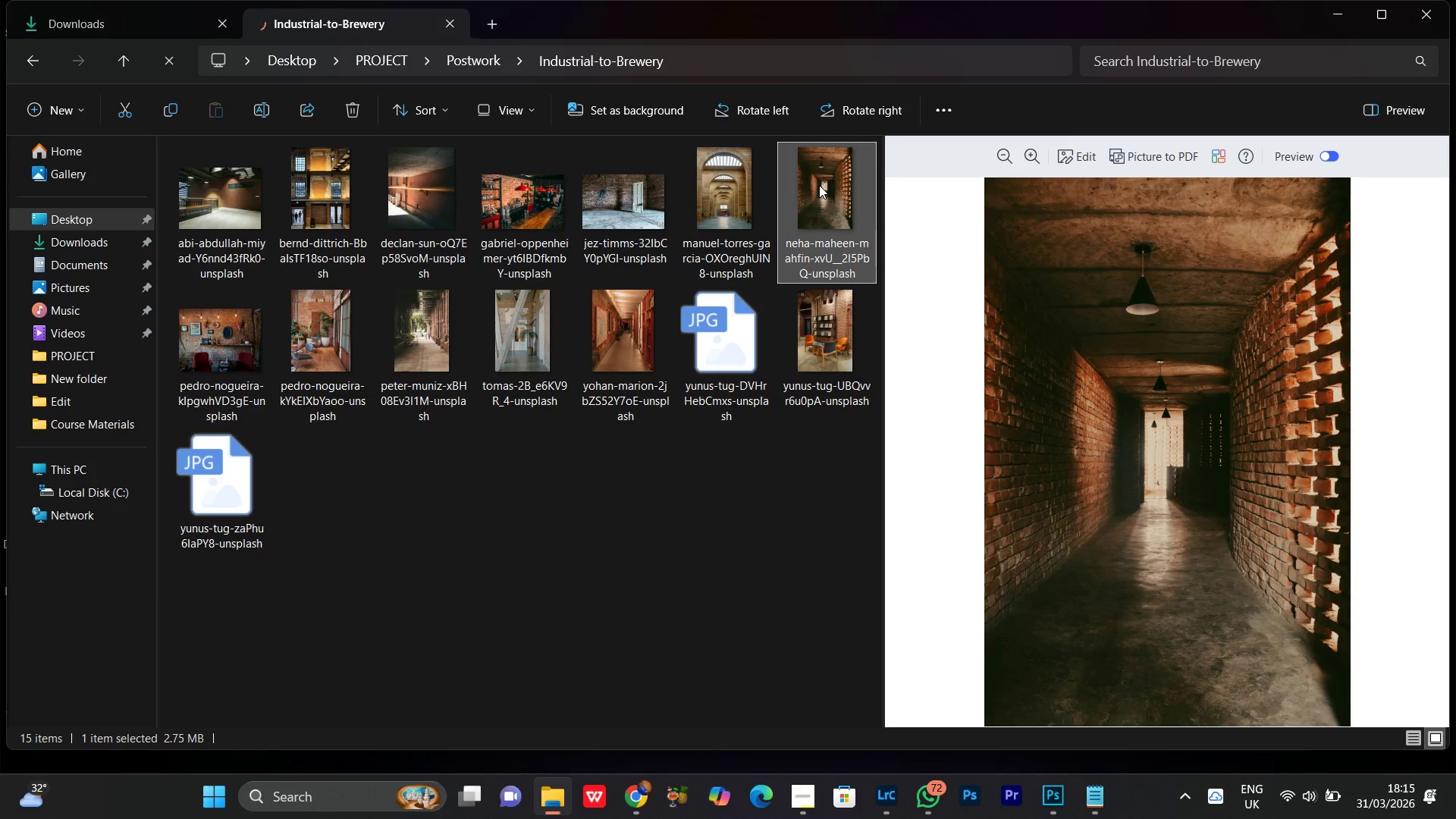 
left_click([518, 219])
 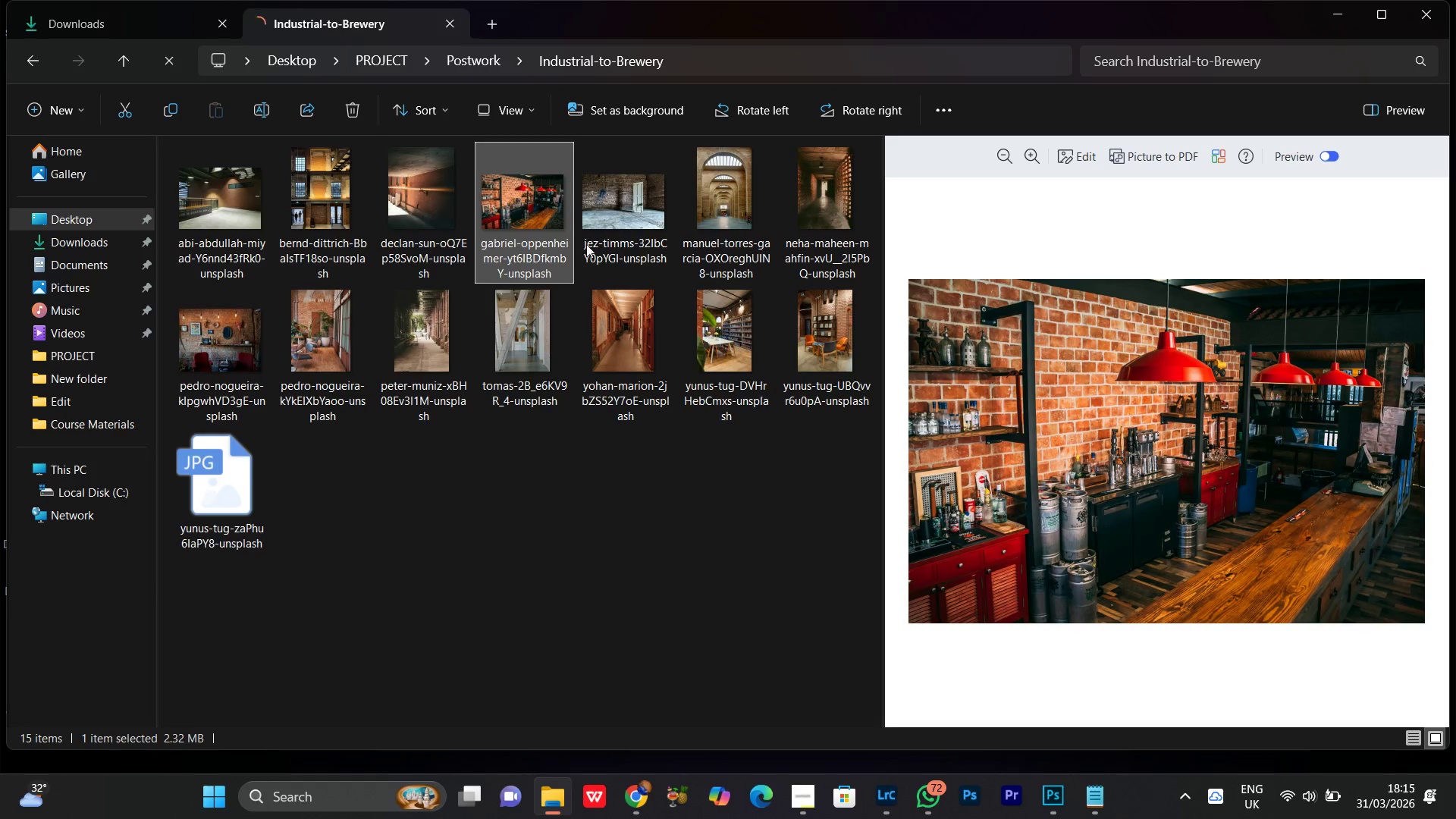 
left_click([592, 202])
 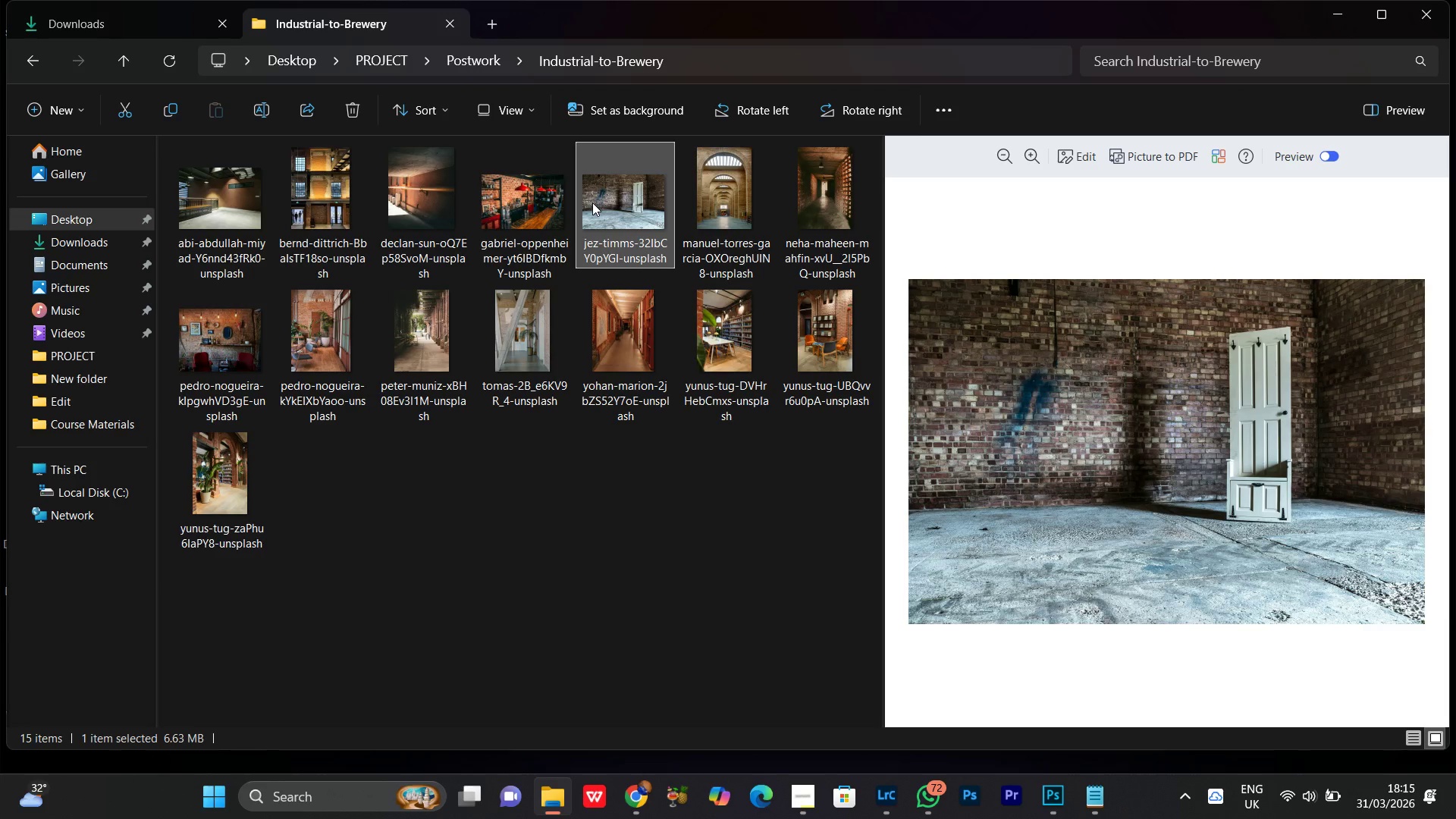 
left_click([541, 474])
 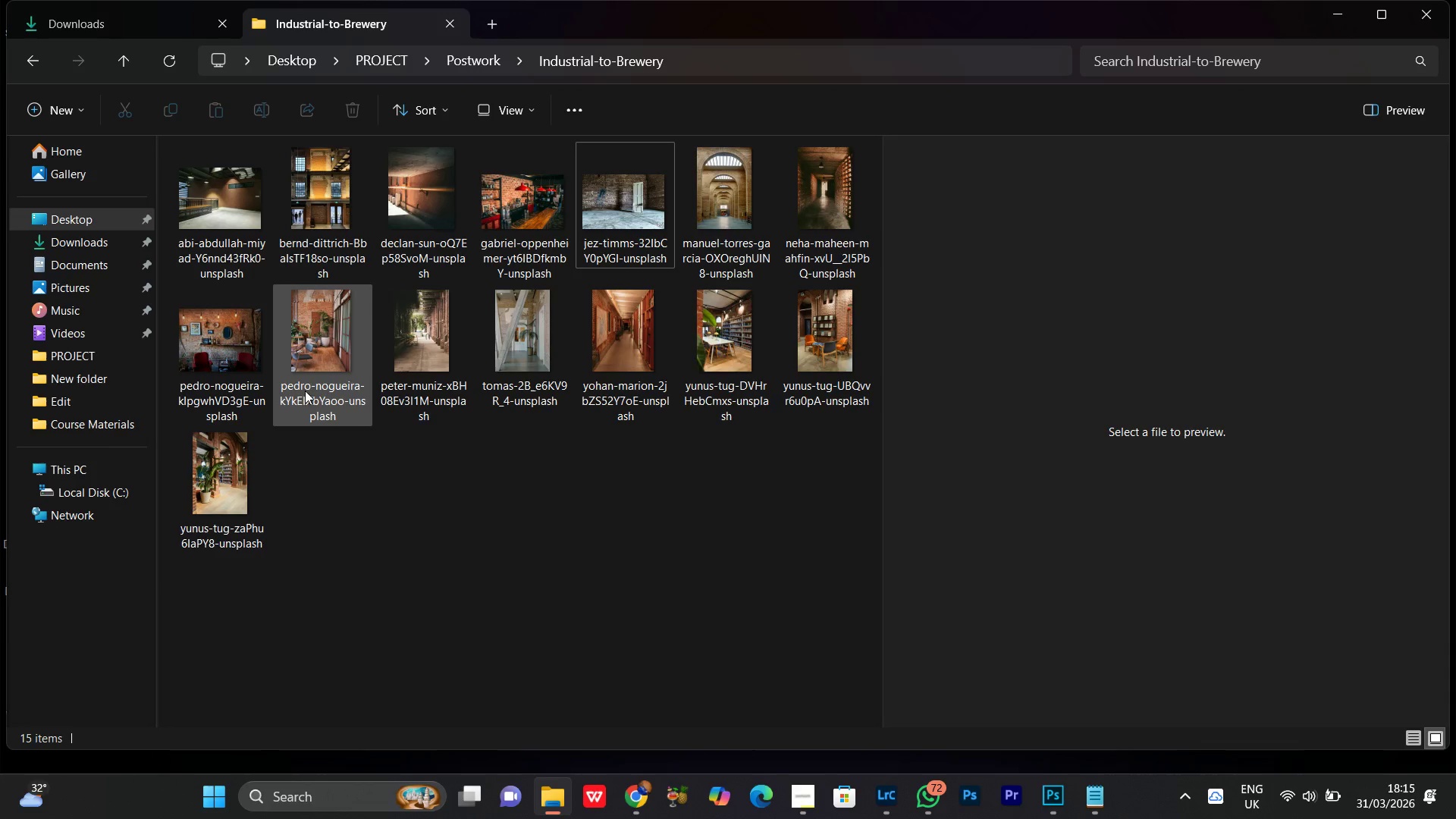 
left_click([297, 381])
 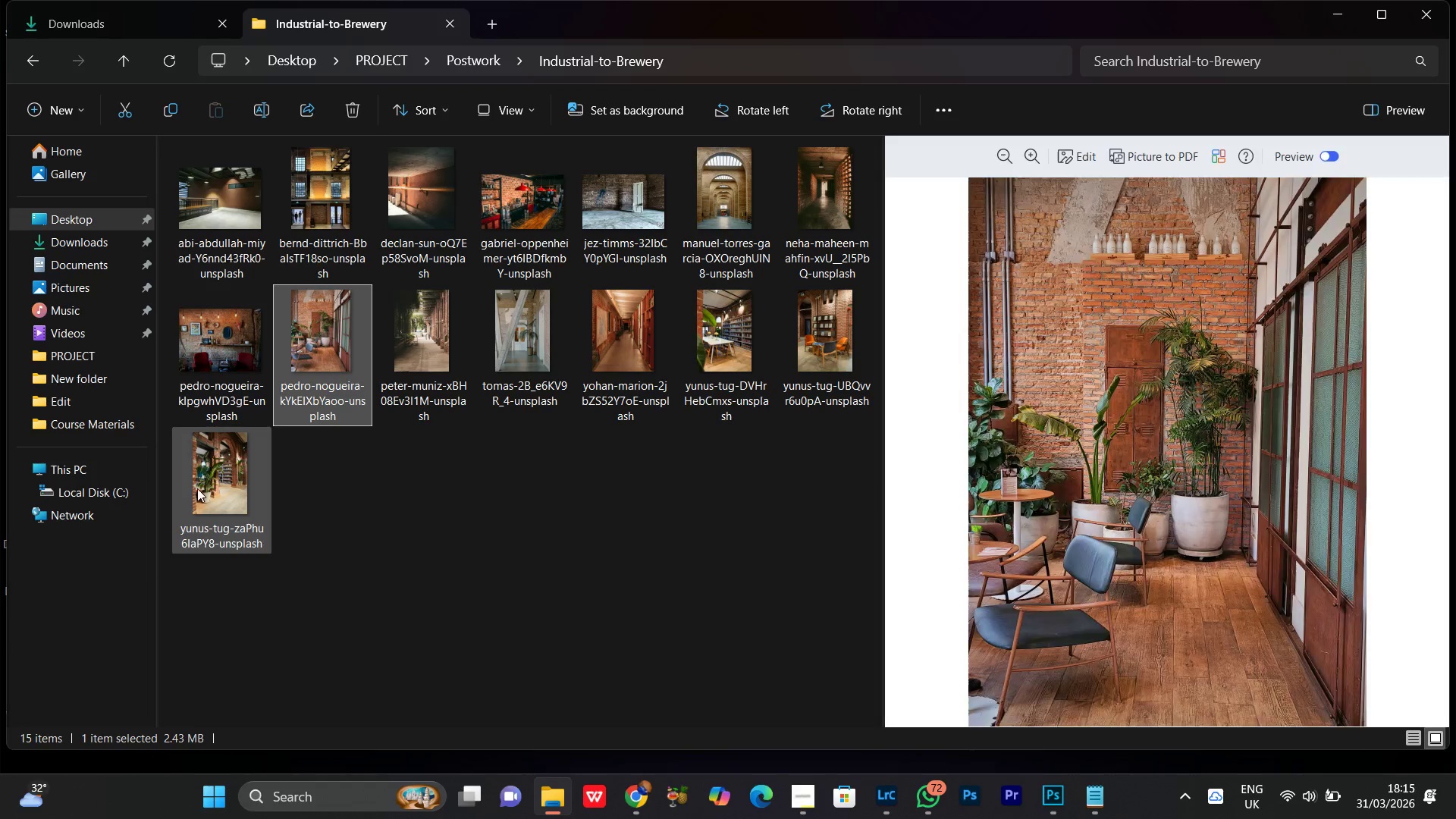 
left_click([197, 488])
 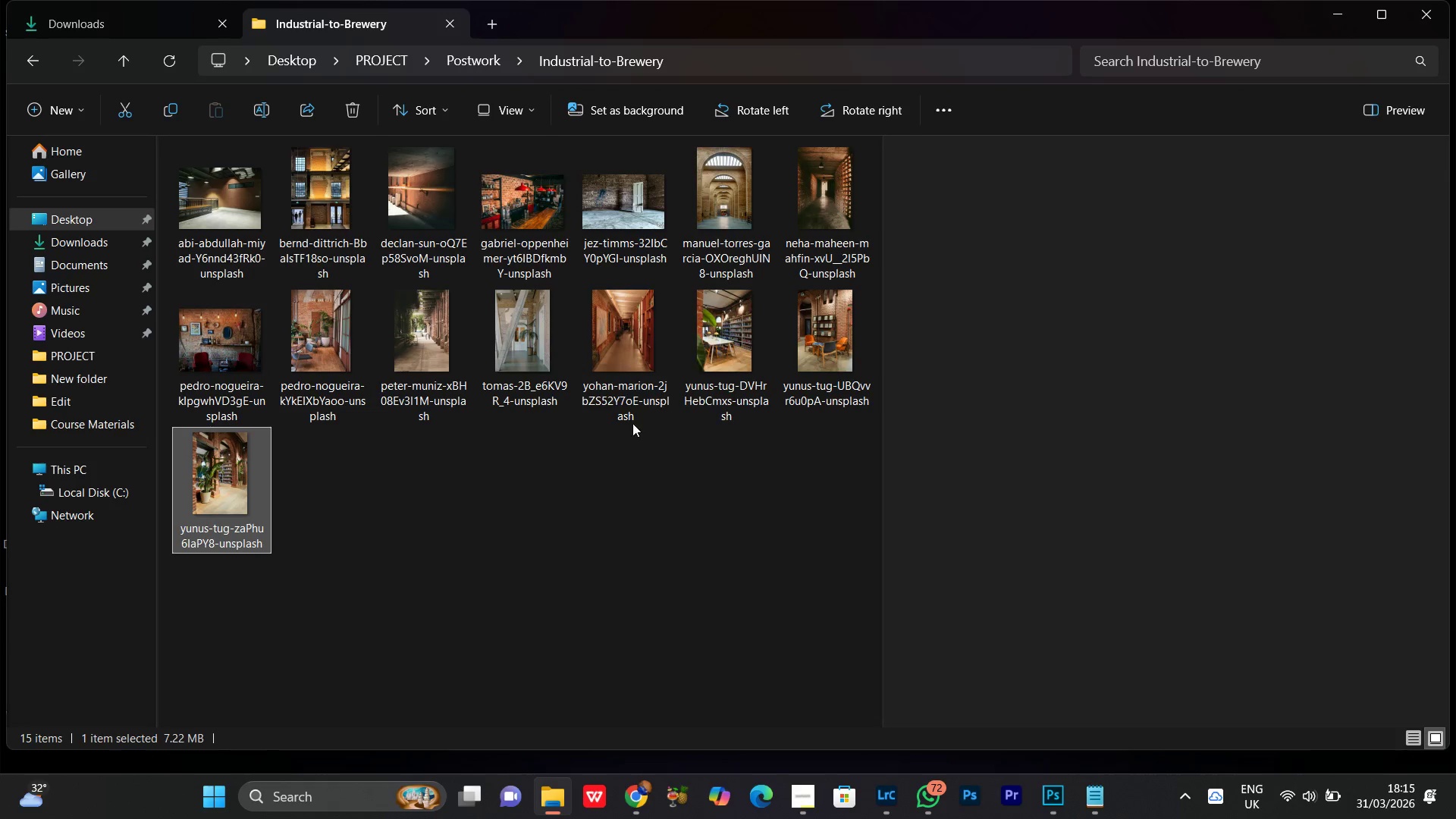 
left_click_drag(start_coordinate=[632, 329], to_coordinate=[632, 303])
 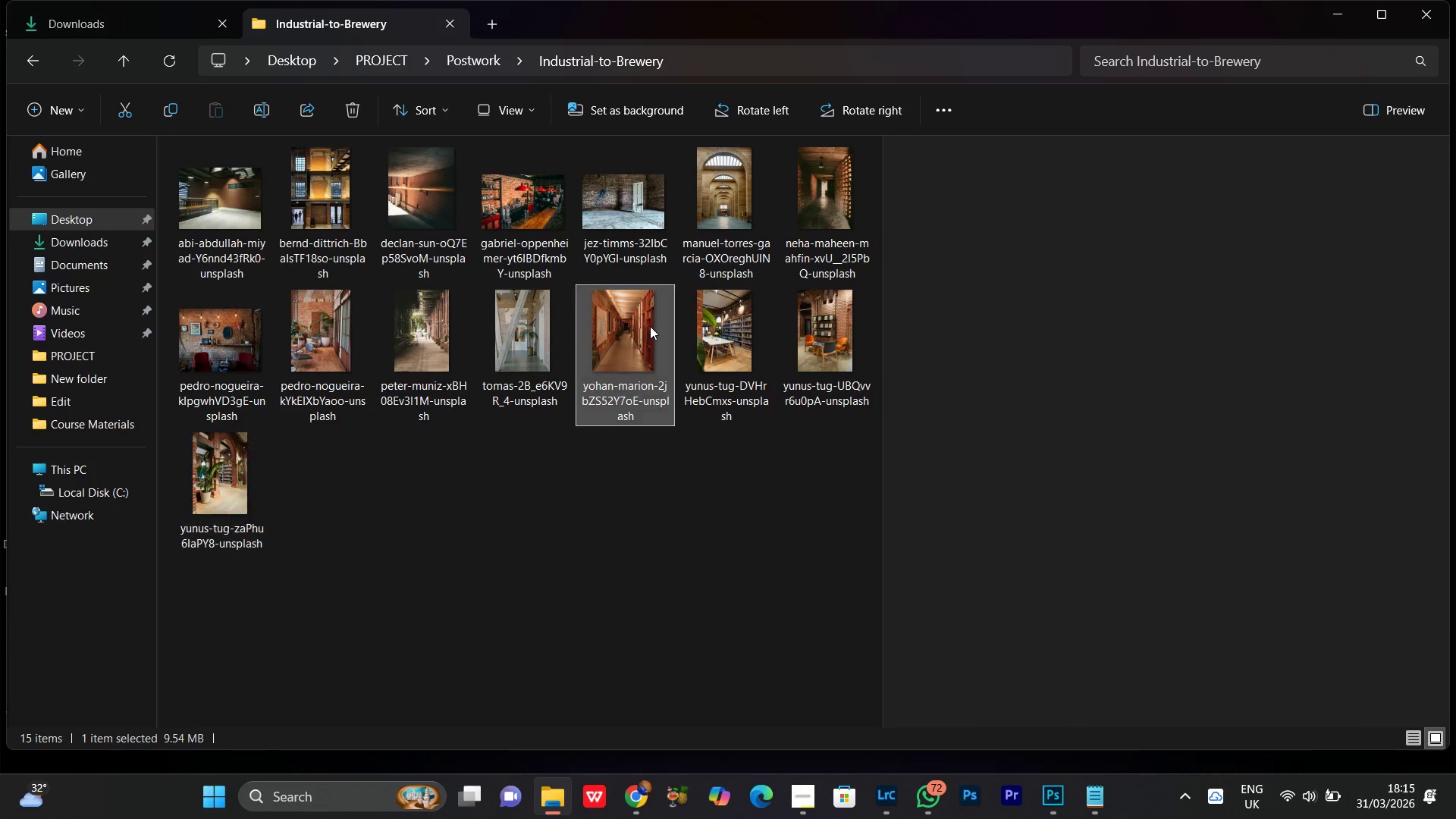 
mouse_move([629, 316])
 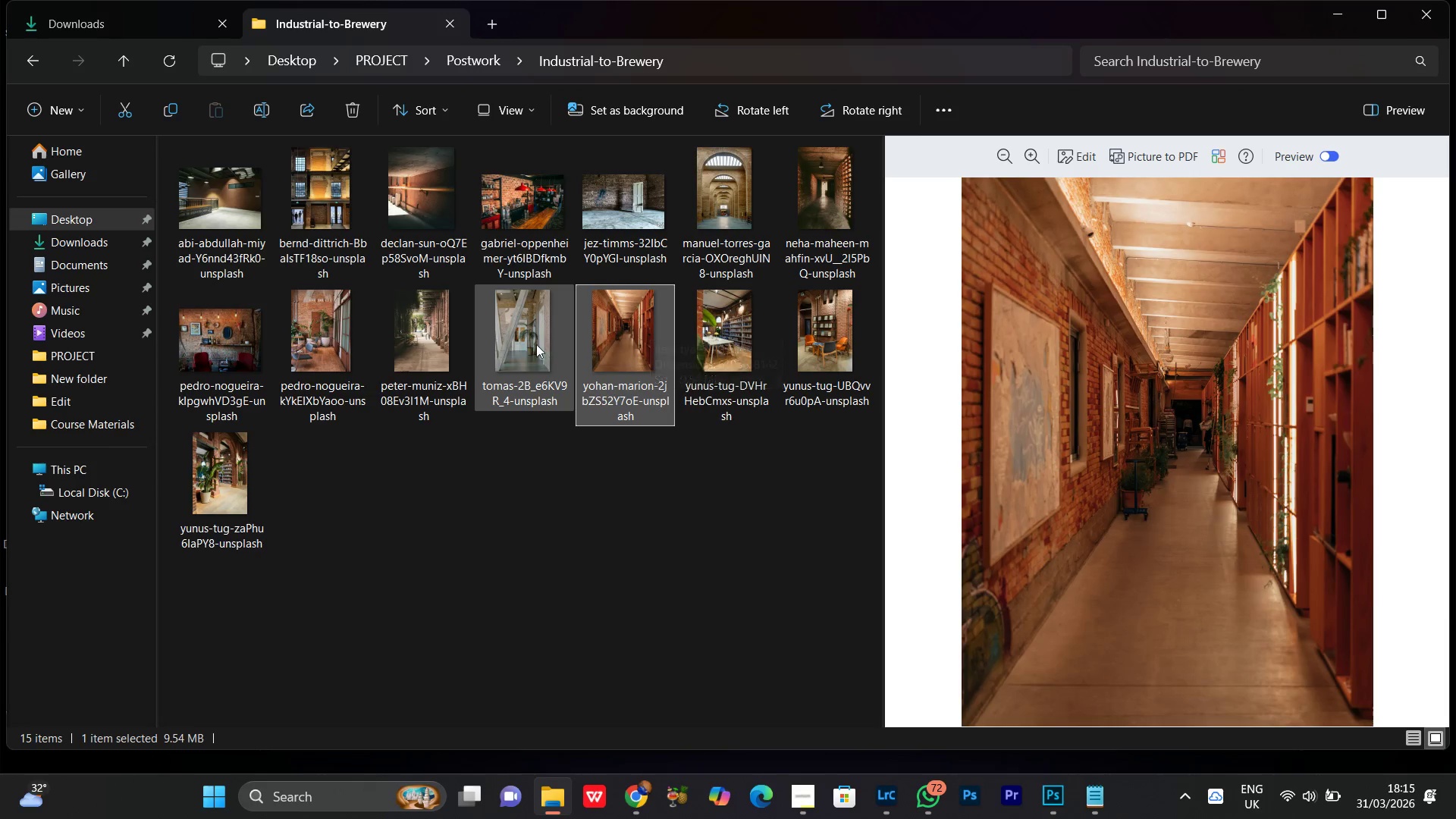 
left_click([535, 343])
 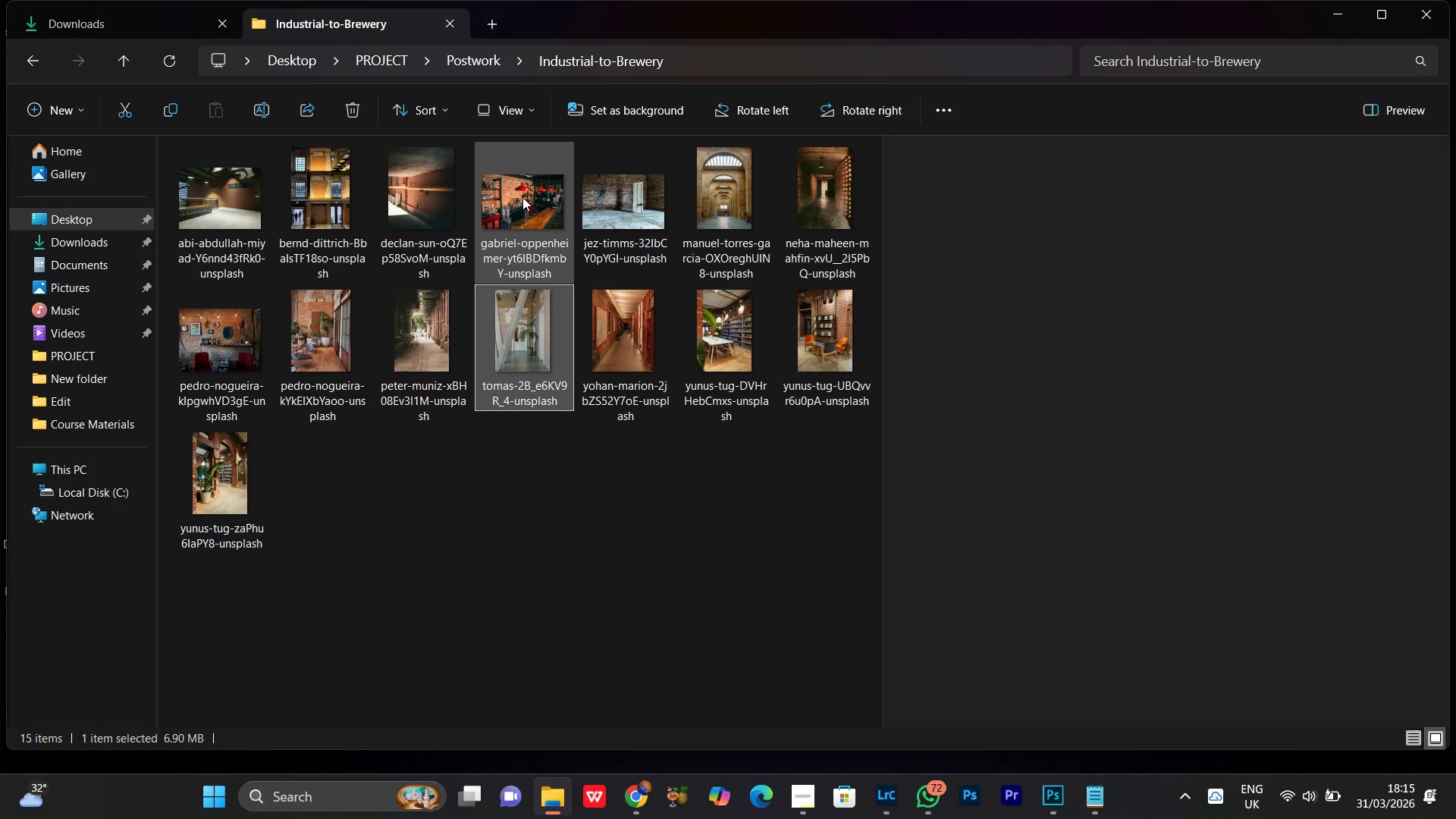 
left_click([522, 197])
 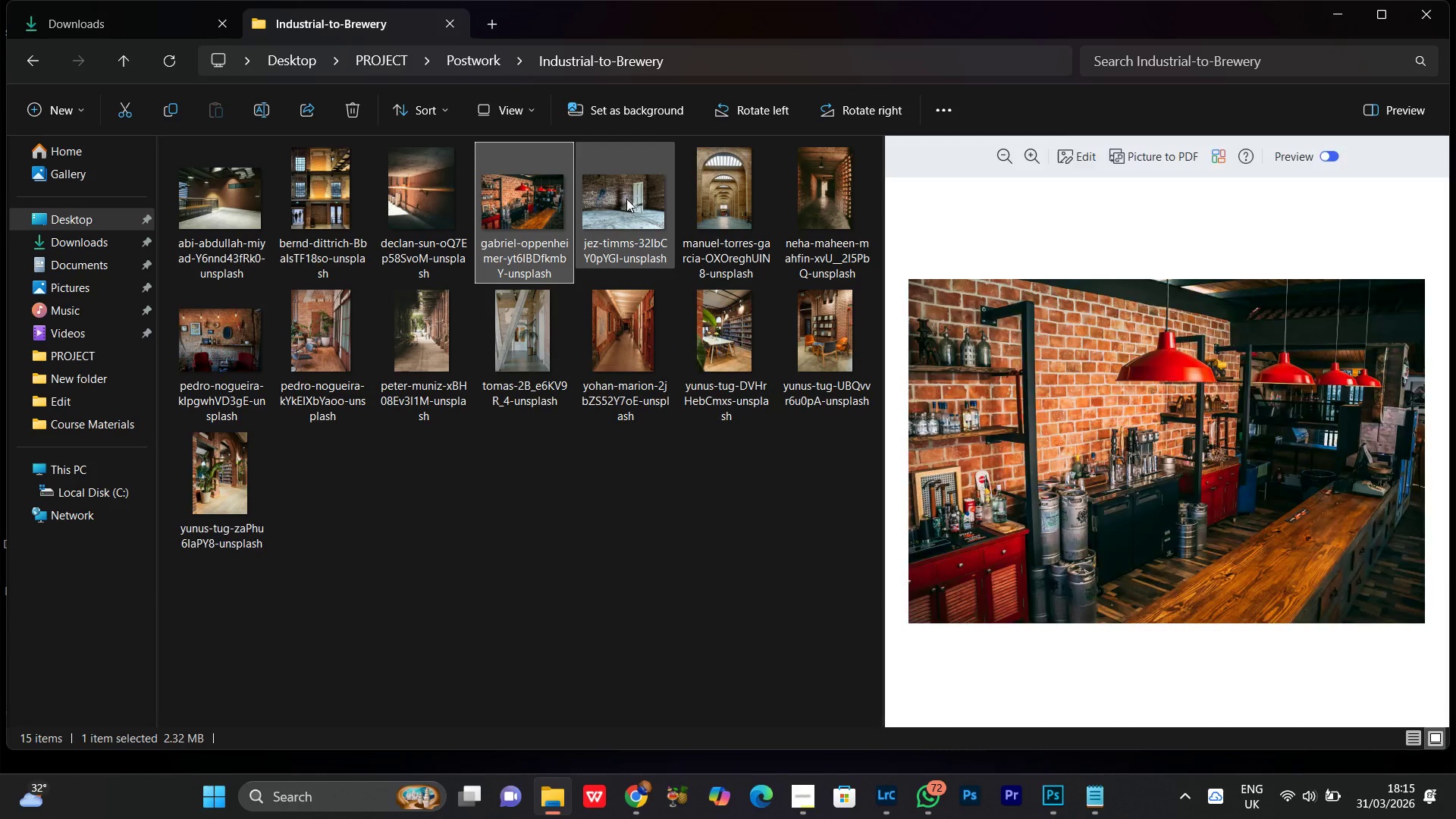 
left_click([625, 196])
 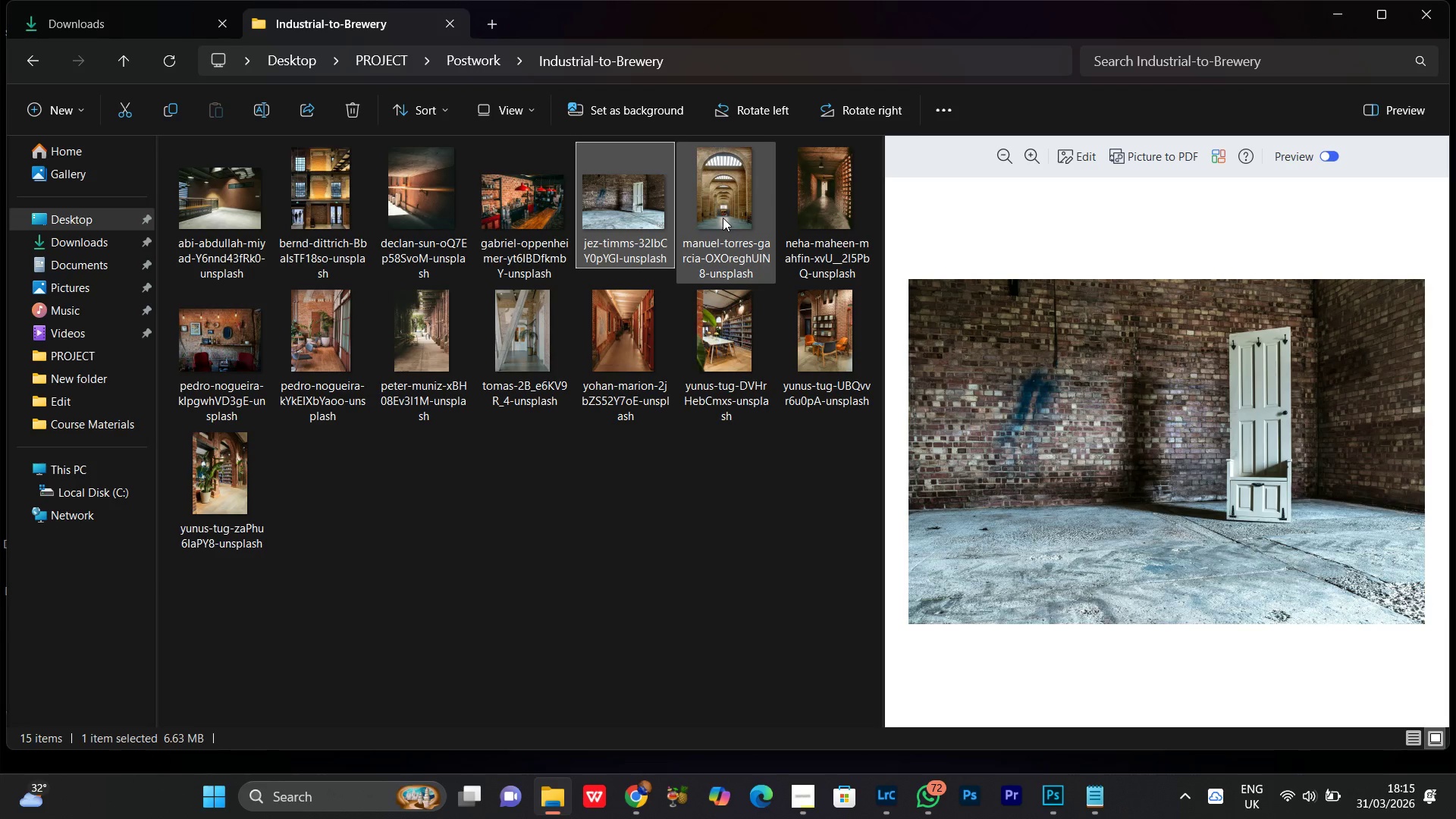 
left_click([734, 208])
 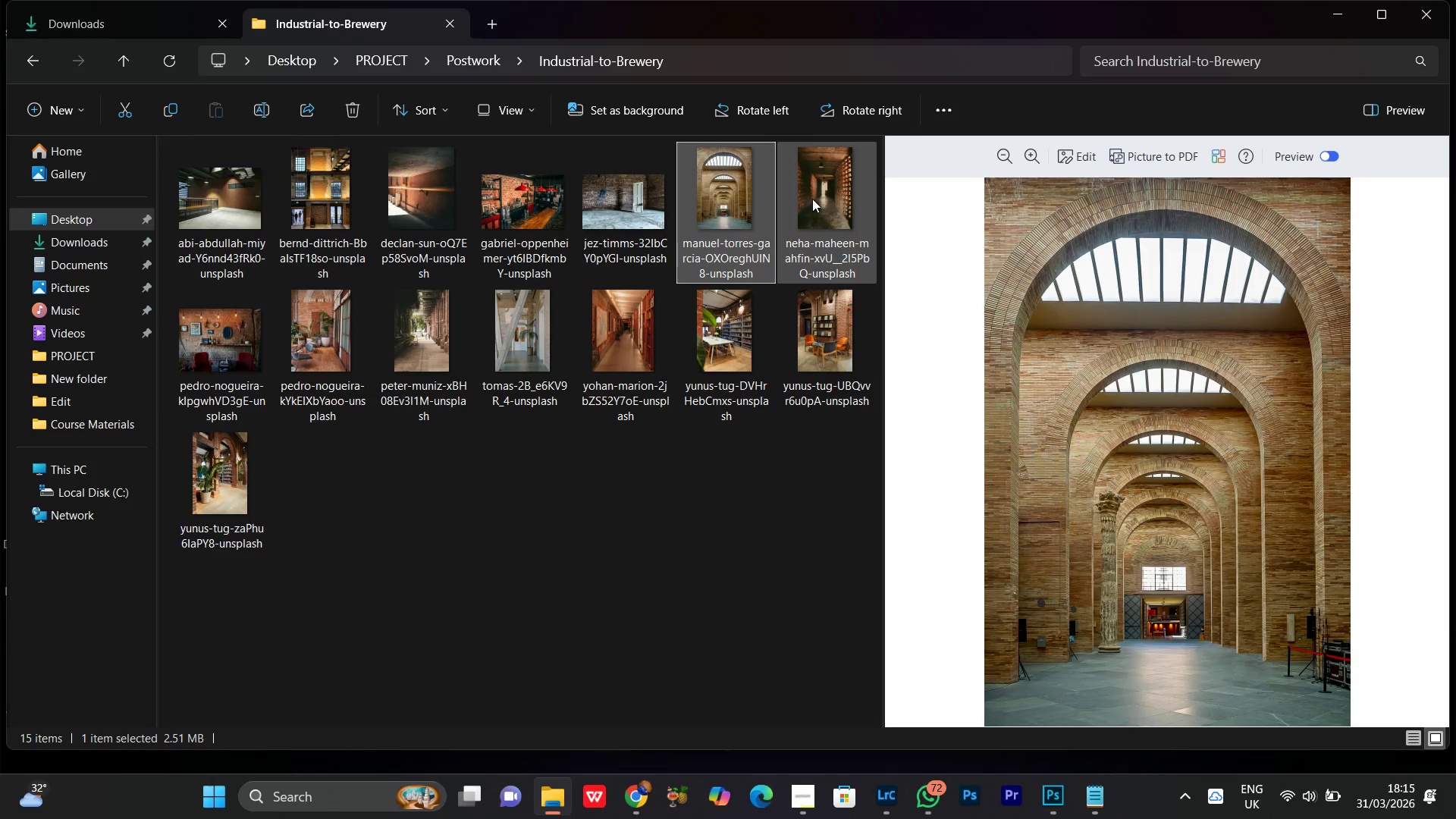 
left_click([813, 199])
 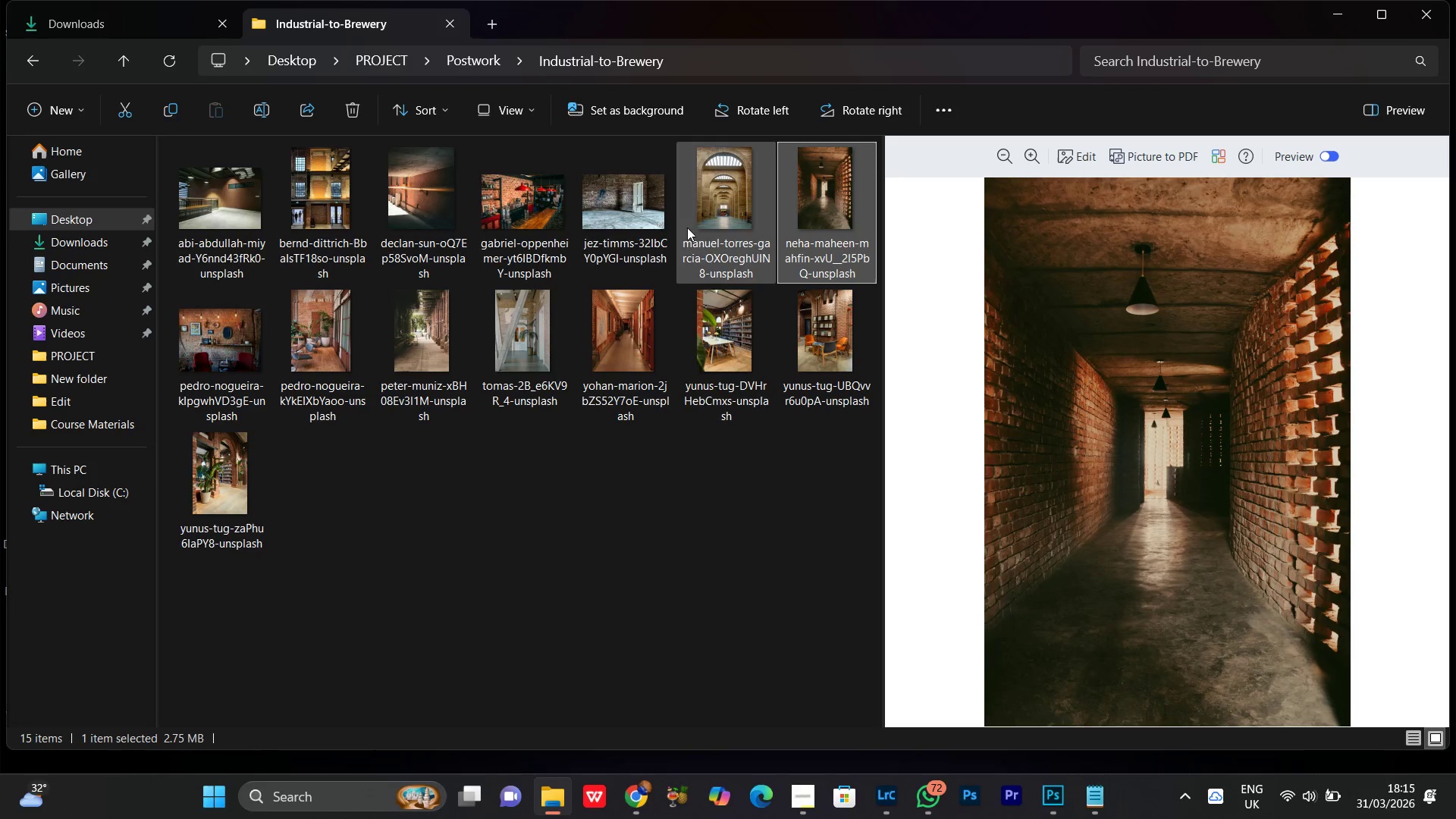 
left_click([637, 221])
 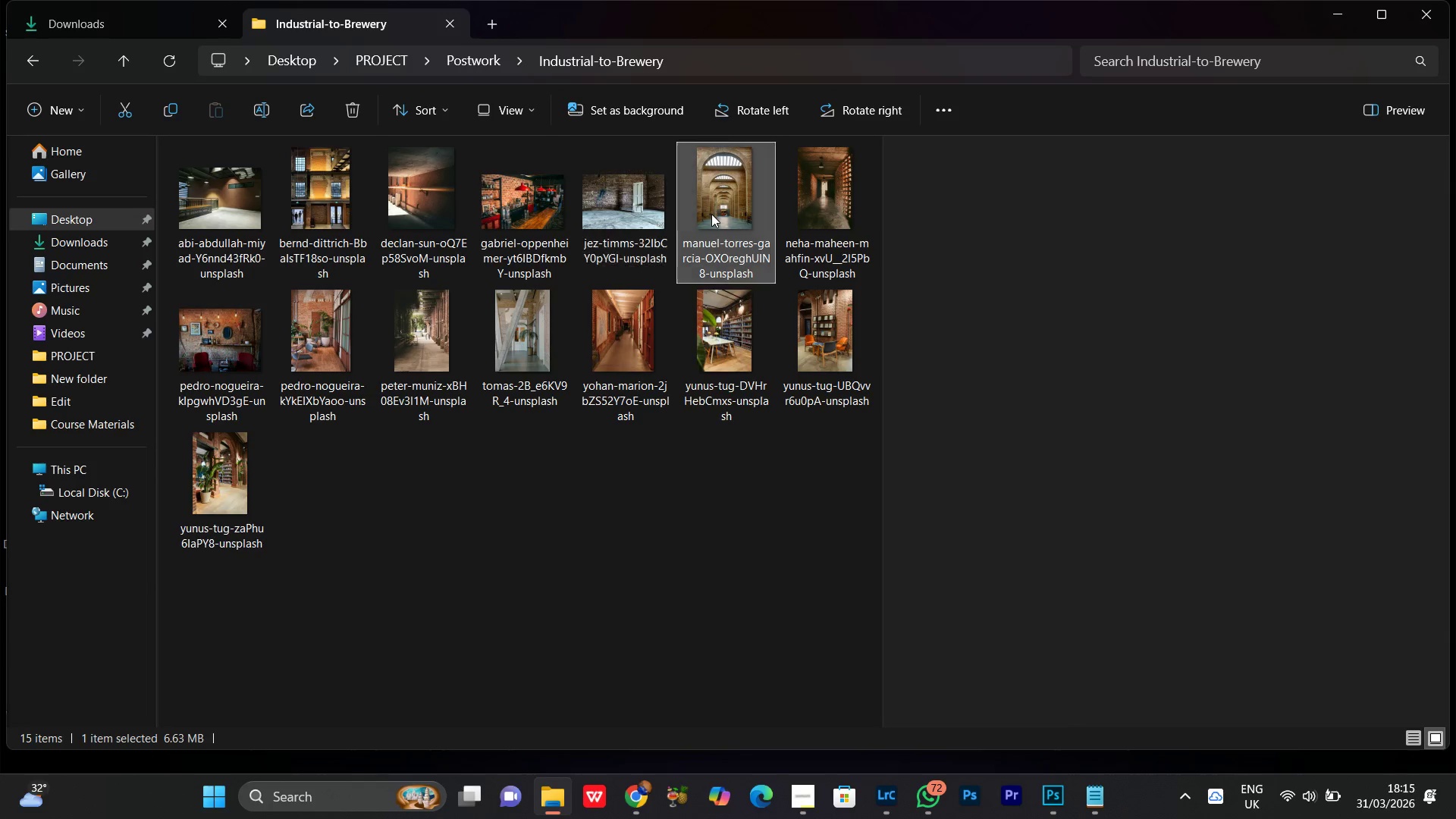 
left_click([711, 214])
 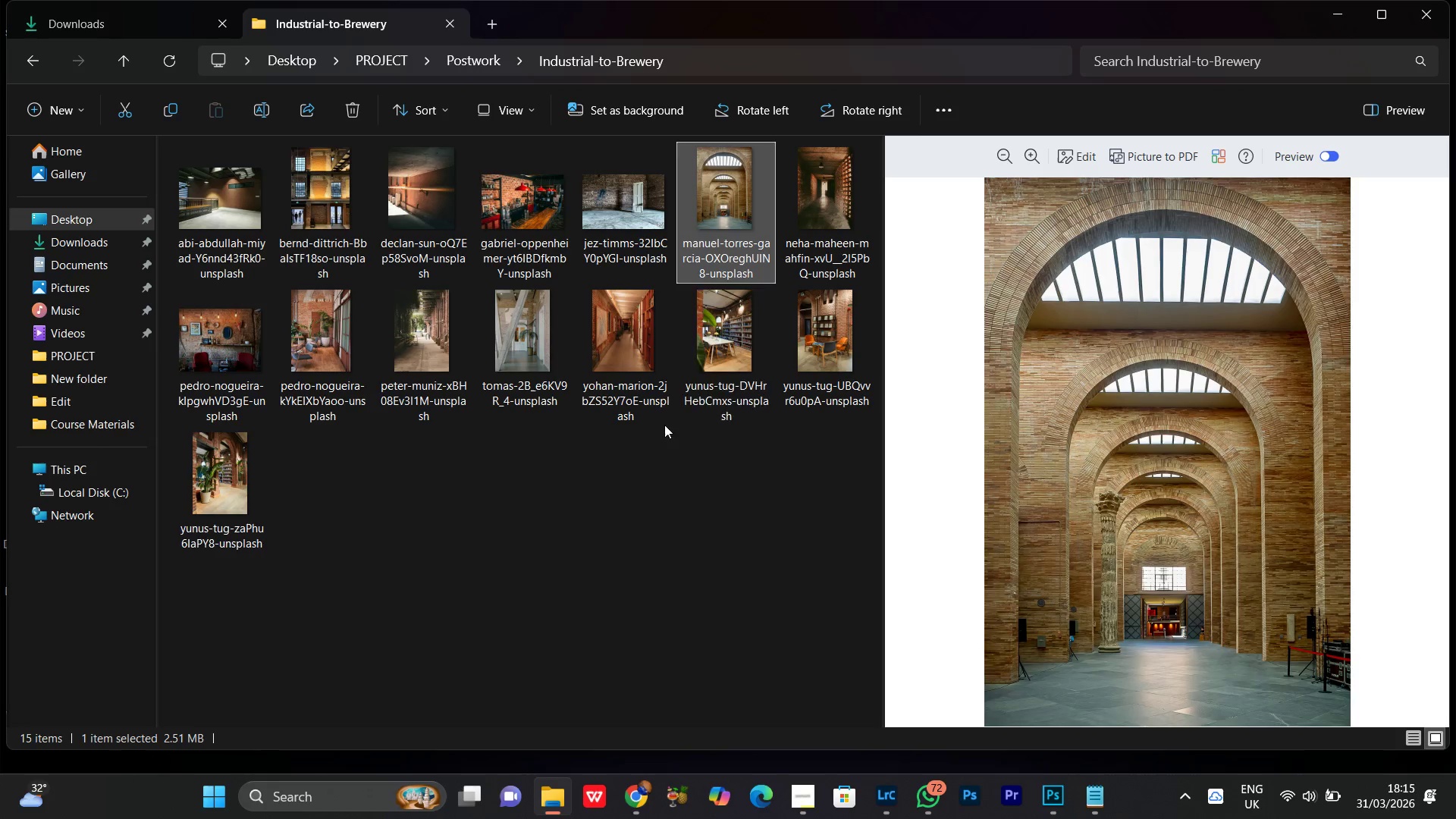 
left_click([712, 361])
 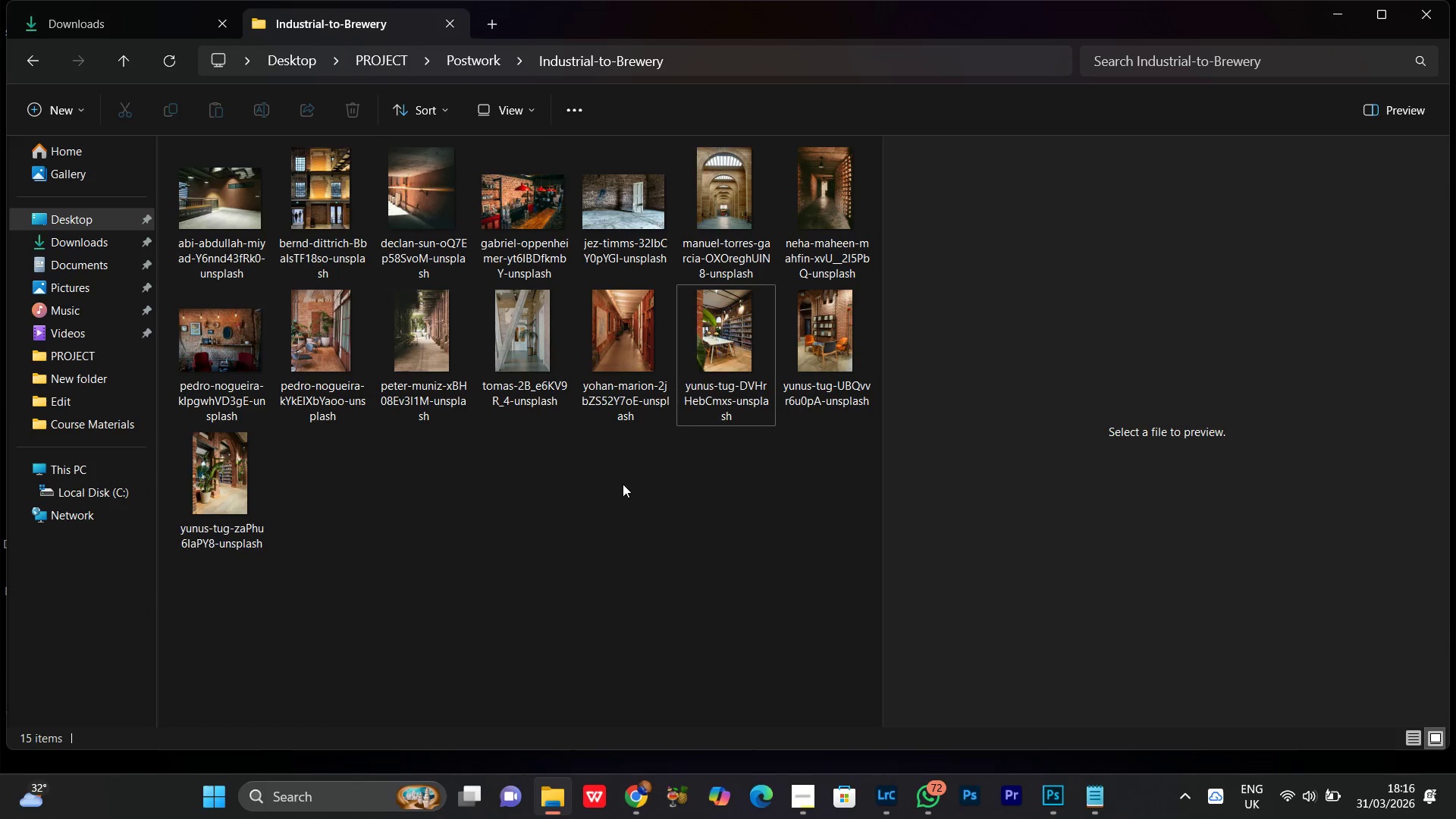 
wait(25.86)
 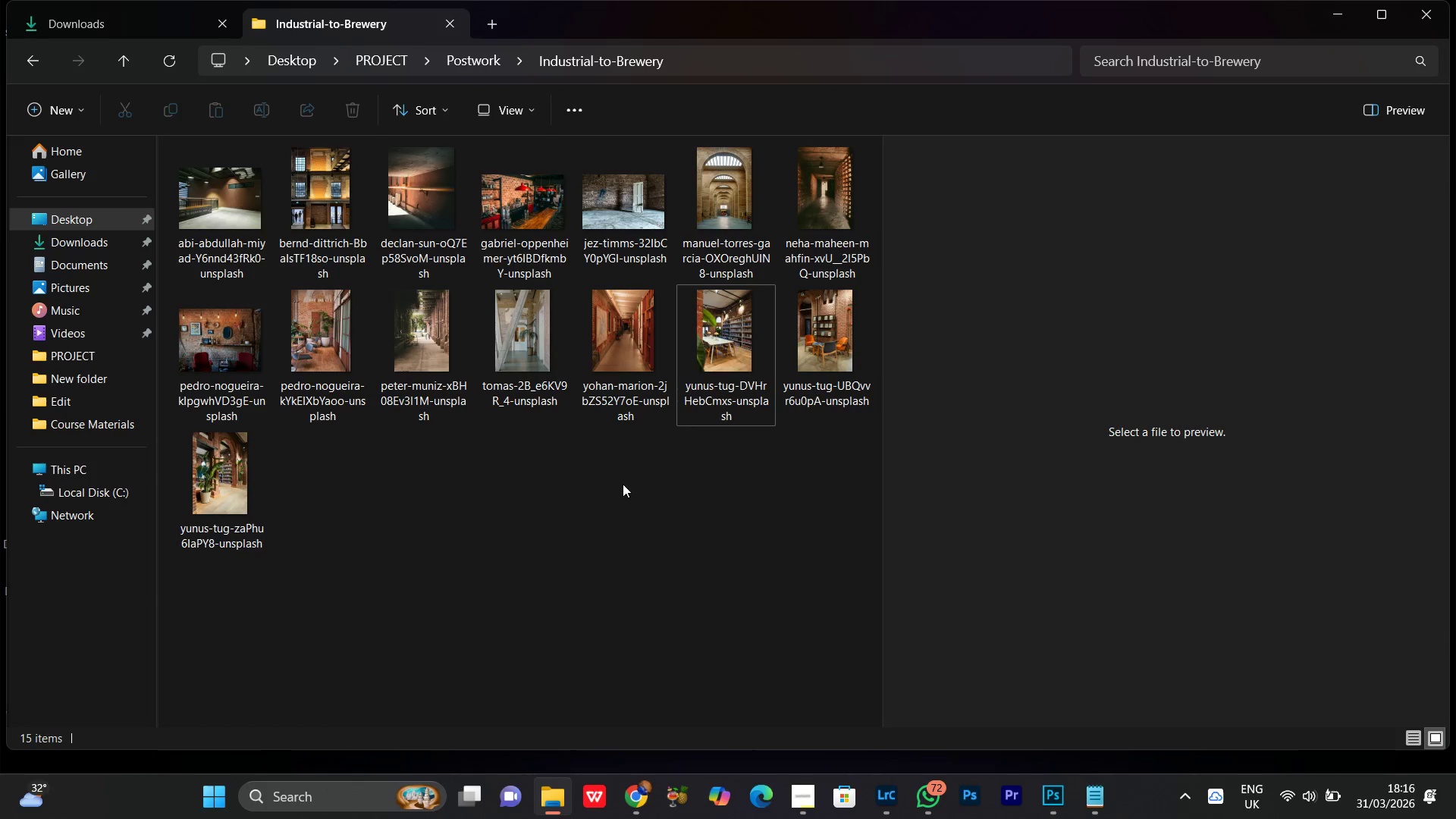 
double_click([609, 369])
 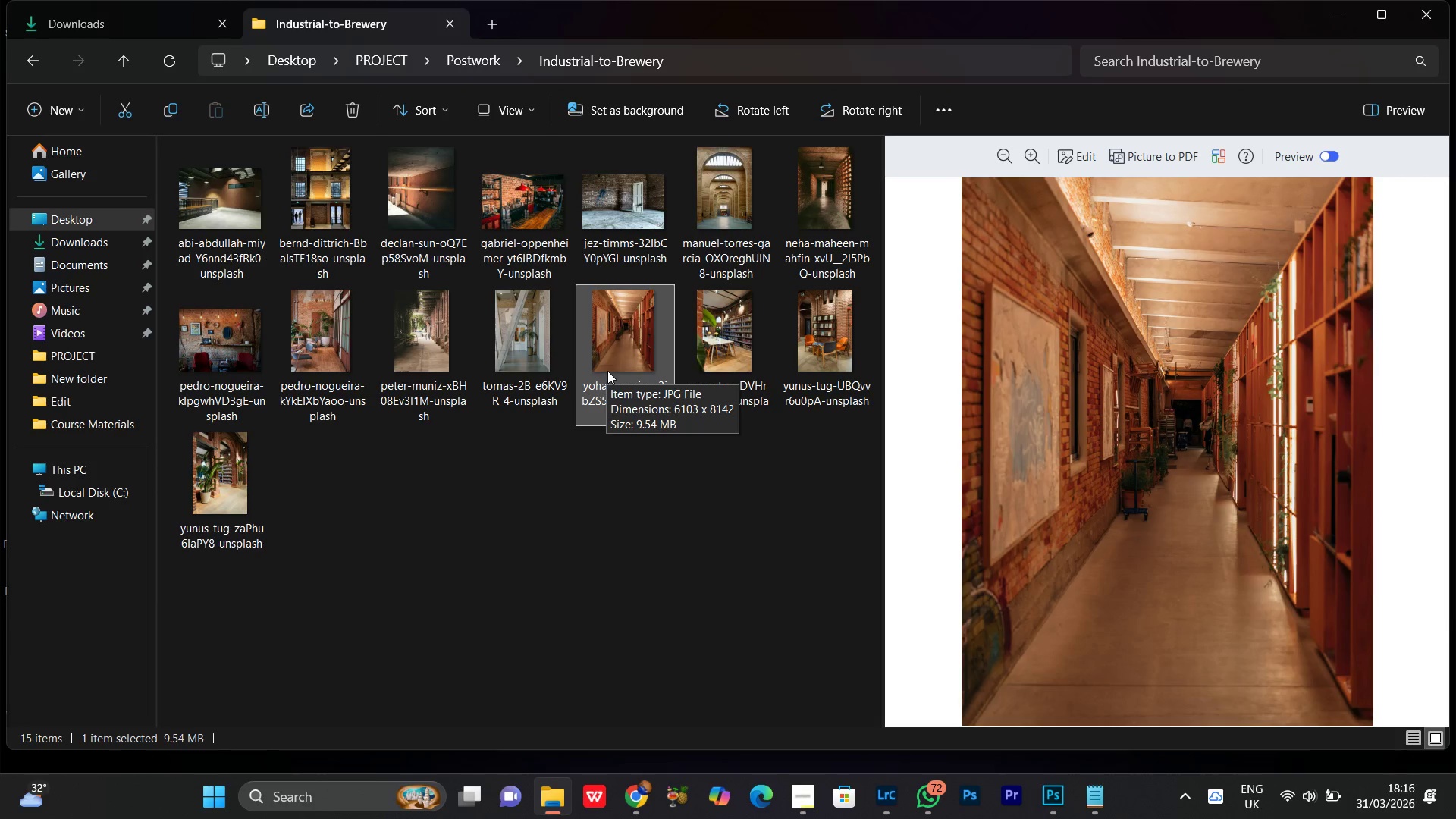 
left_click([564, 508])
 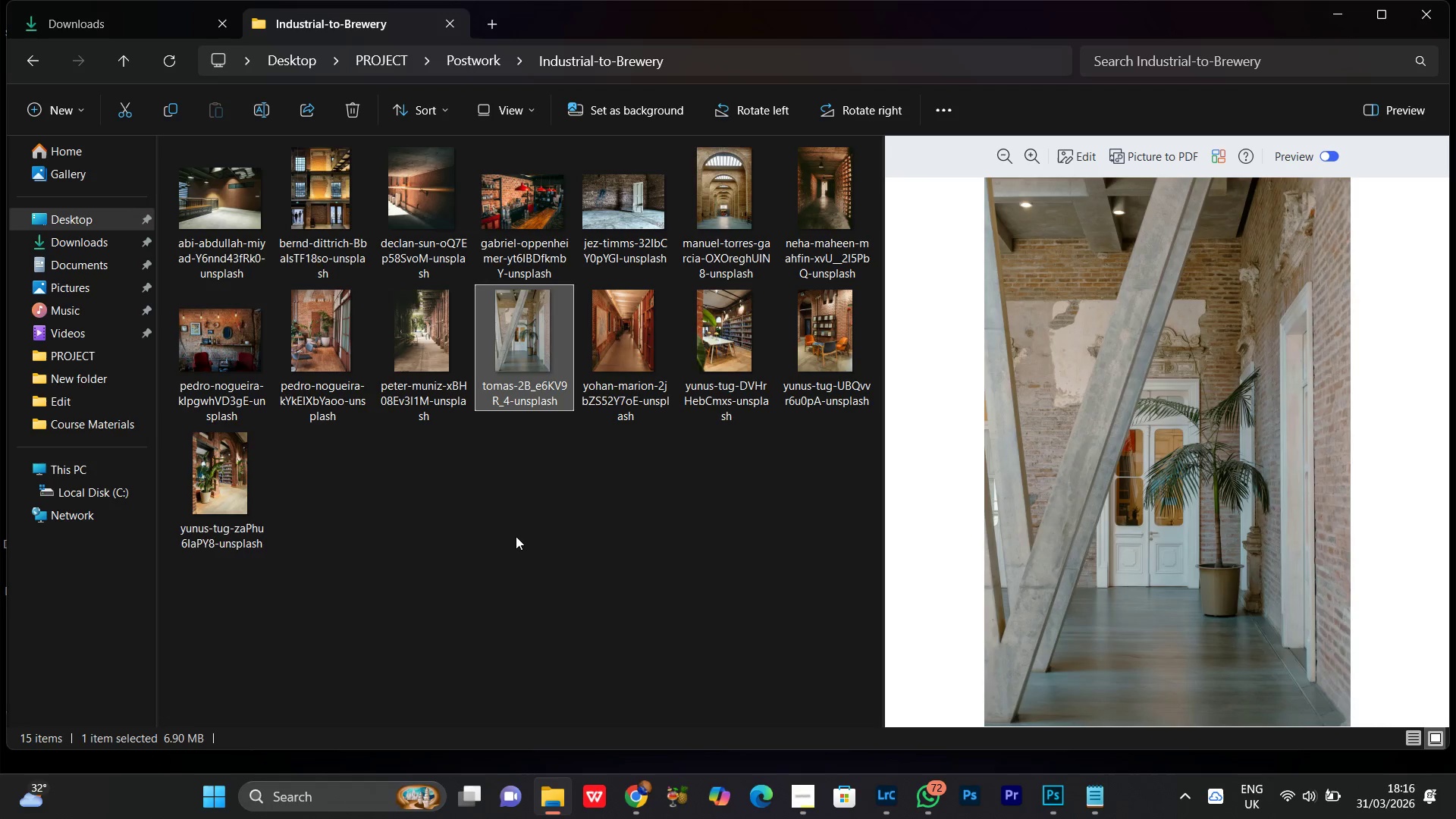 
left_click([553, 537])
 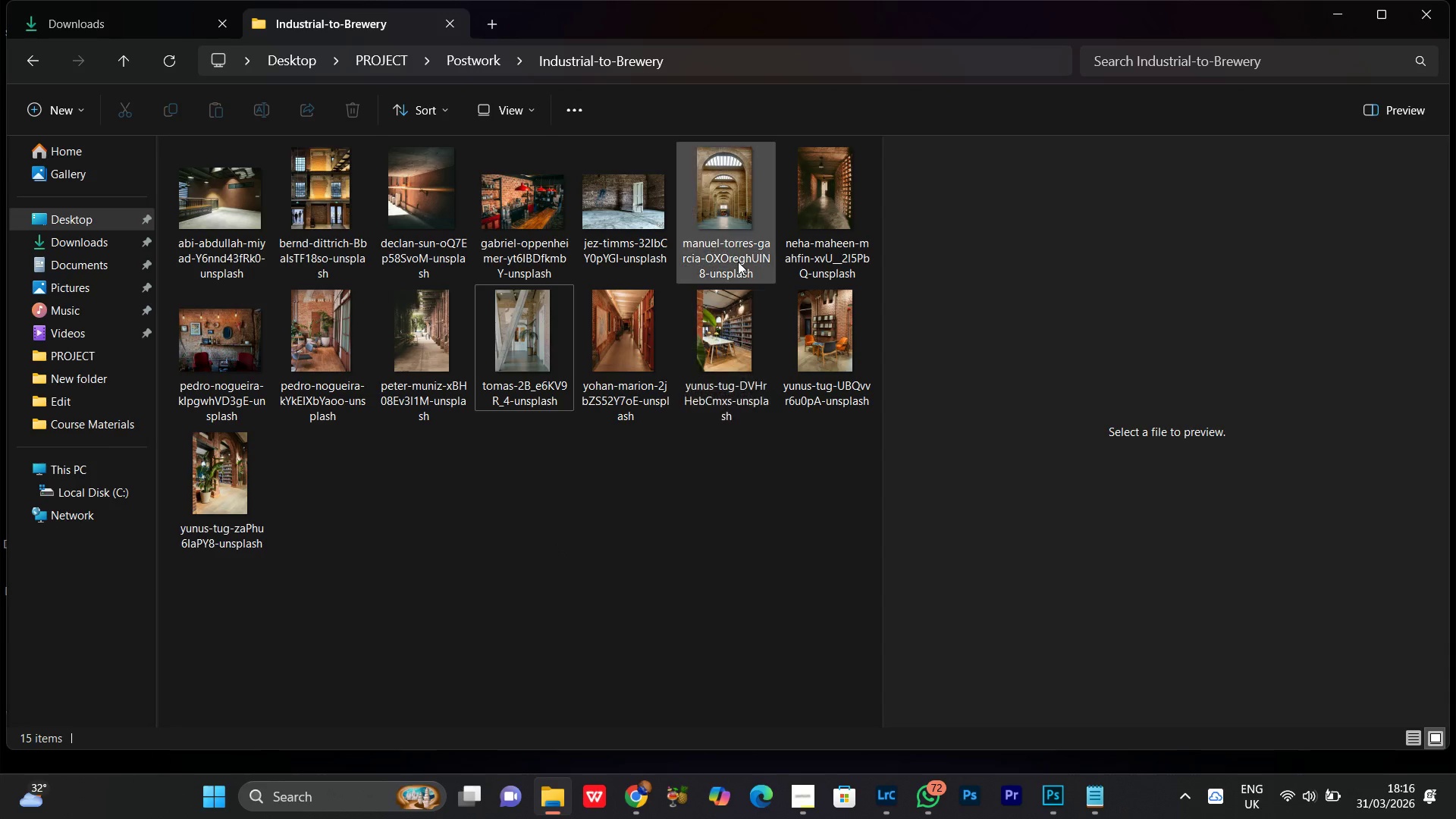 
mouse_move([718, 244])
 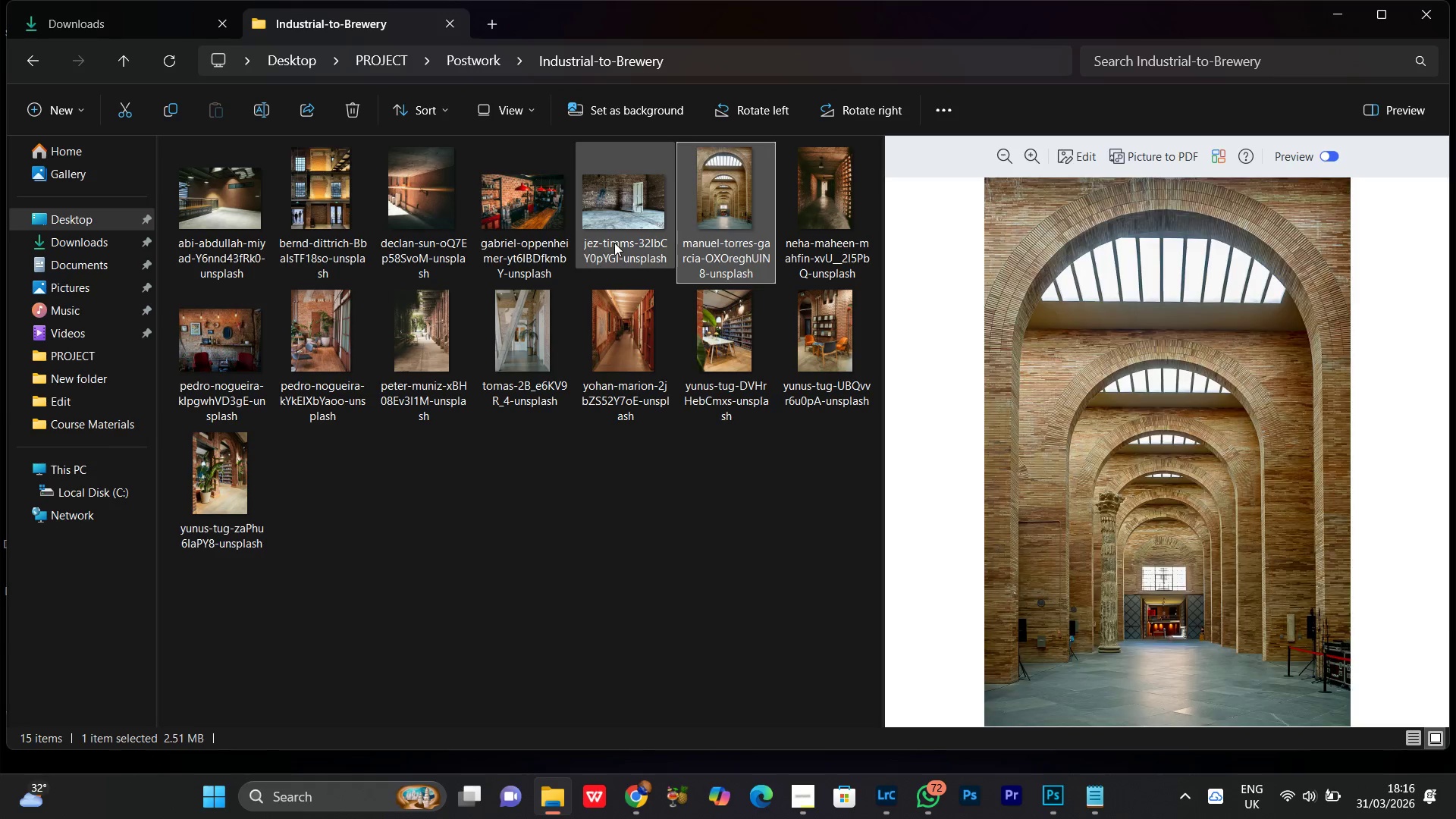 
left_click([614, 243])
 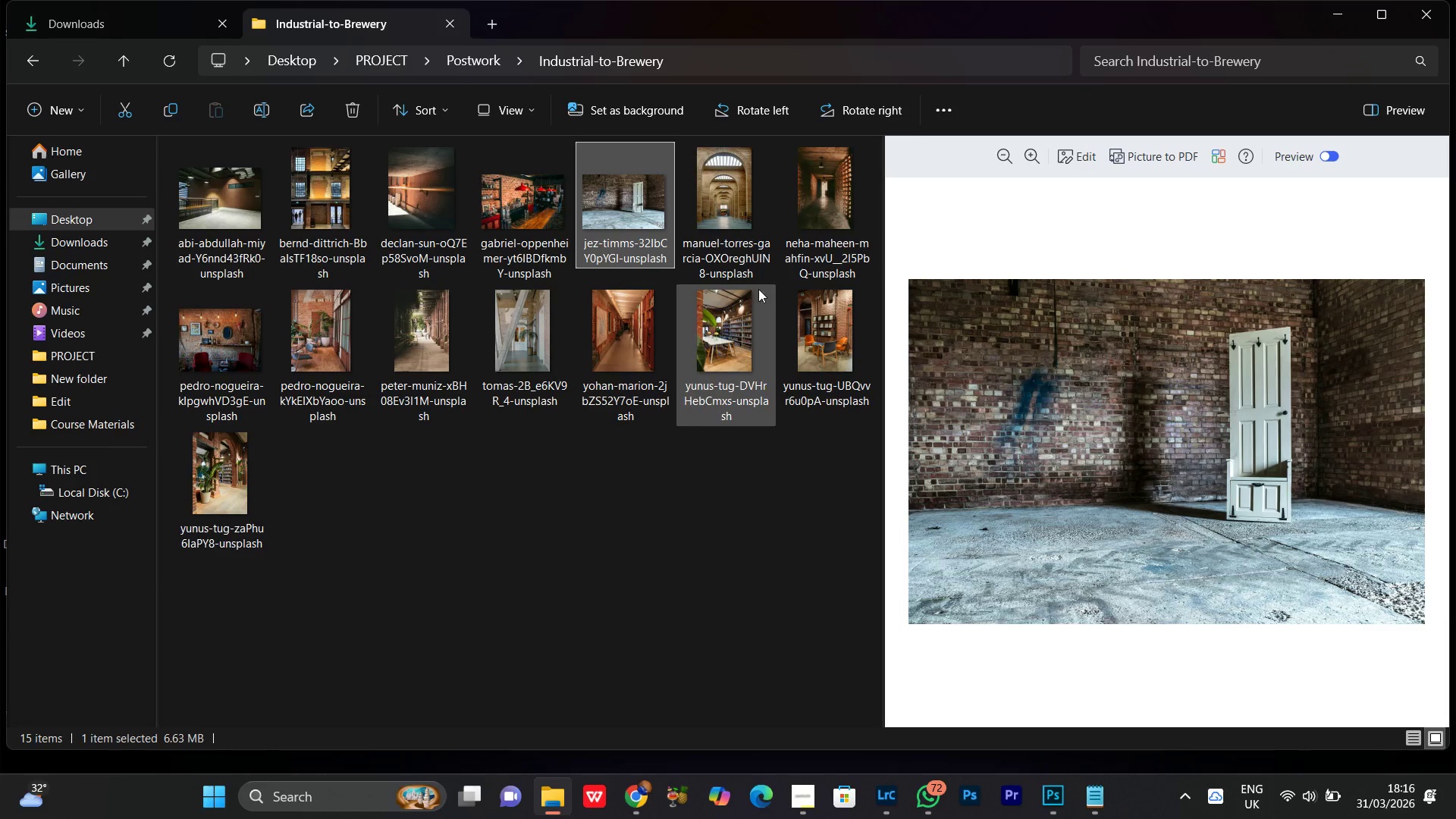 
left_click([836, 196])
 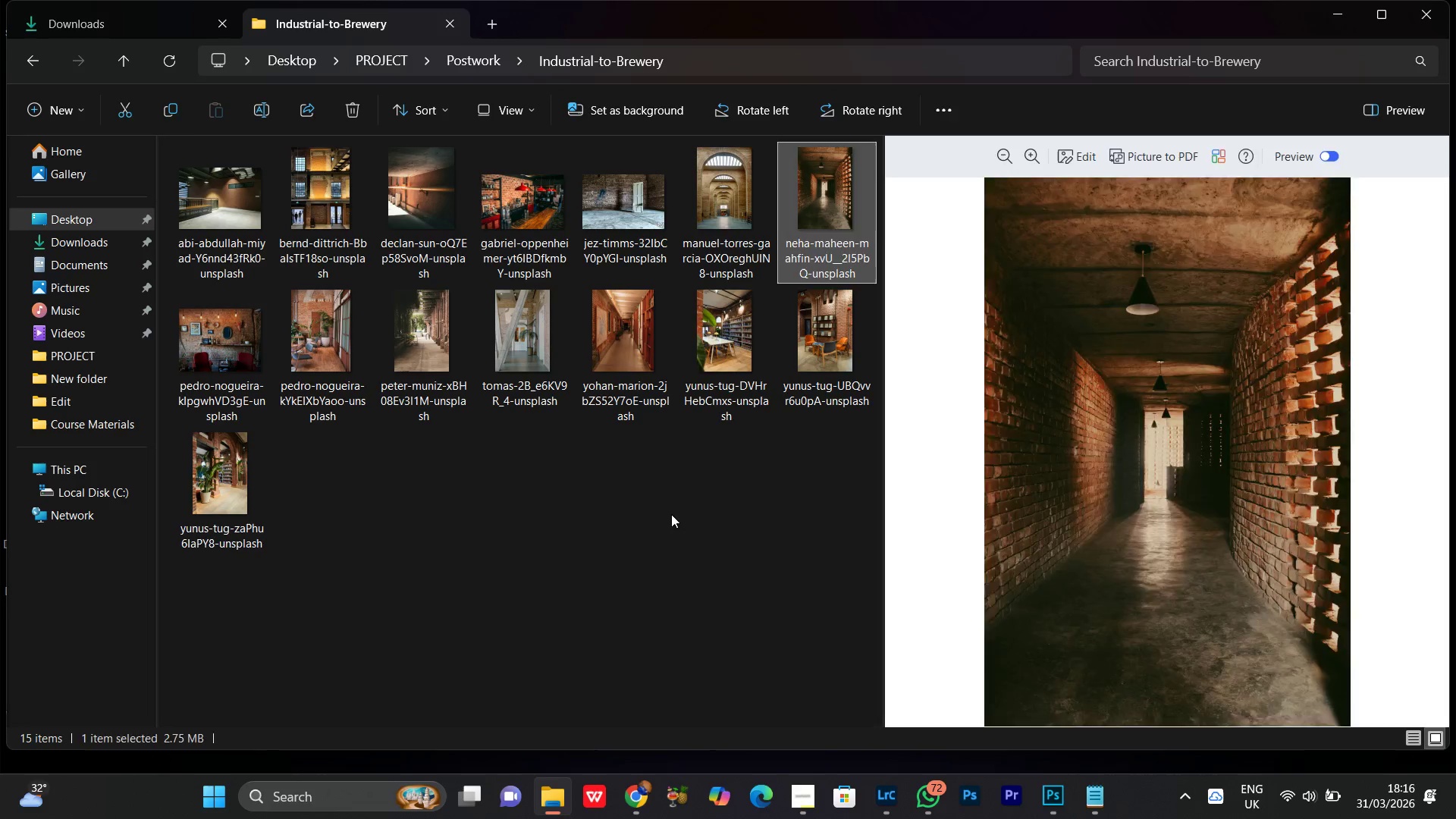 
left_click([811, 353])
 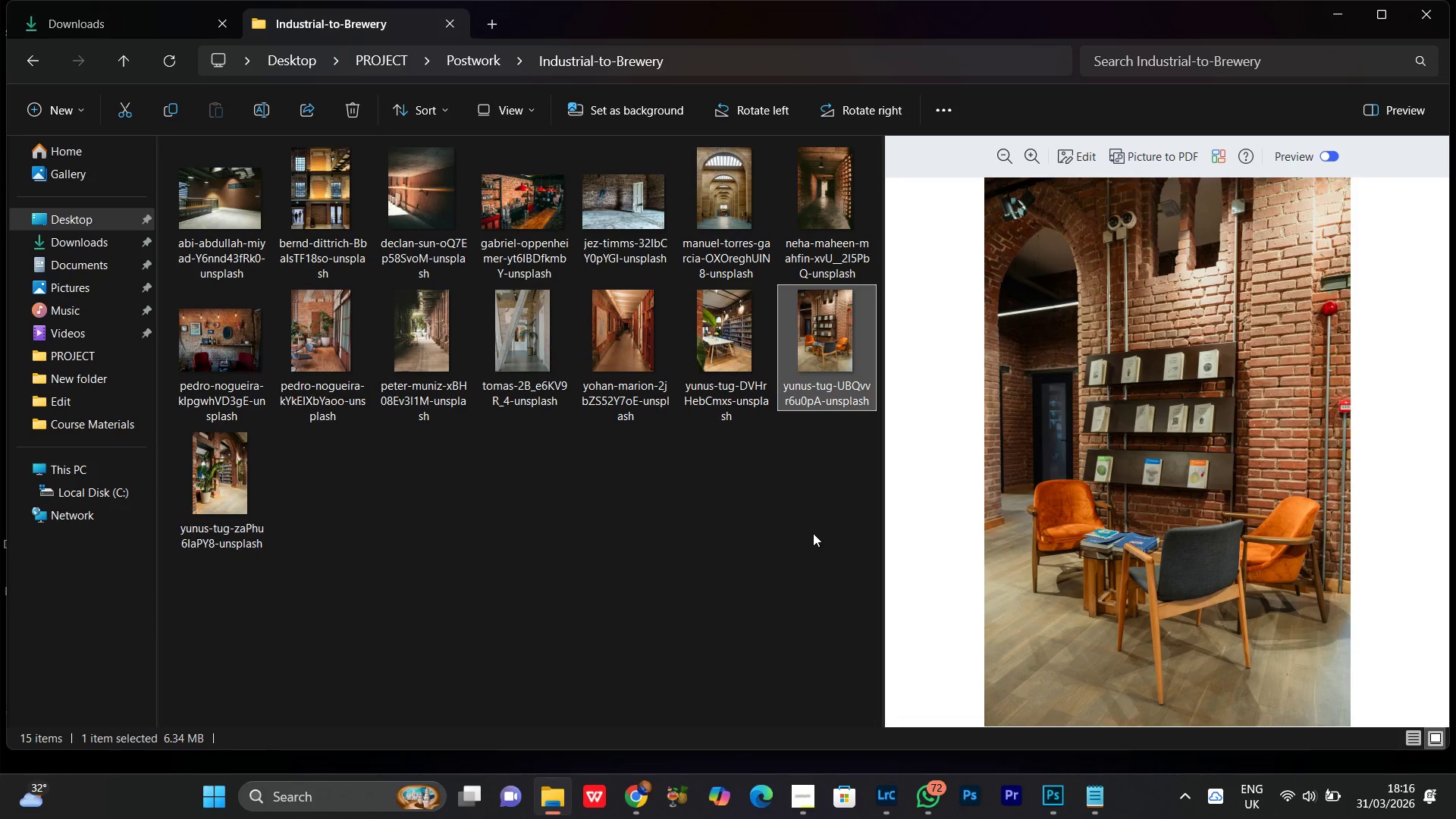 
left_click([723, 333])
 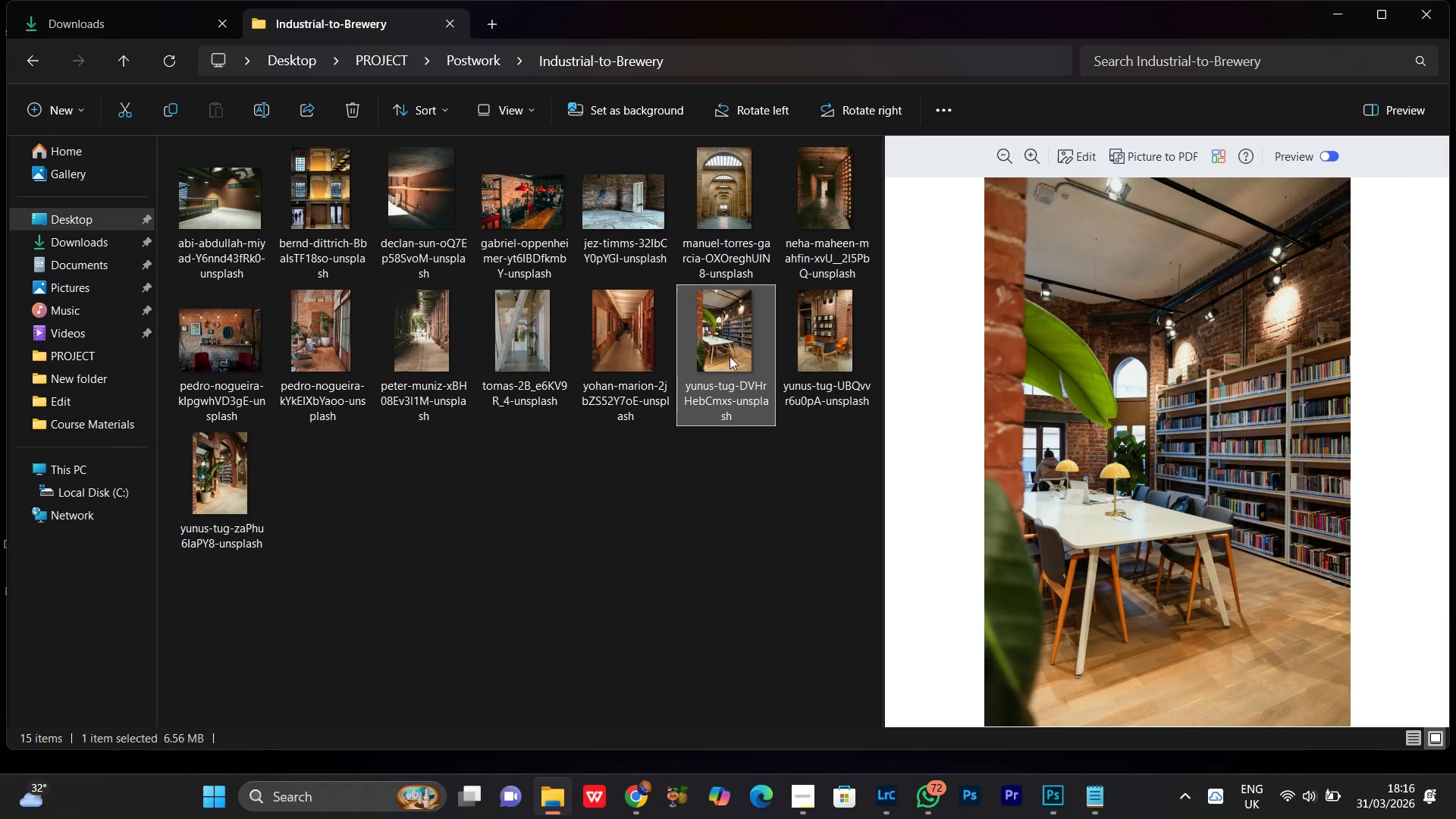 
left_click([674, 511])
 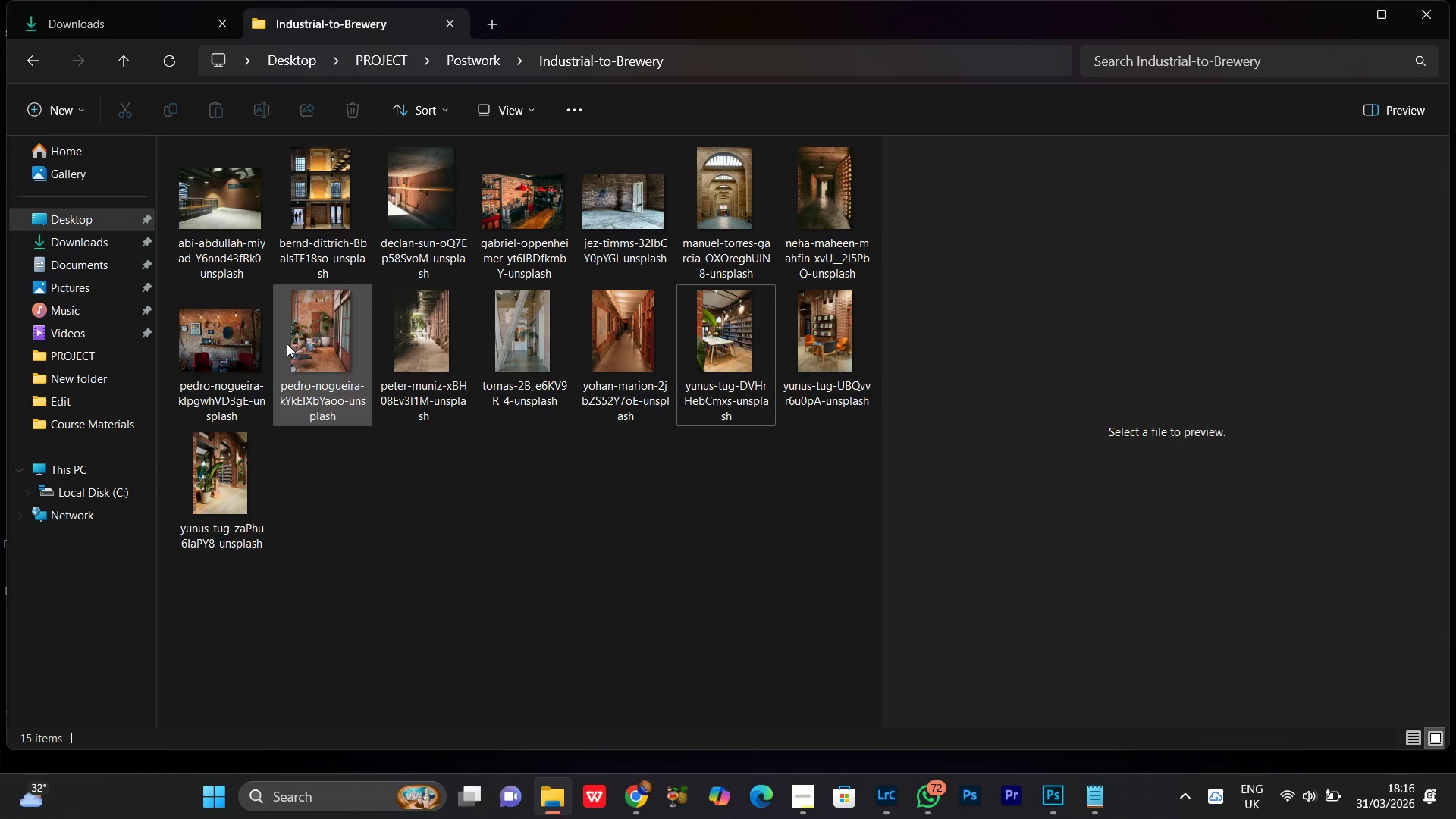 
left_click([301, 322])
 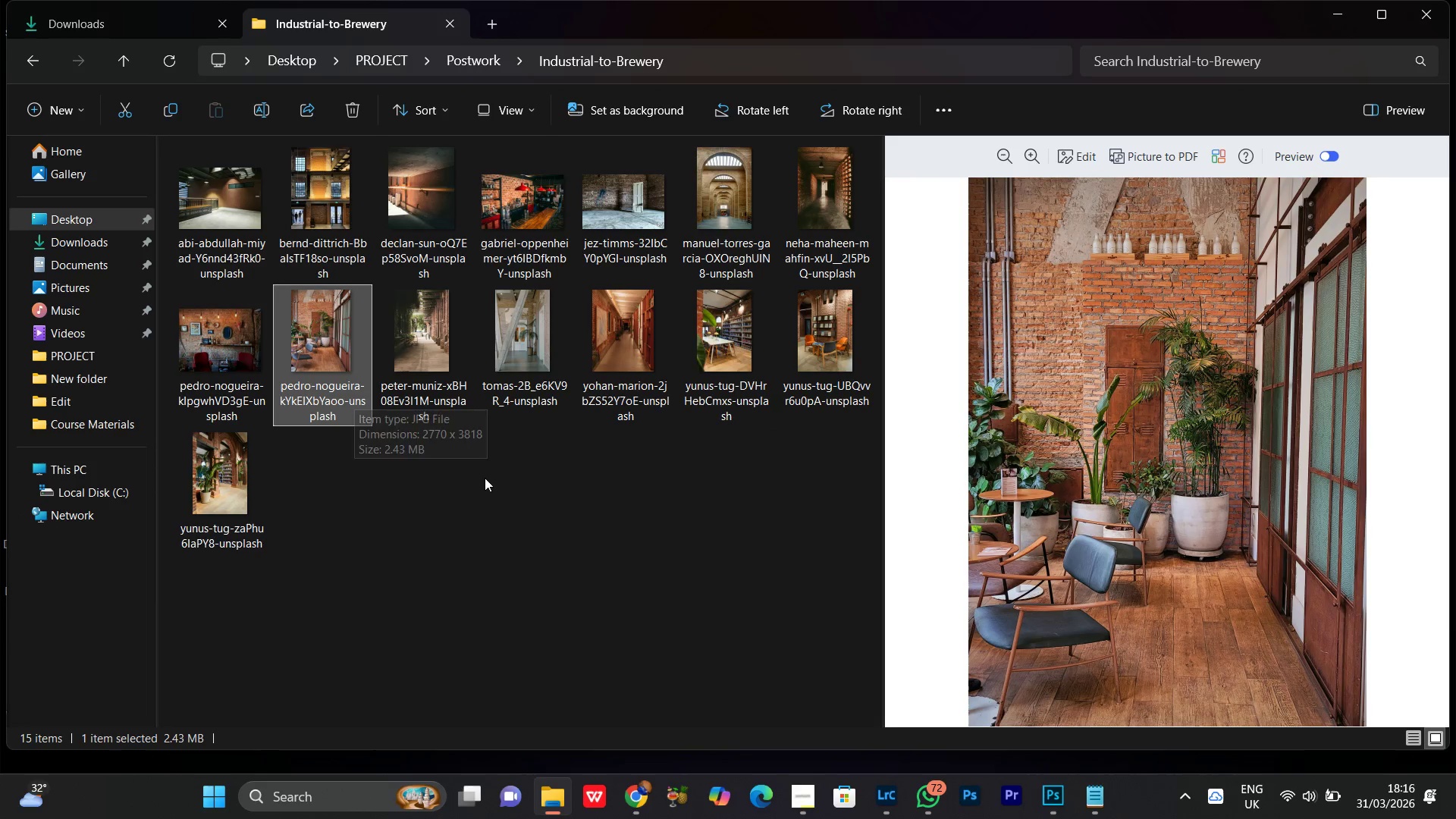 
left_click([410, 476])
 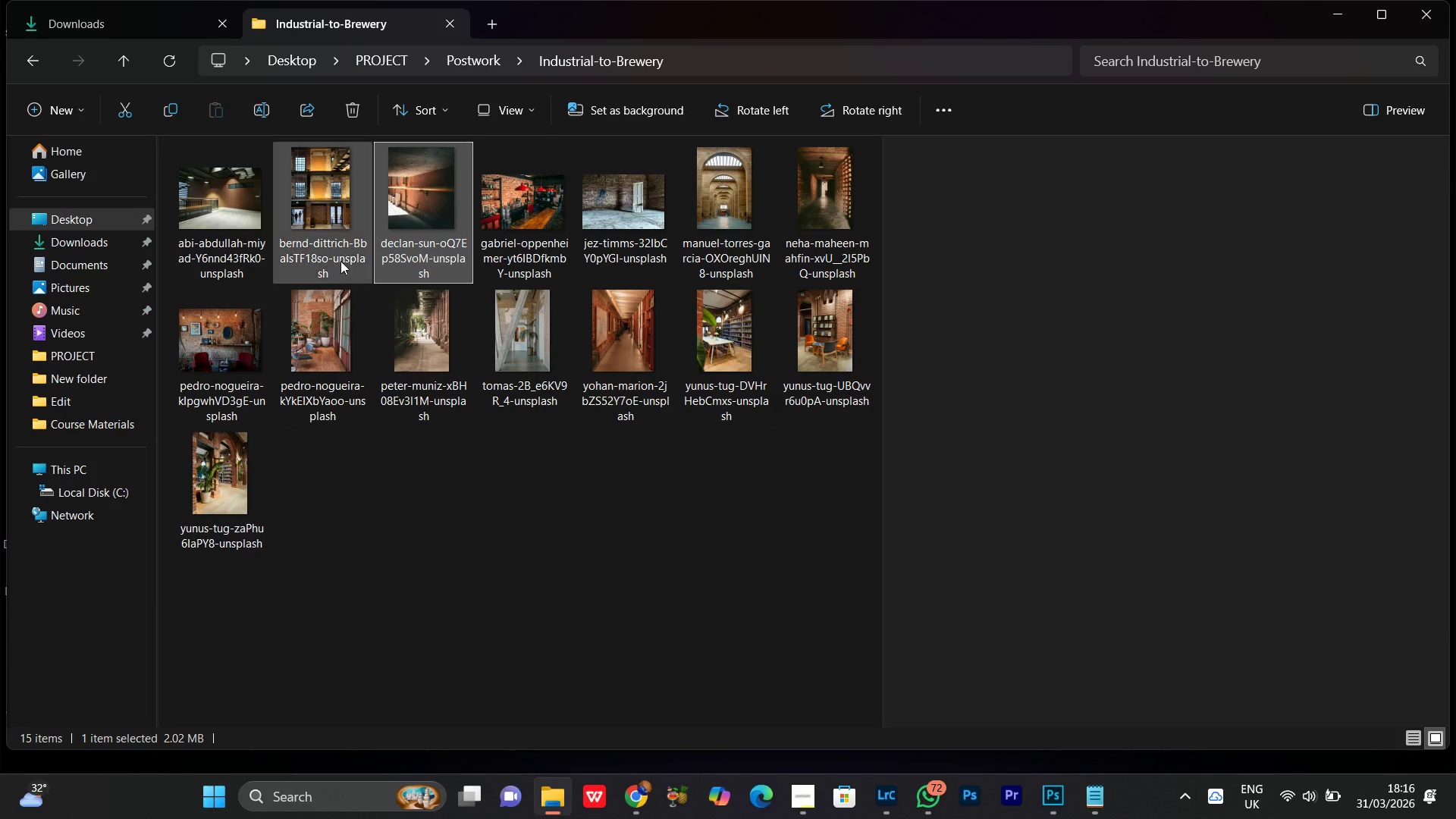 
double_click([328, 218])
 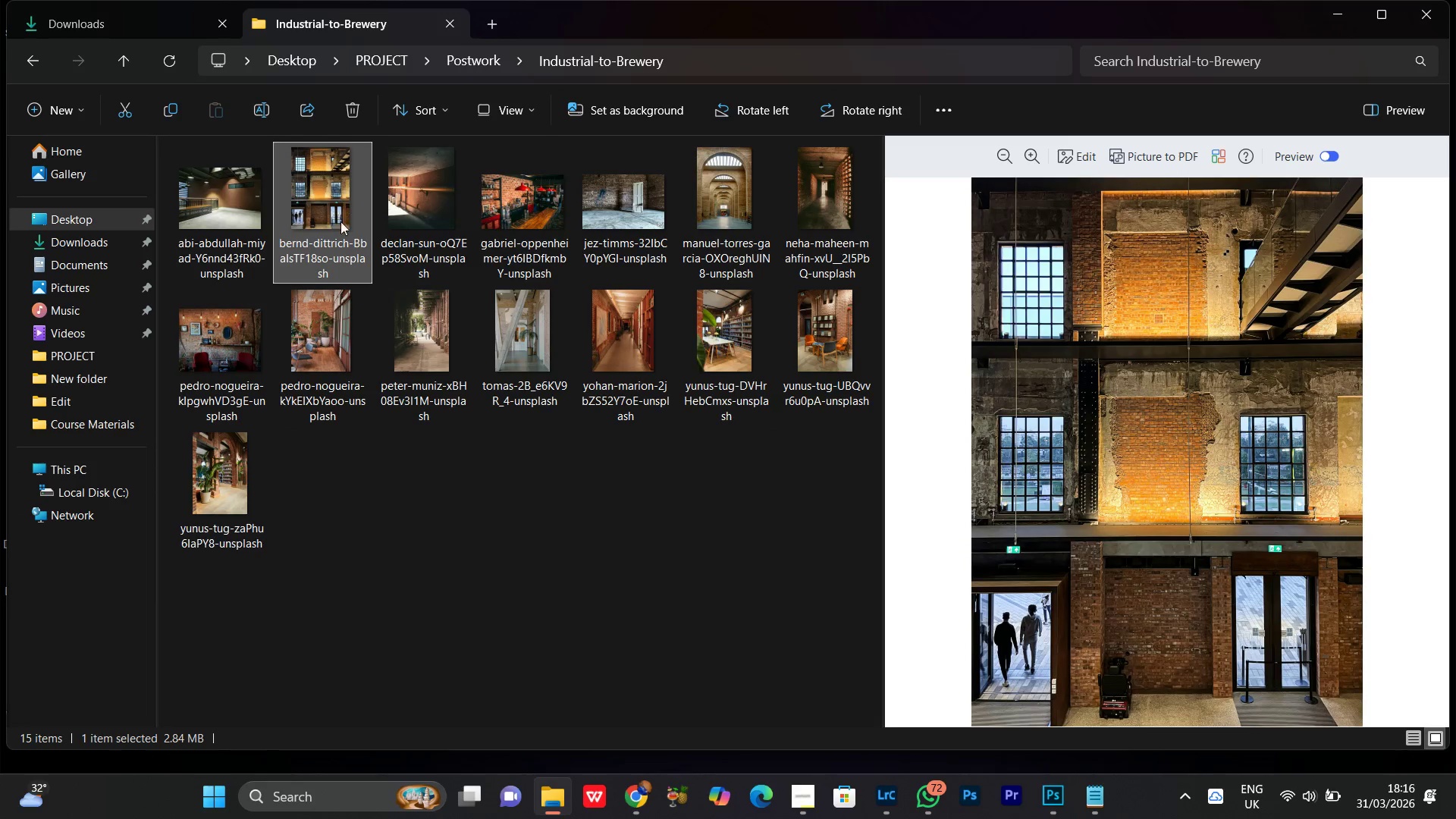 
left_click([421, 199])
 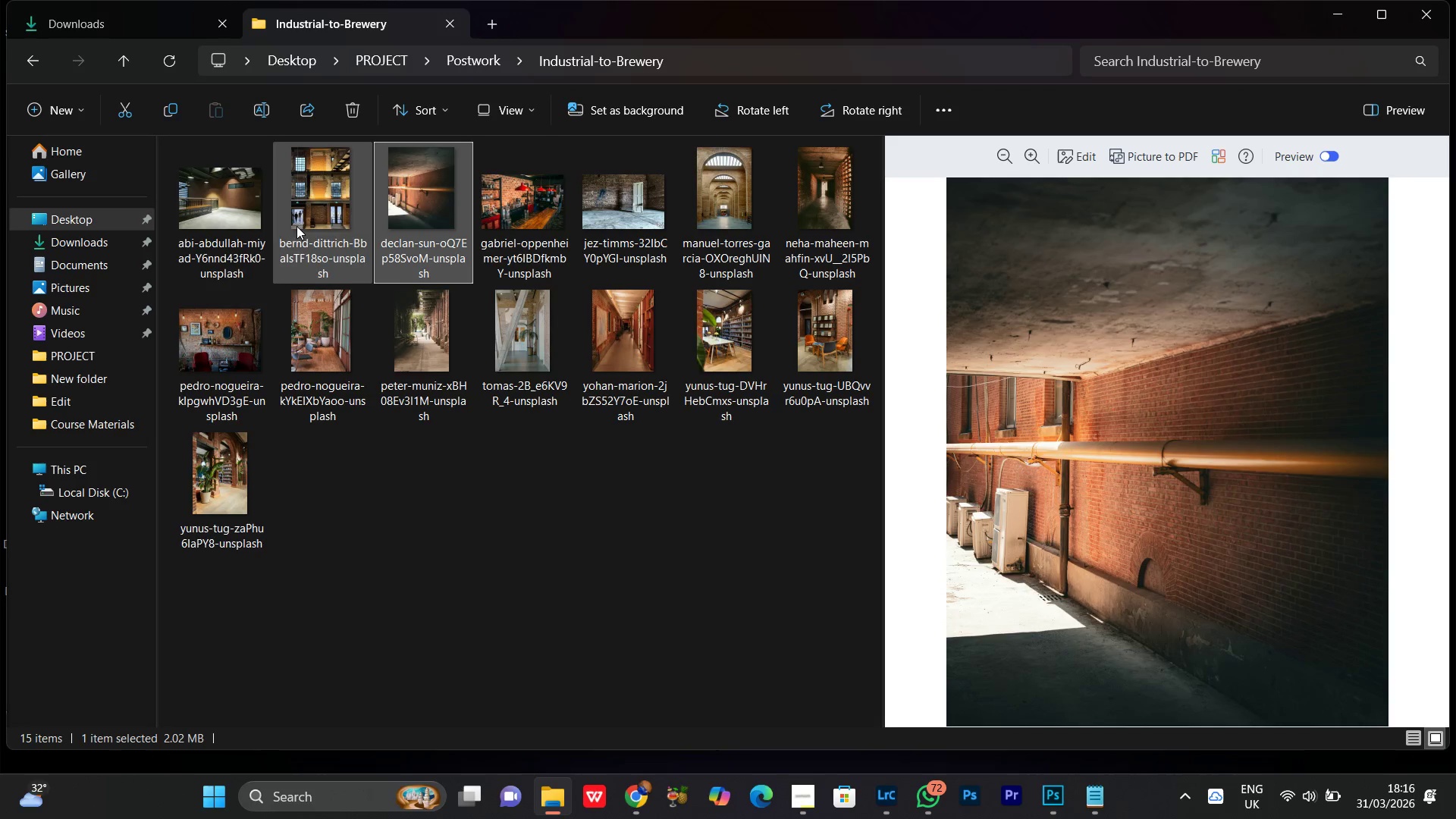 
left_click([347, 199])
 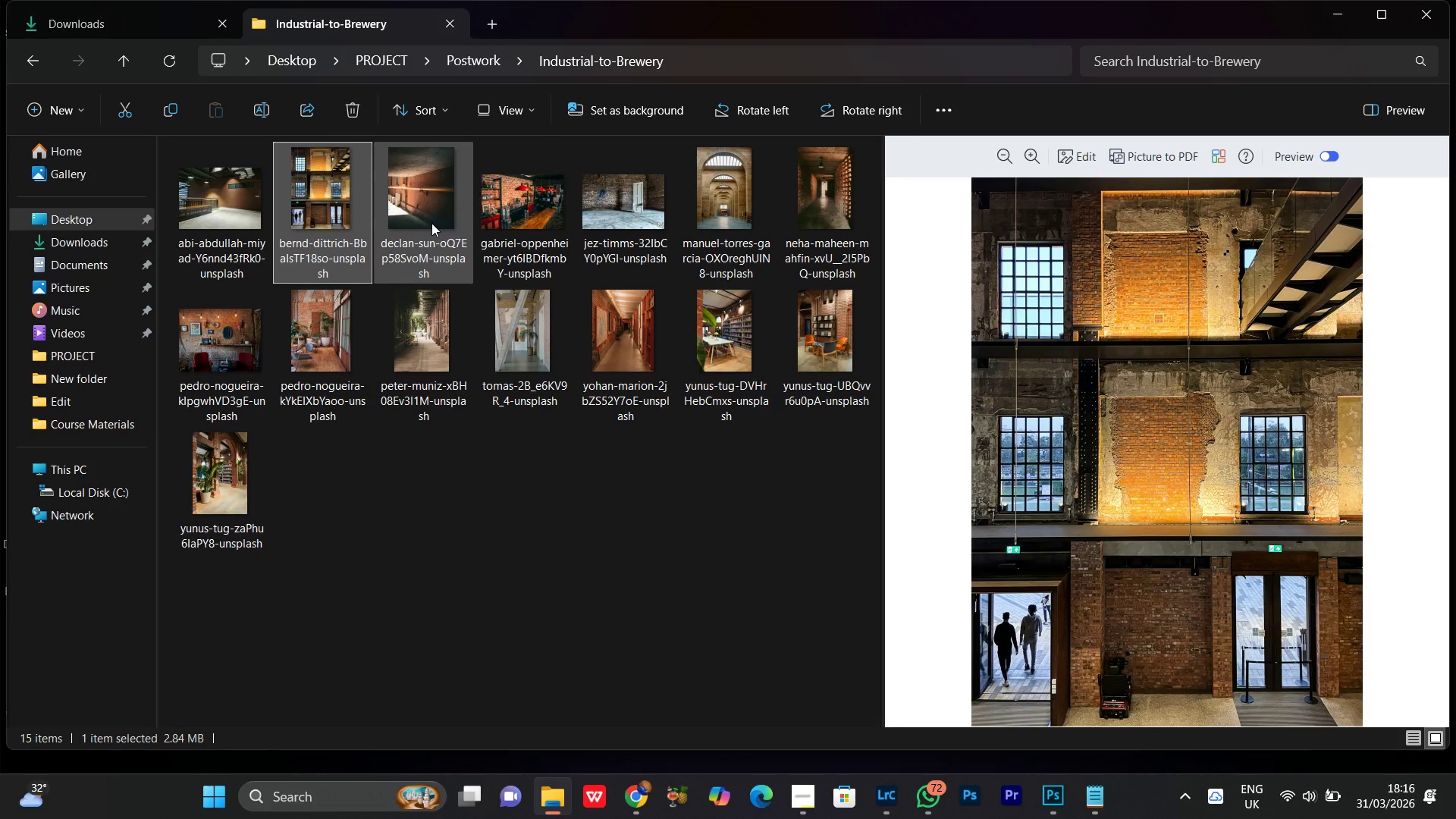 
hold_key(key=ControlLeft, duration=1.52)
left_click([419, 214])
 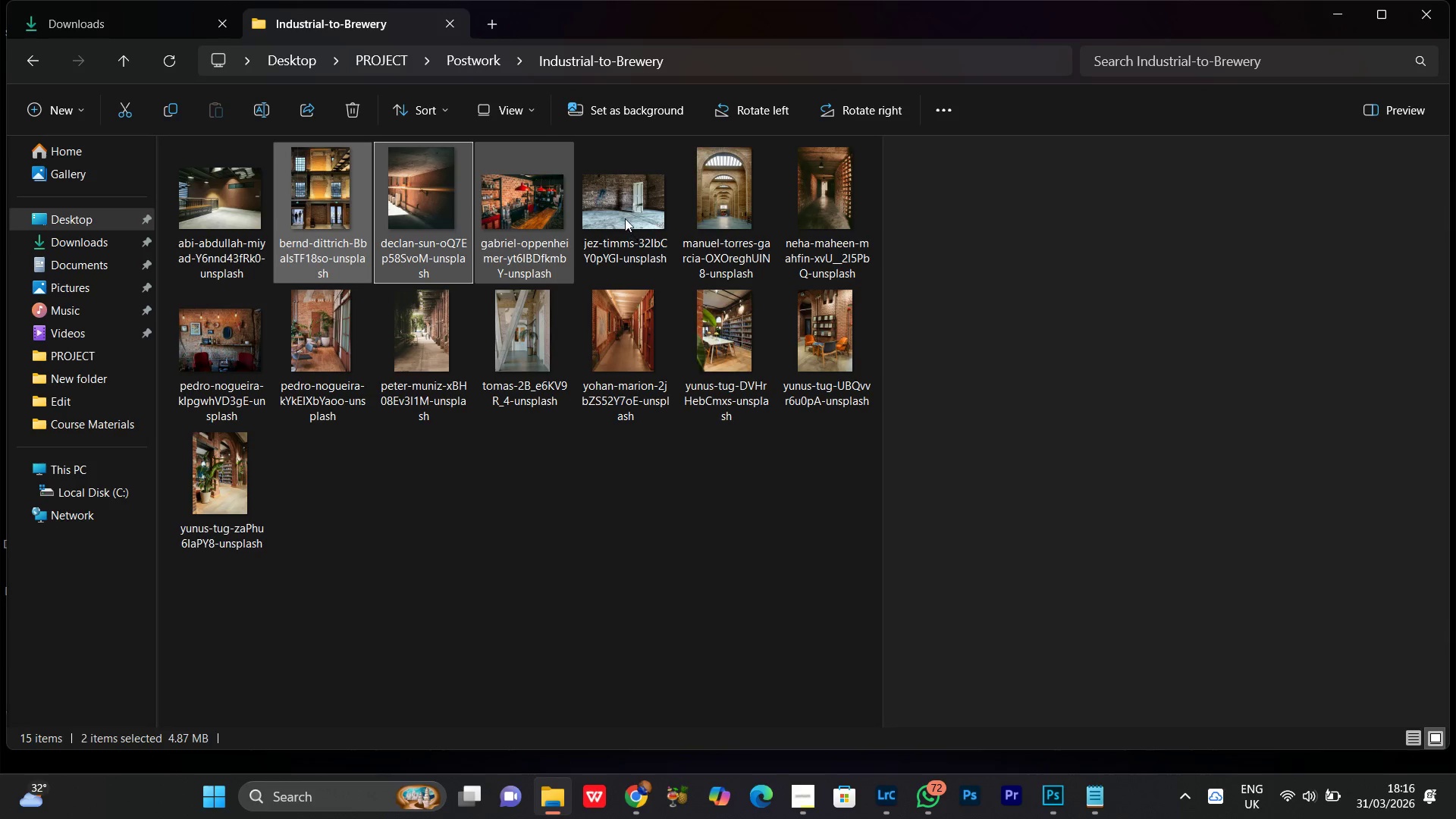 
left_click([625, 215])
 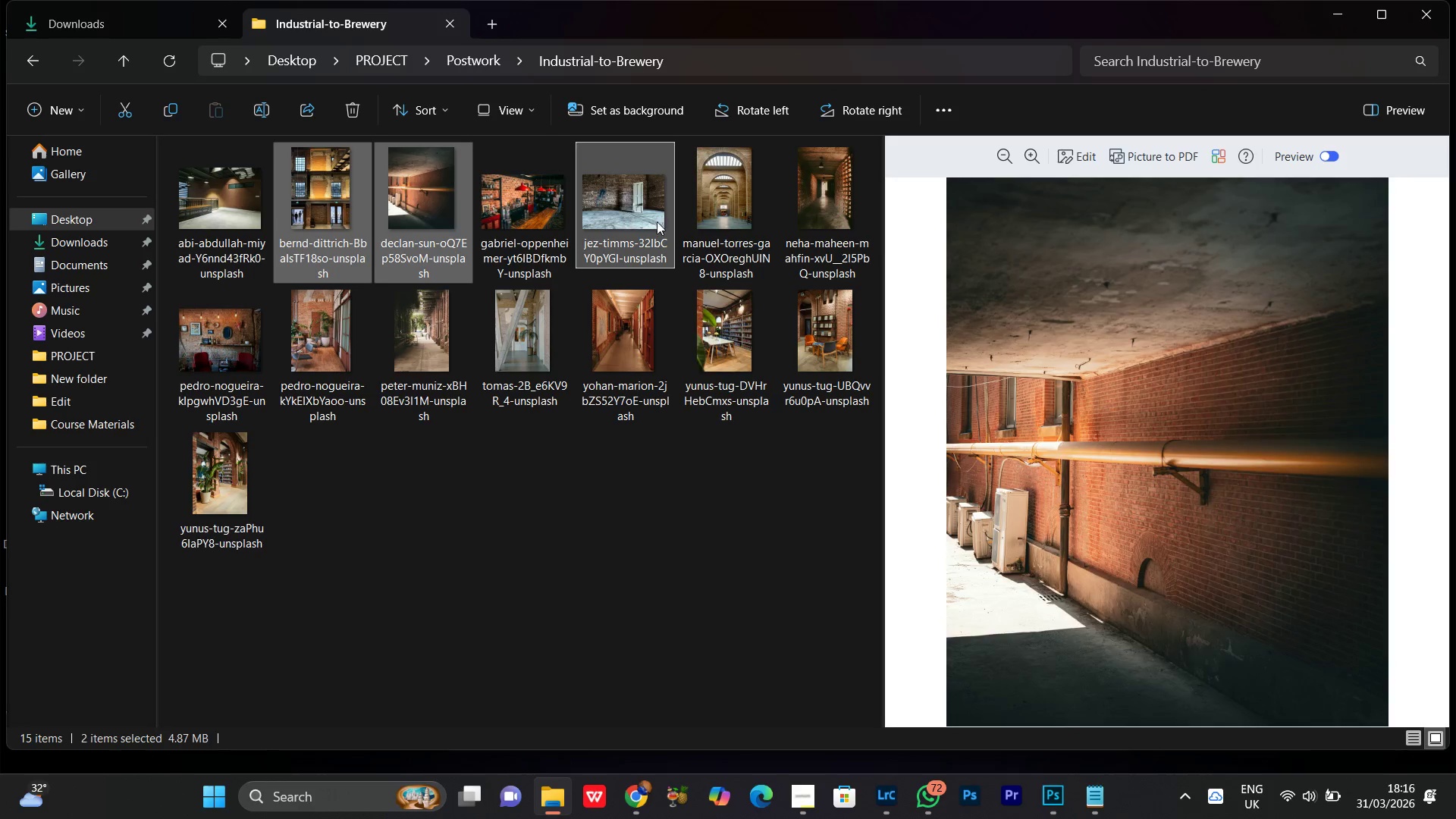 
hold_key(key=ControlLeft, duration=1.51)
left_click([731, 206])
 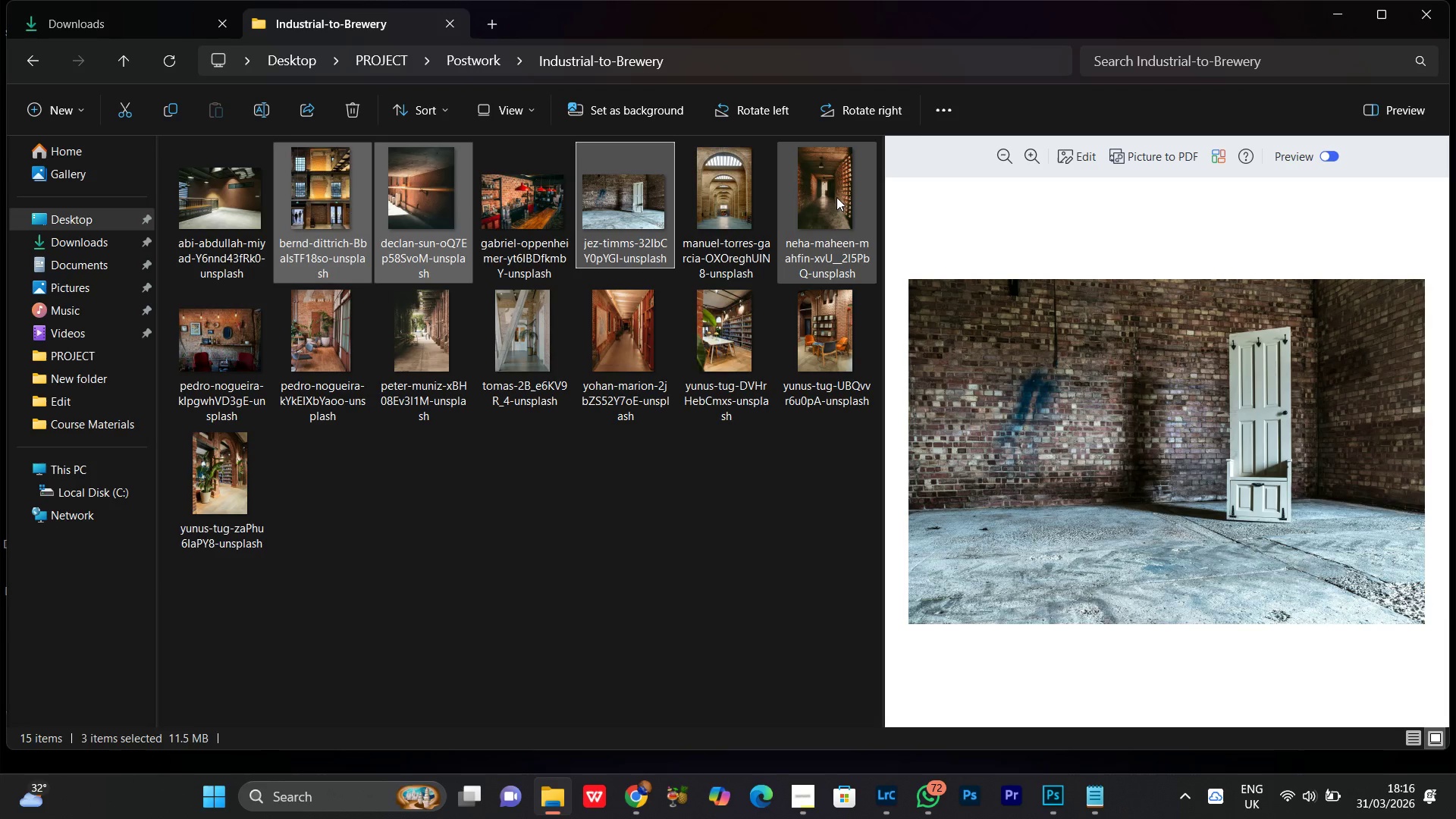 
left_click([836, 197])
 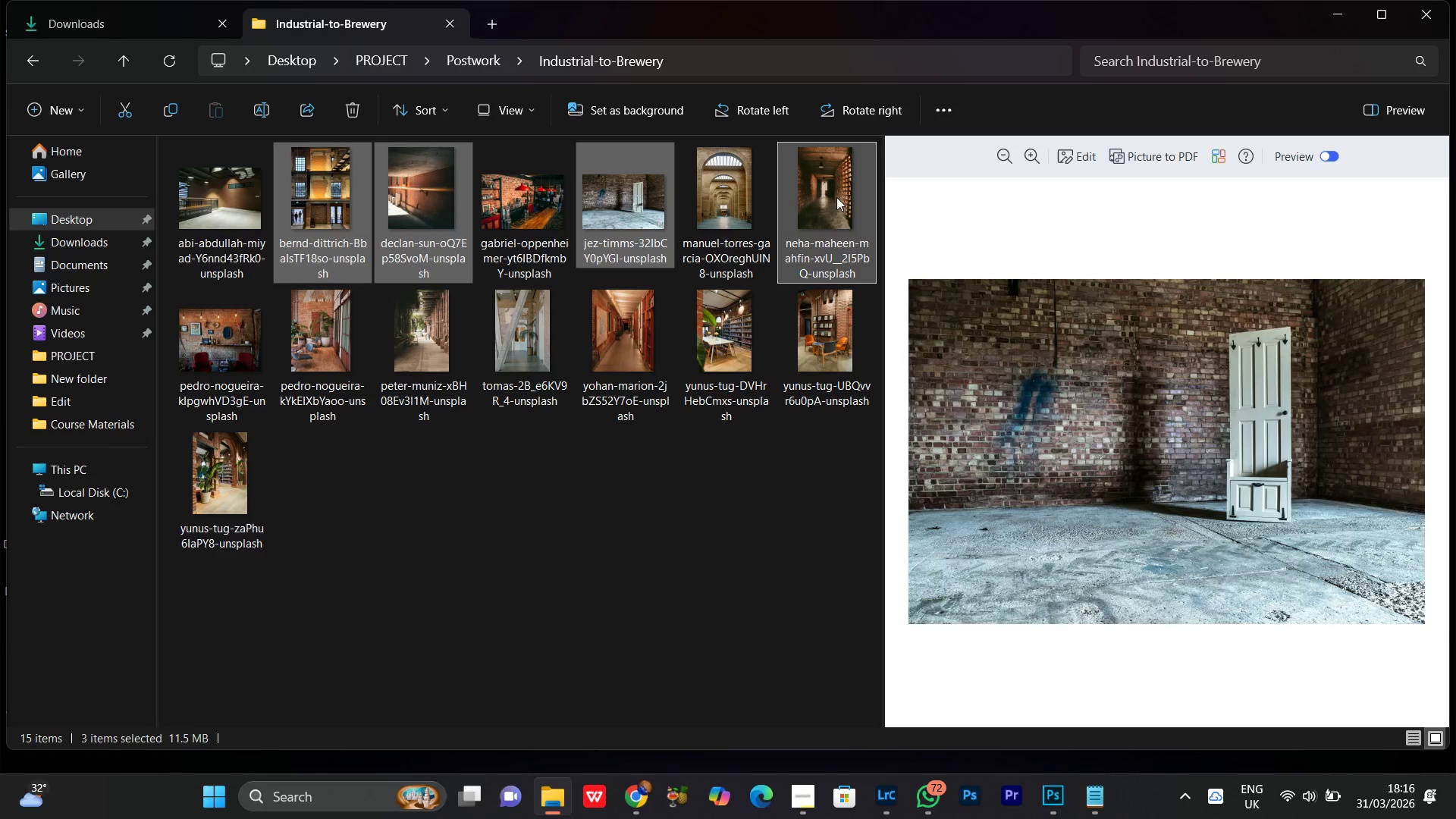 
hold_key(key=ControlLeft, duration=1.52)
left_click([731, 206])
 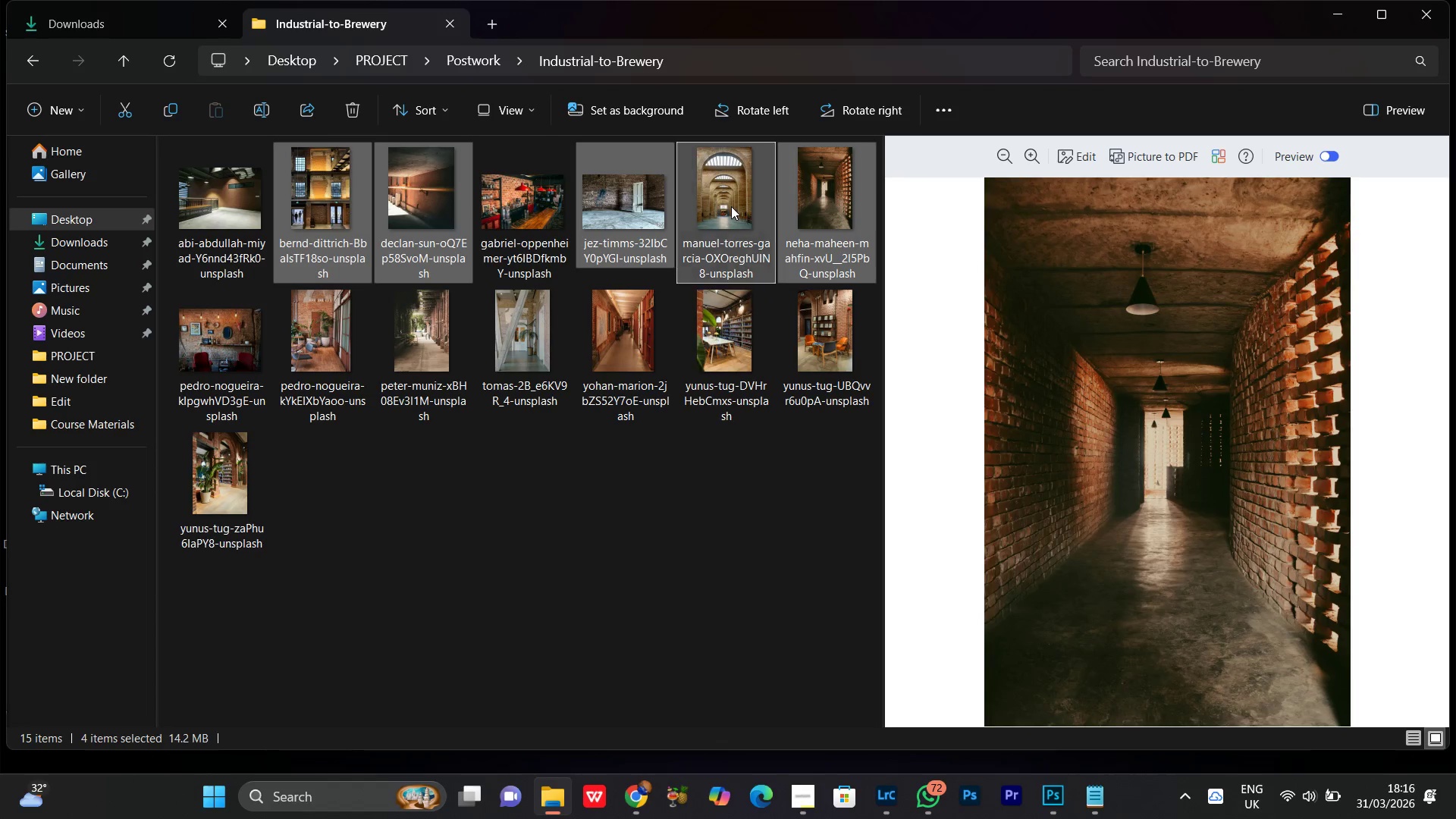 
hold_key(key=ControlLeft, duration=0.62)
 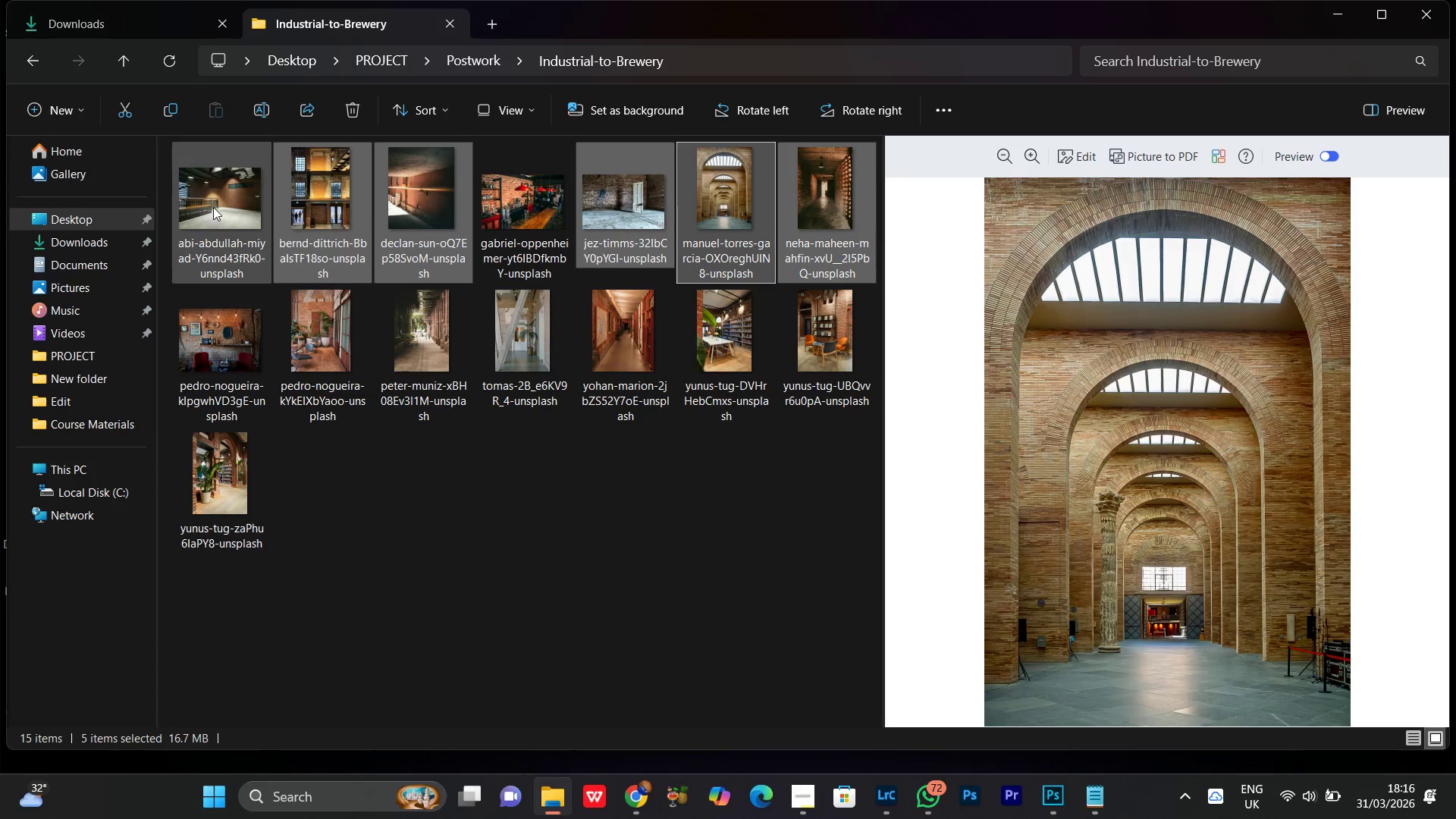 
hold_key(key=ControlLeft, duration=1.51)
left_click([224, 208])
 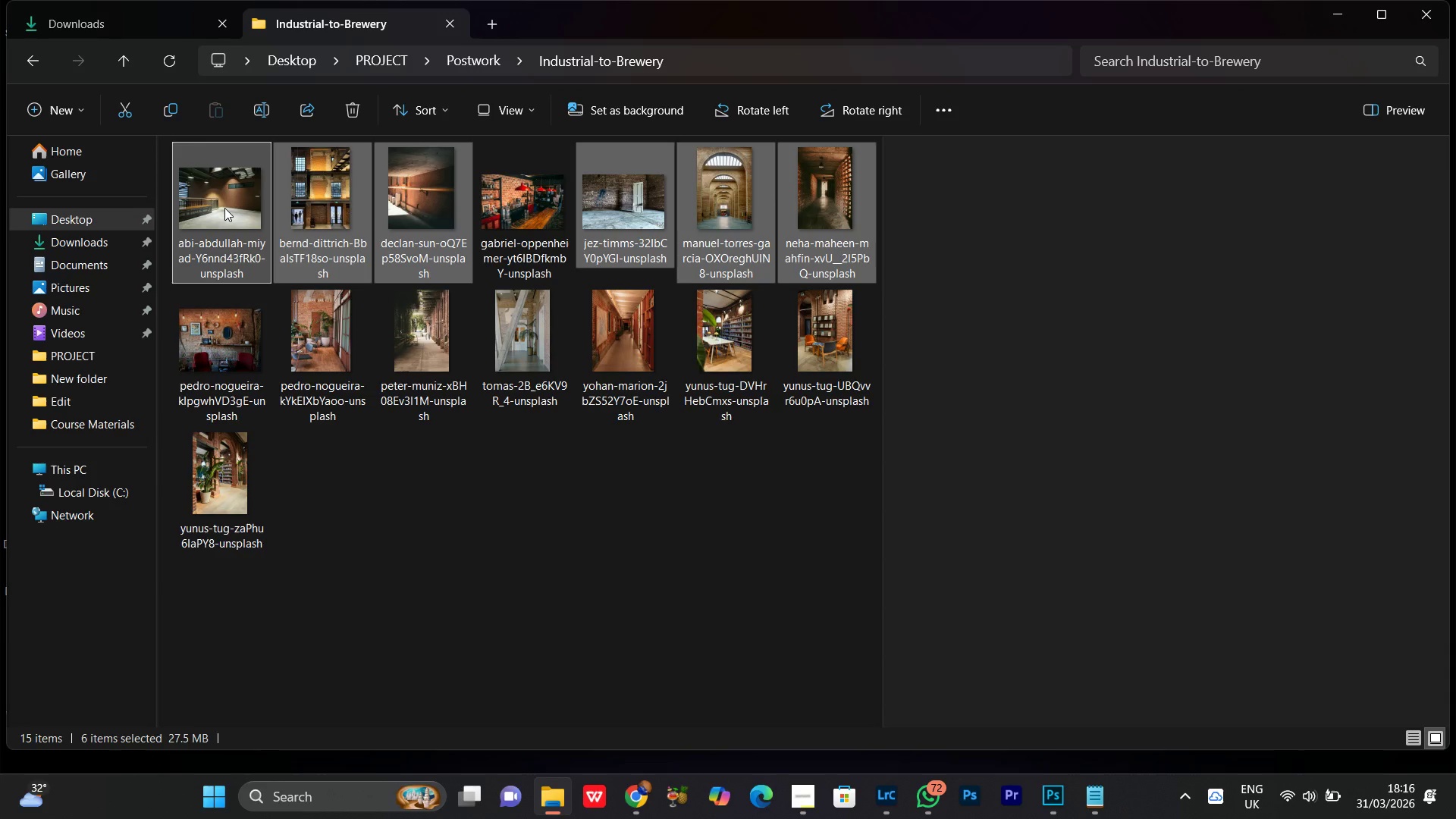 
hold_key(key=ControlLeft, duration=1.52)
 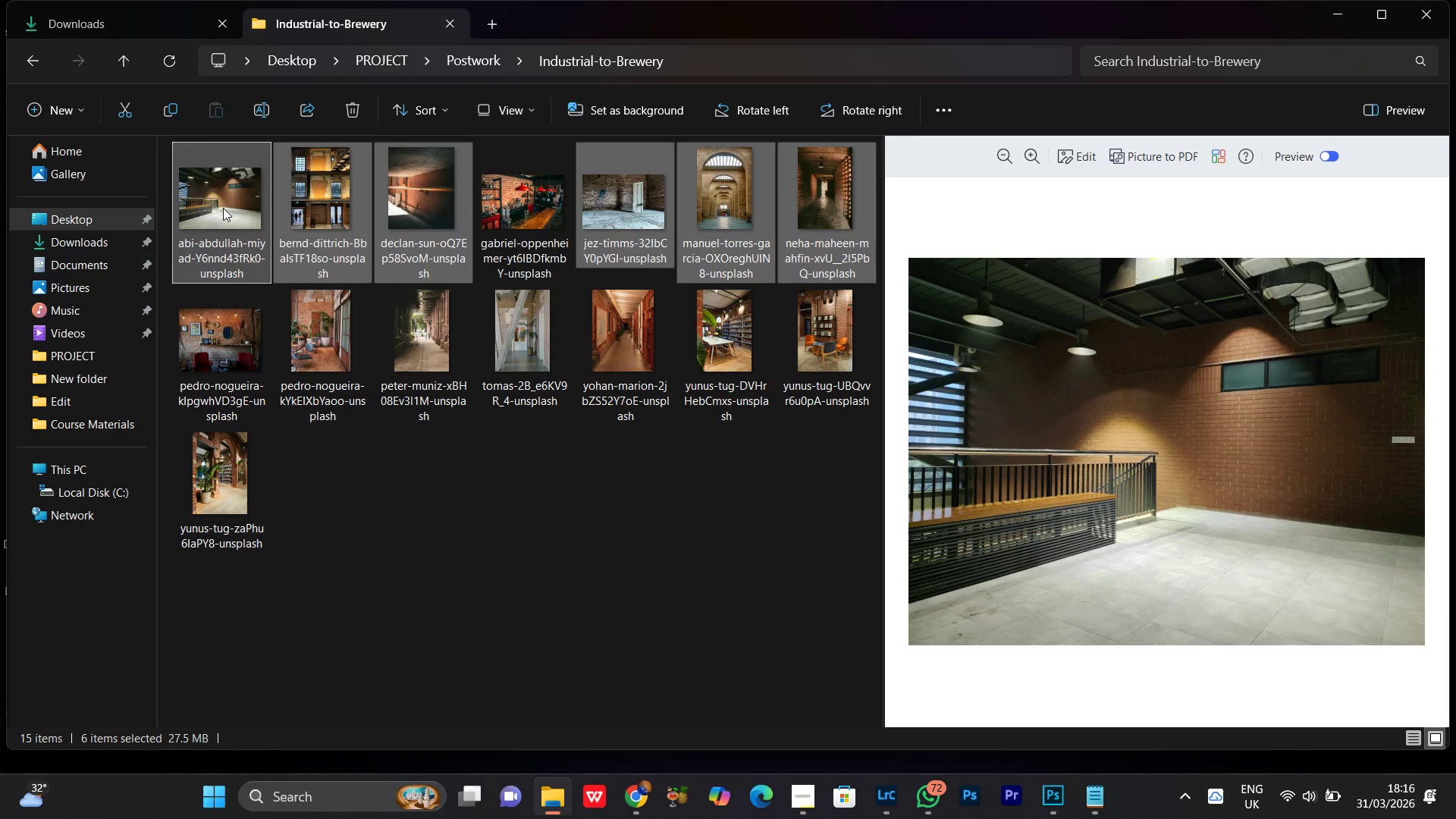 
hold_key(key=ControlLeft, duration=1.08)
 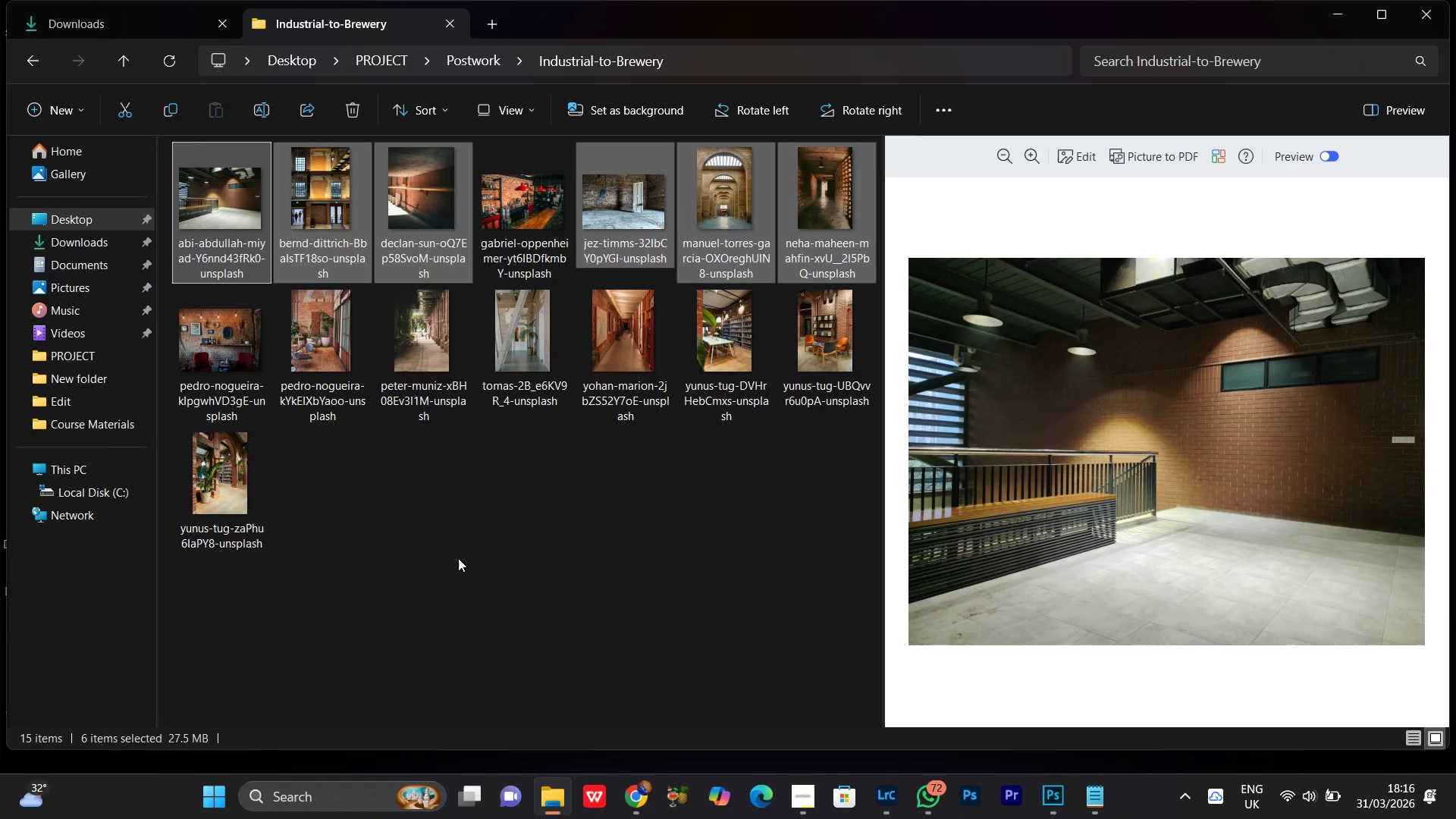 
key(Control+X)
 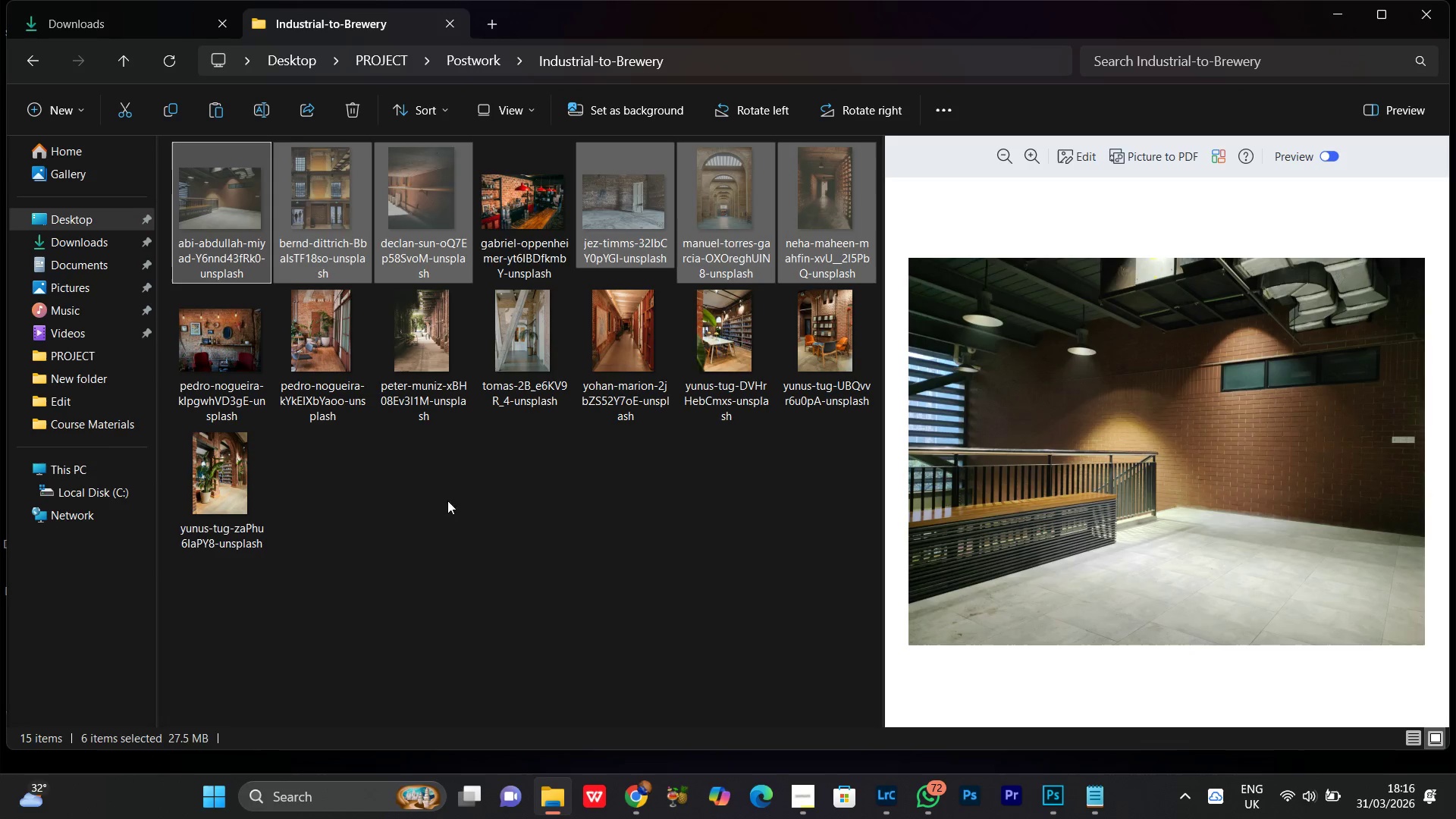 
right_click([441, 488])
 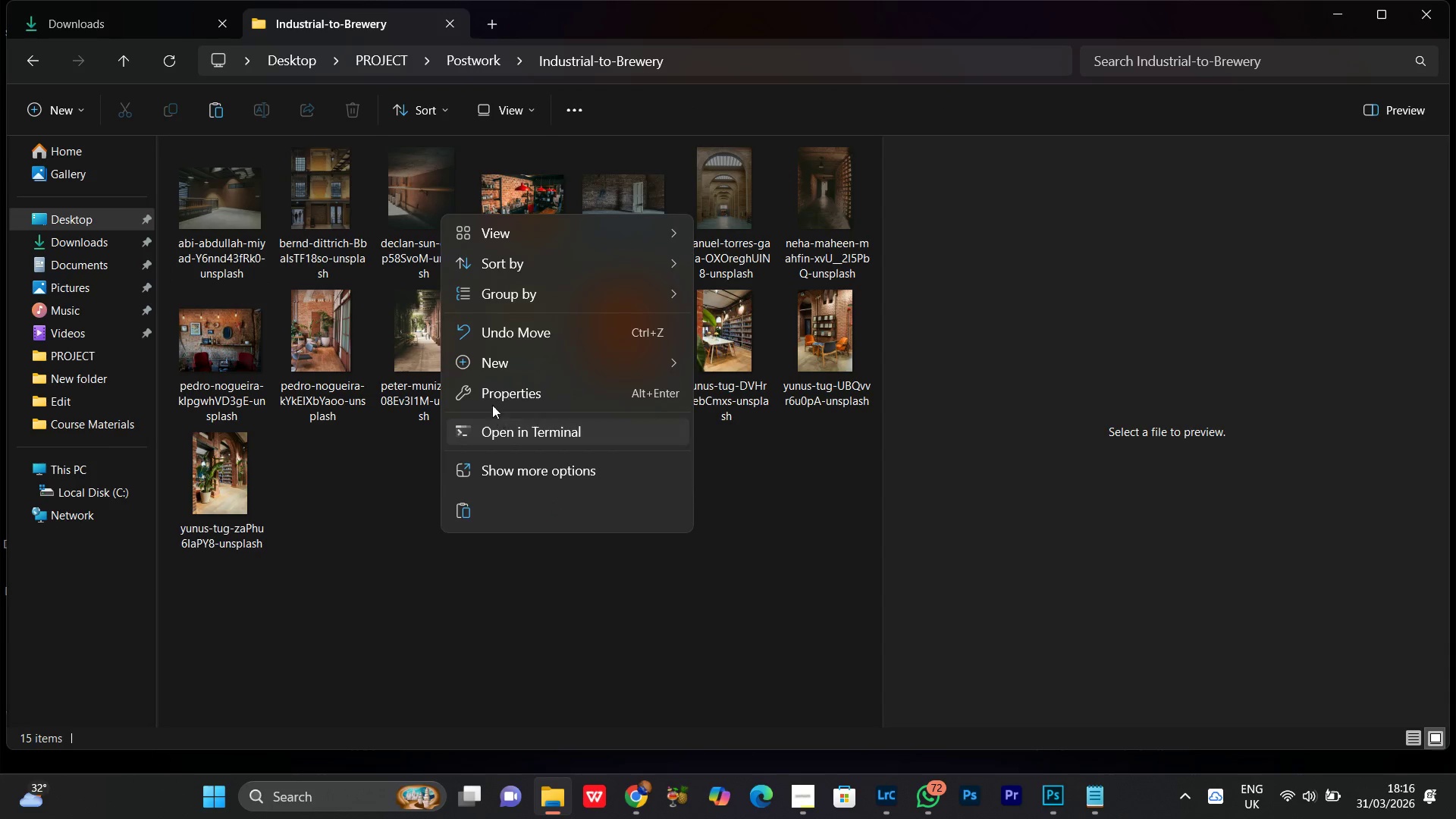 
left_click([526, 366])
 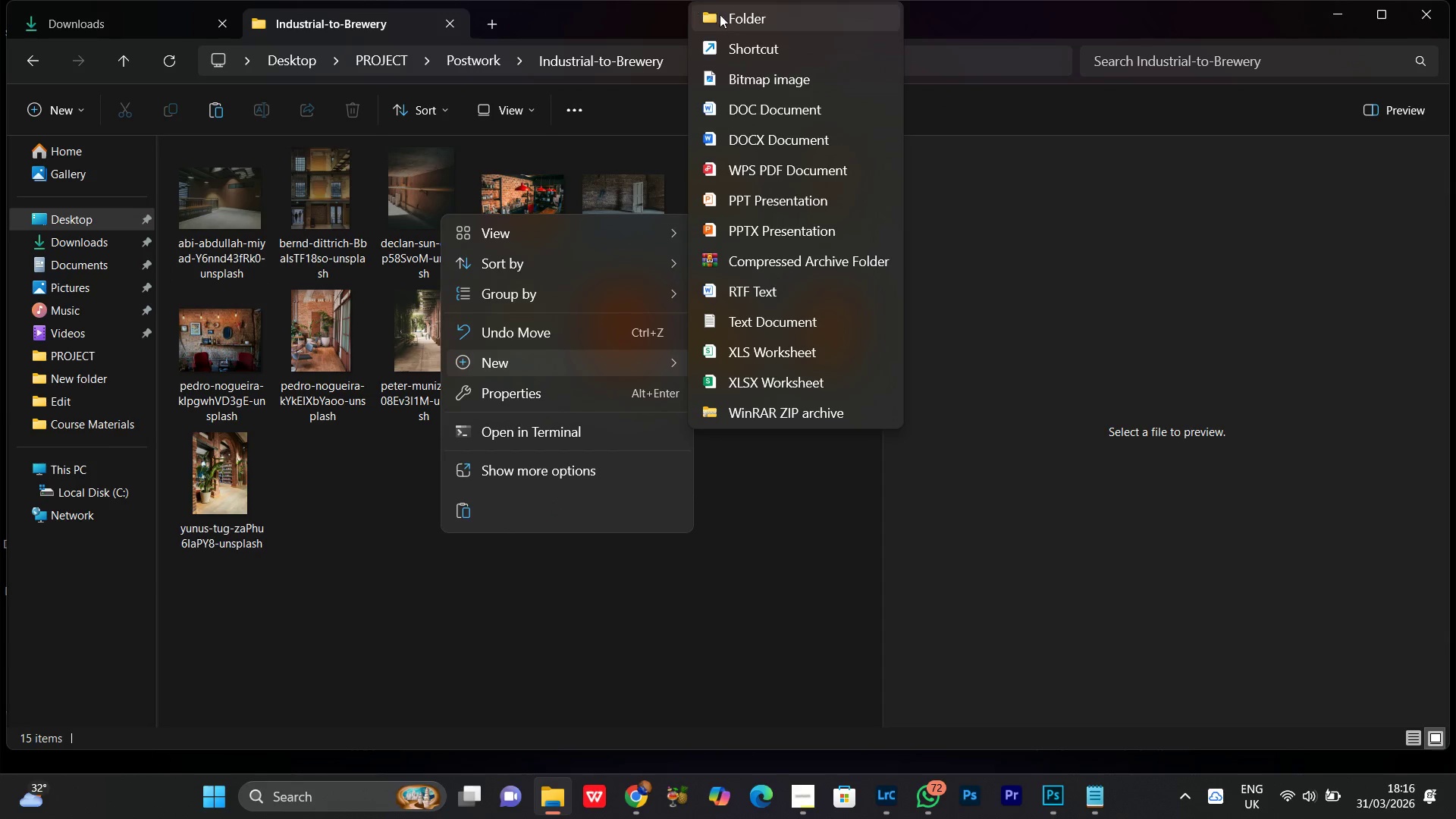 
left_click([736, 18])
 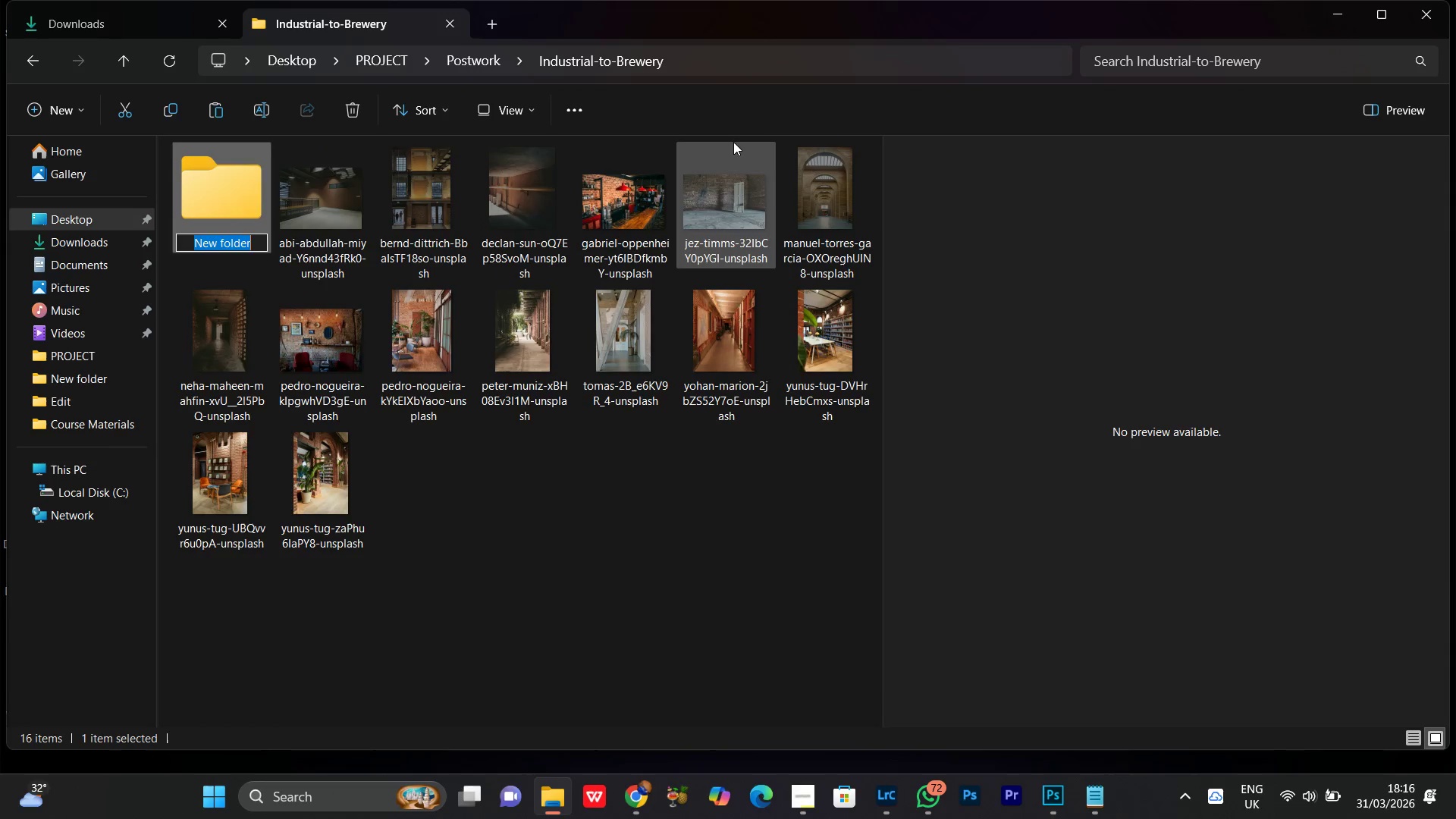 
type(sel)
 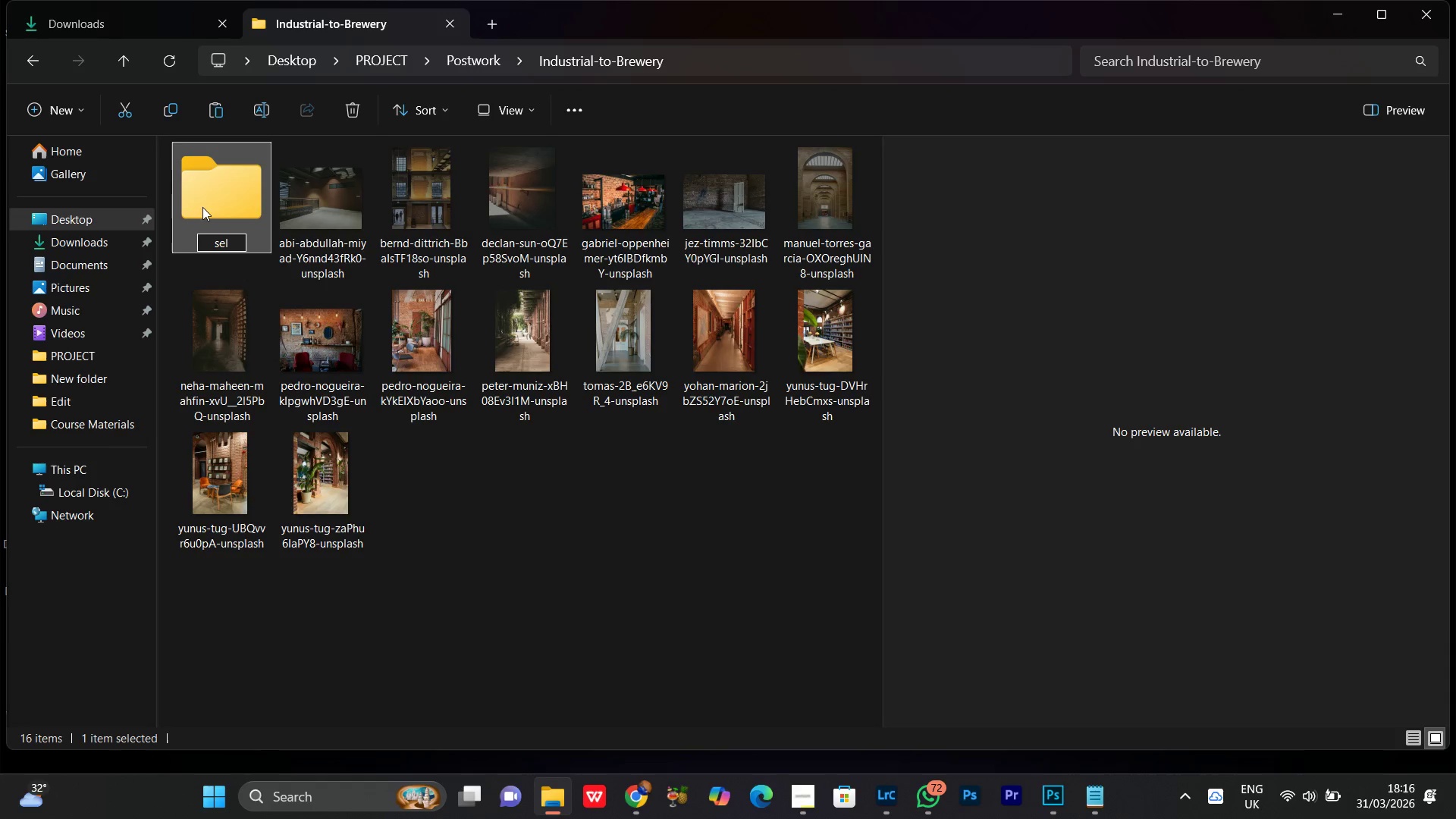 
double_click([206, 202])
 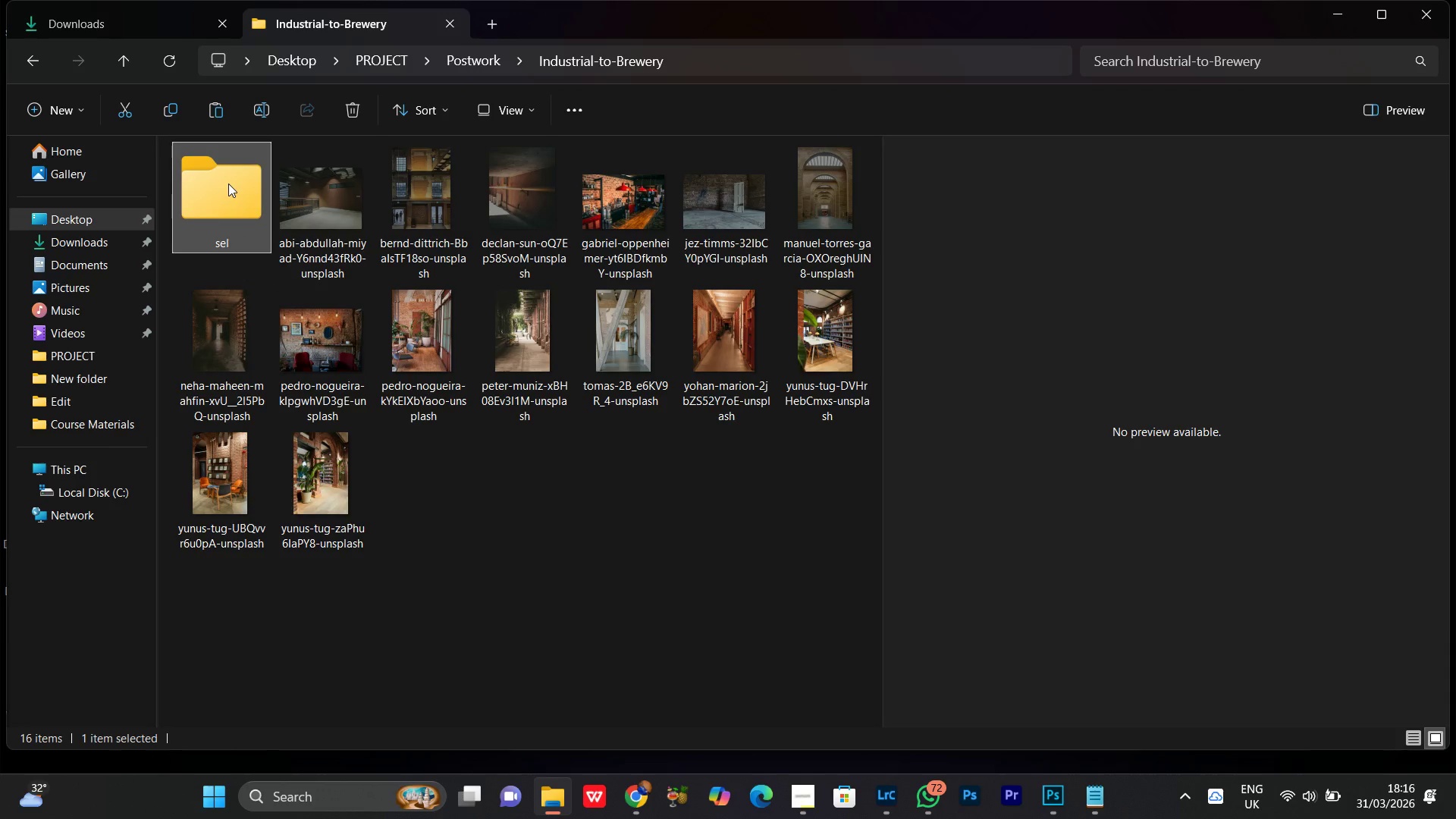 
double_click([234, 202])
 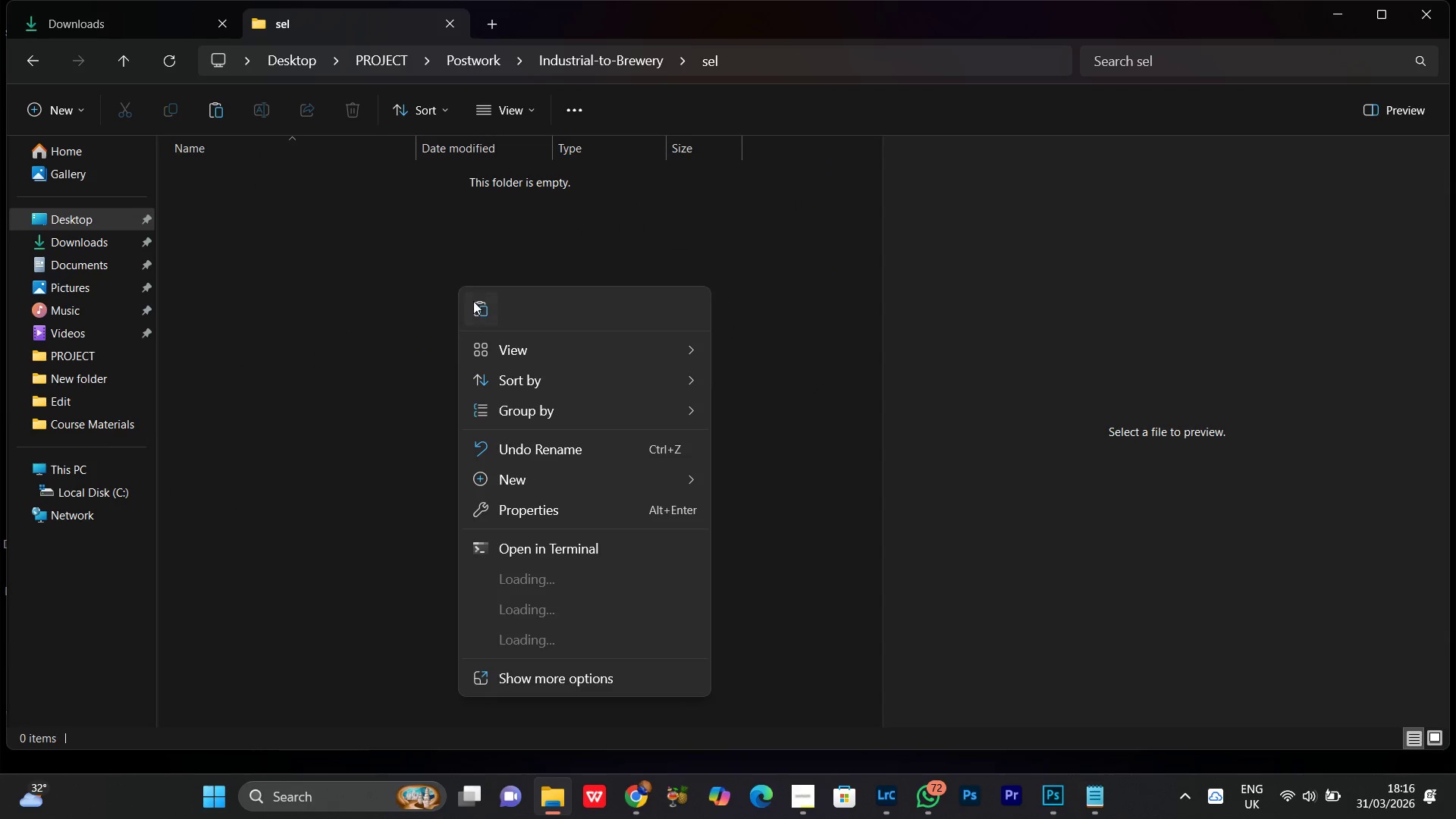 
left_click([482, 308])
 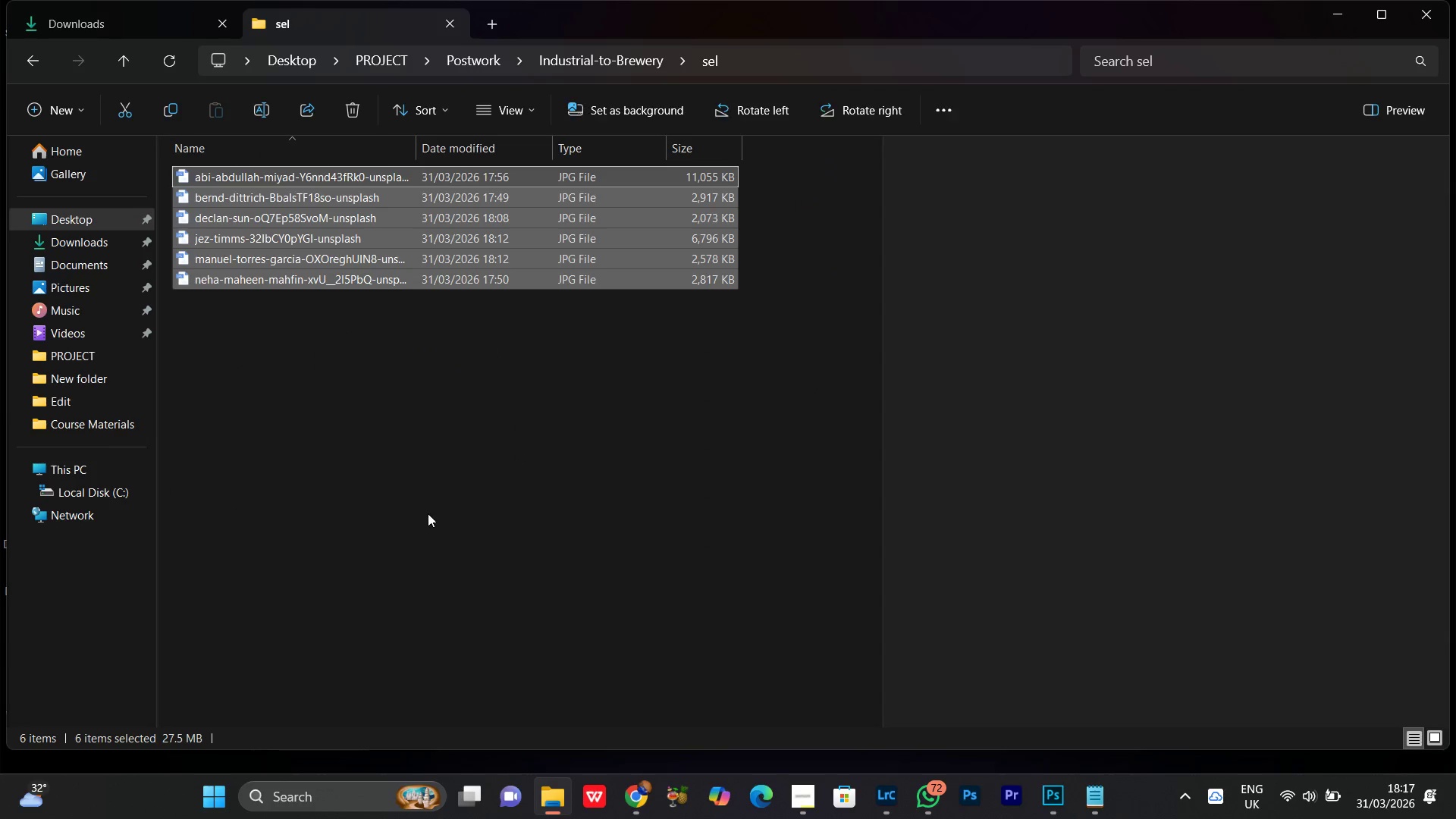 
right_click([382, 394])
 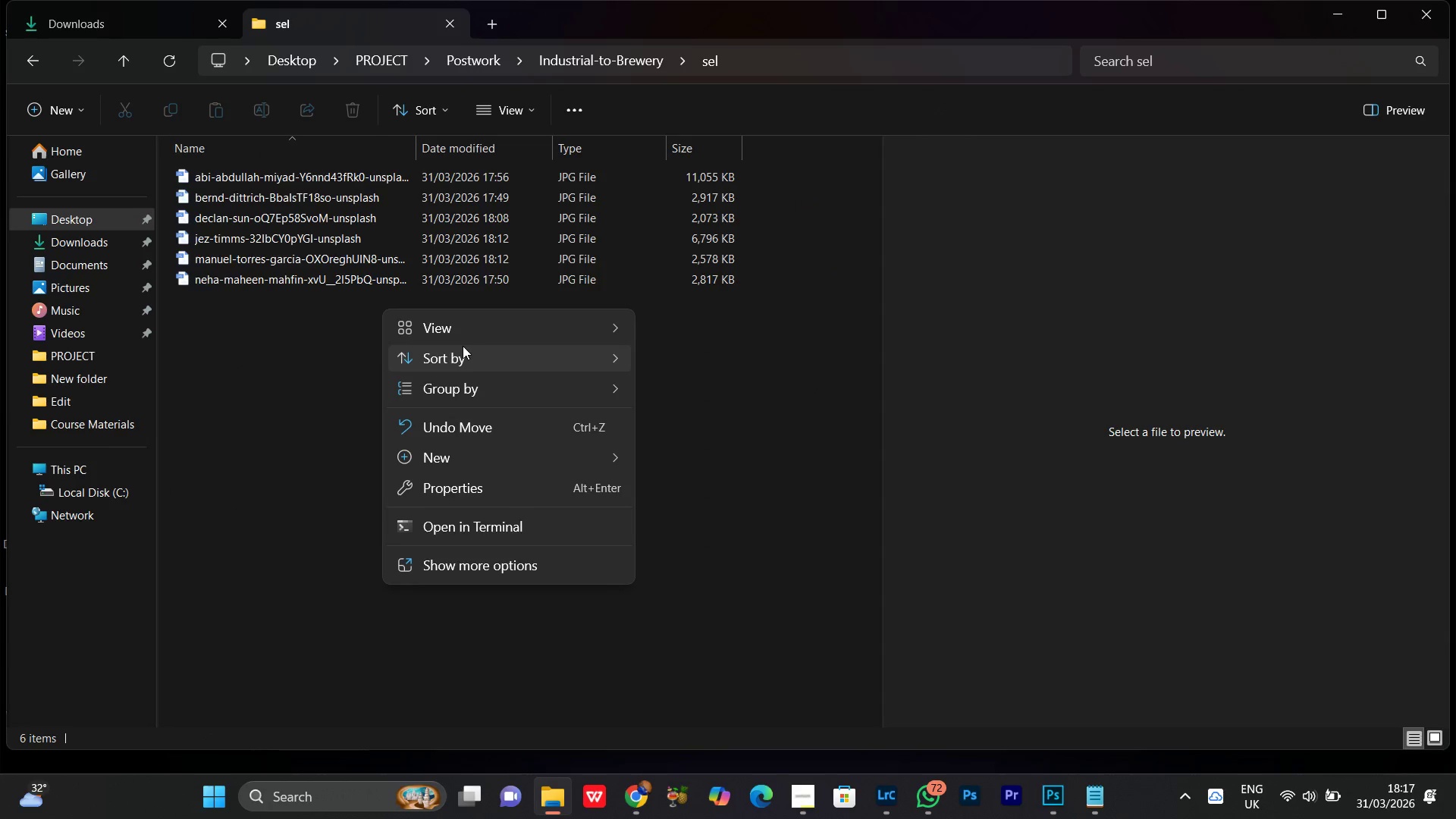 
left_click([441, 322])
 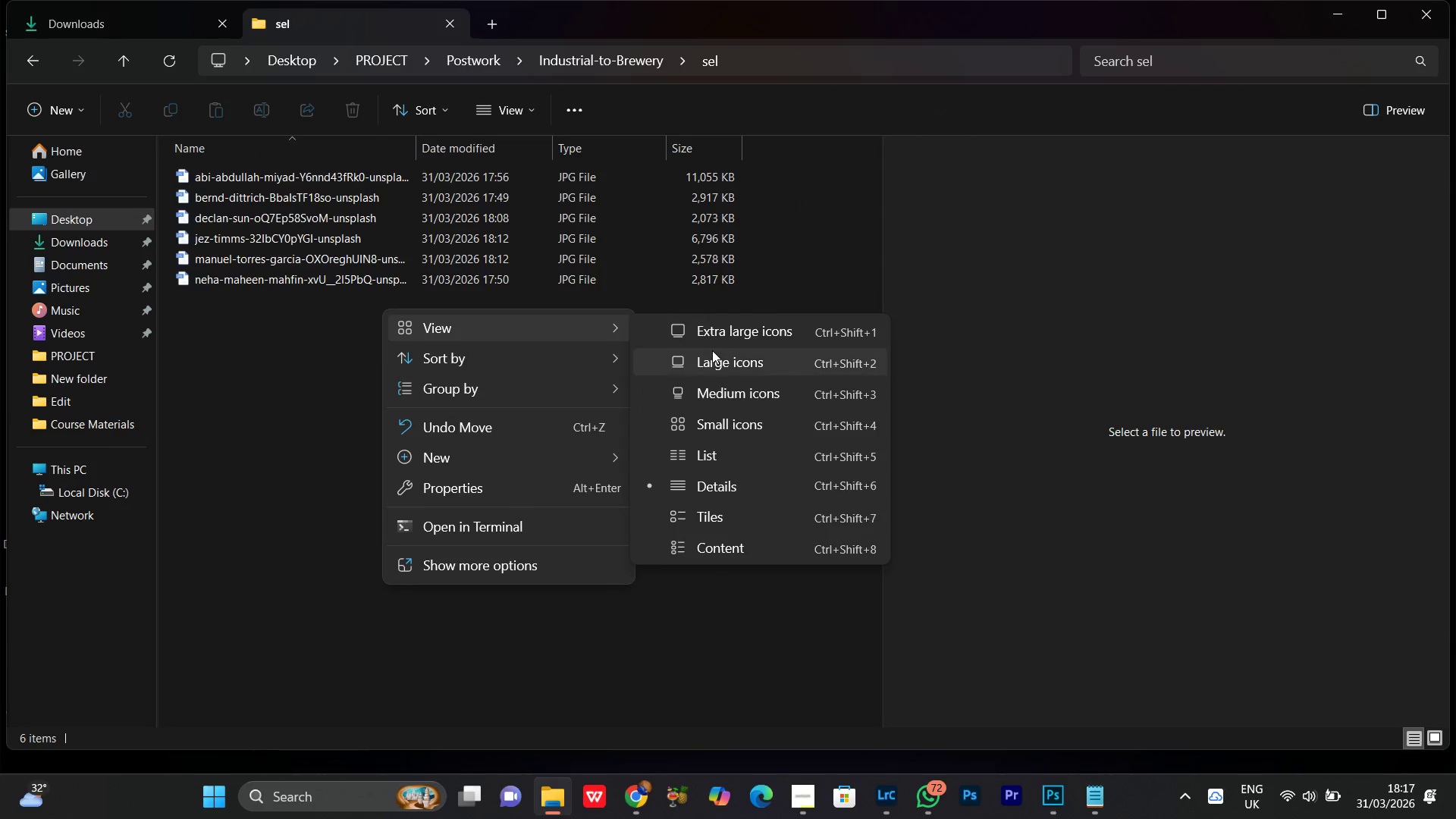 
left_click([714, 358])
 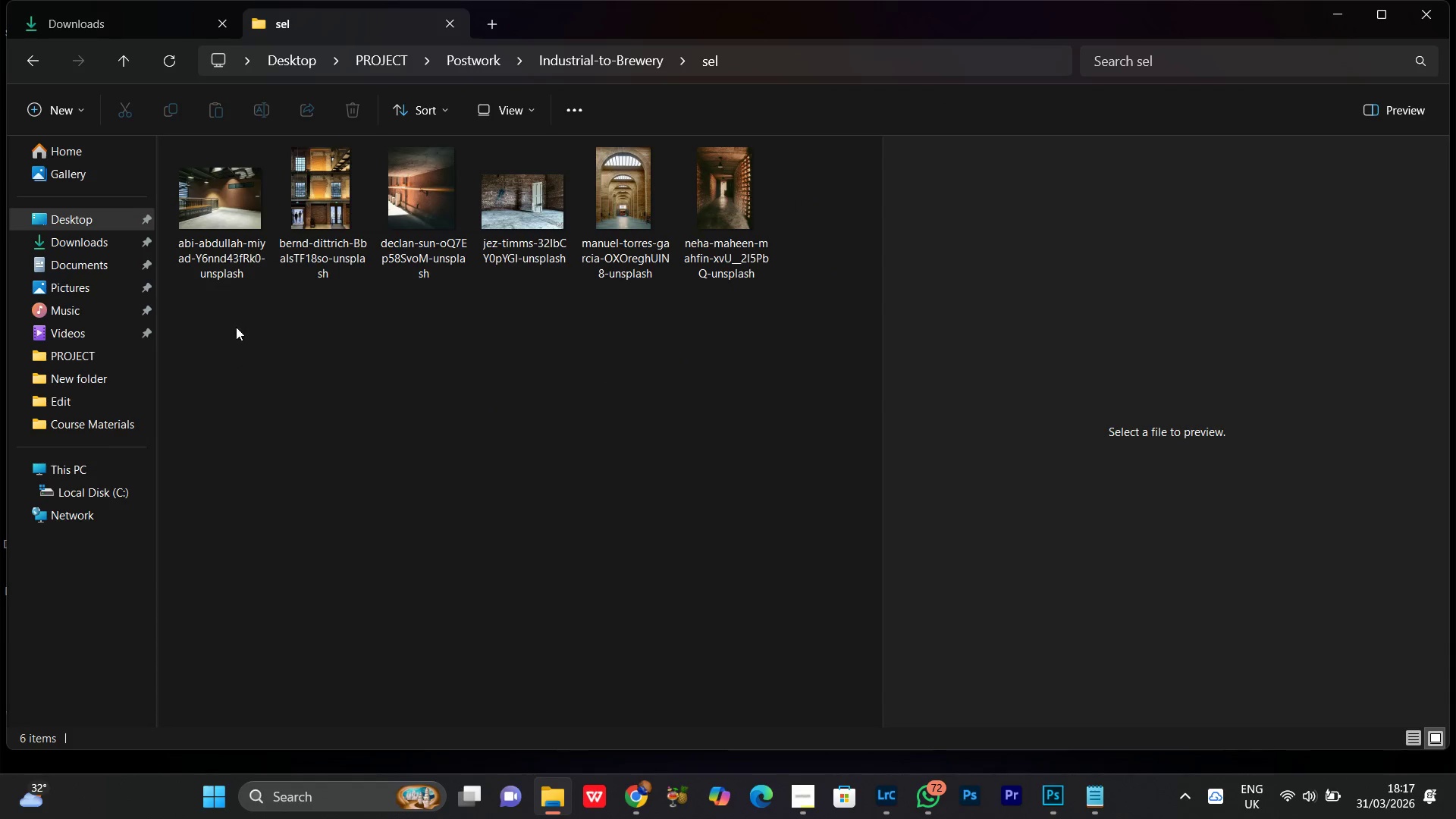 
left_click_drag(start_coordinate=[228, 347], to_coordinate=[749, 201])
 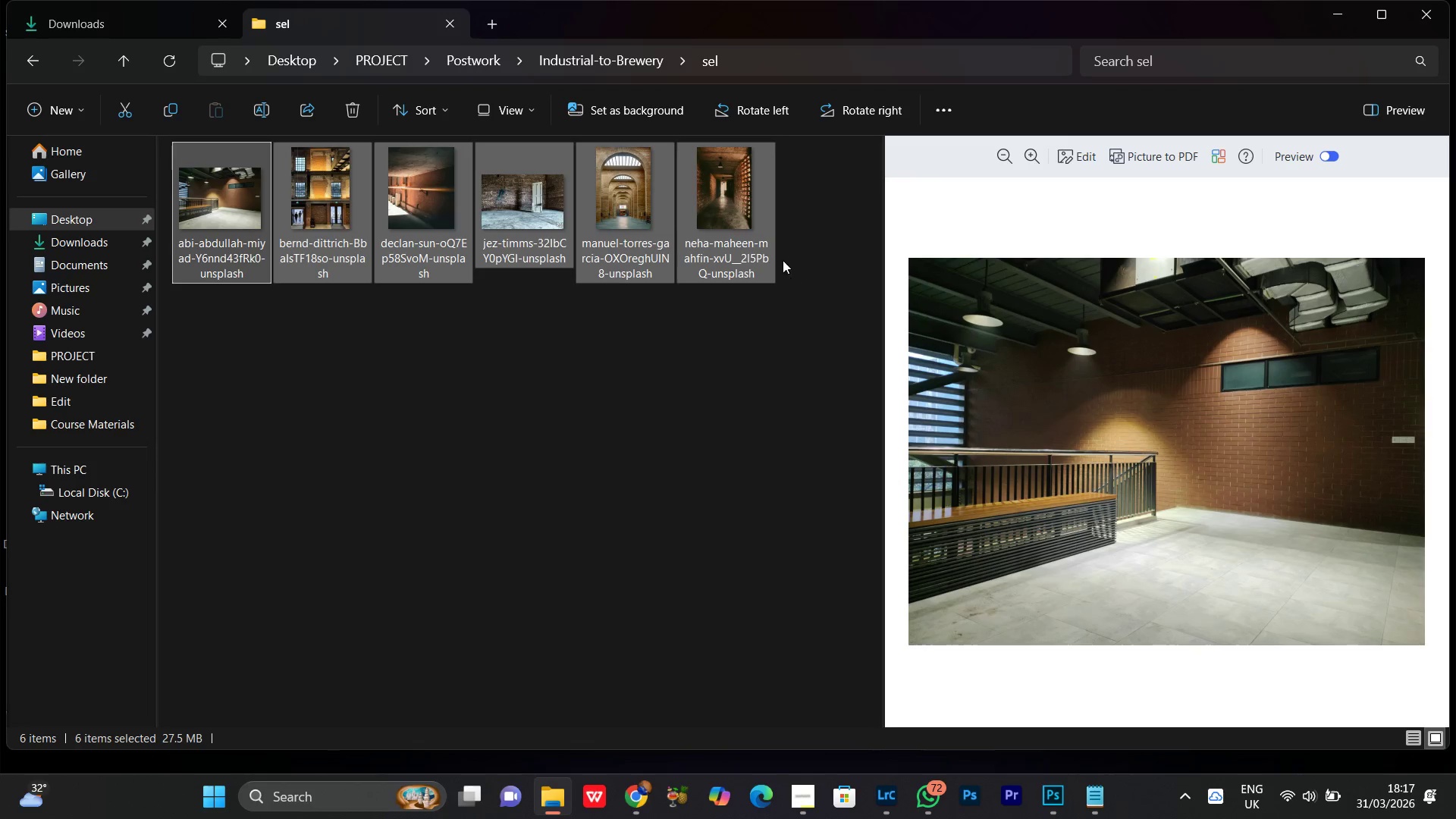 
left_click_drag(start_coordinate=[728, 210], to_coordinate=[744, 386])
 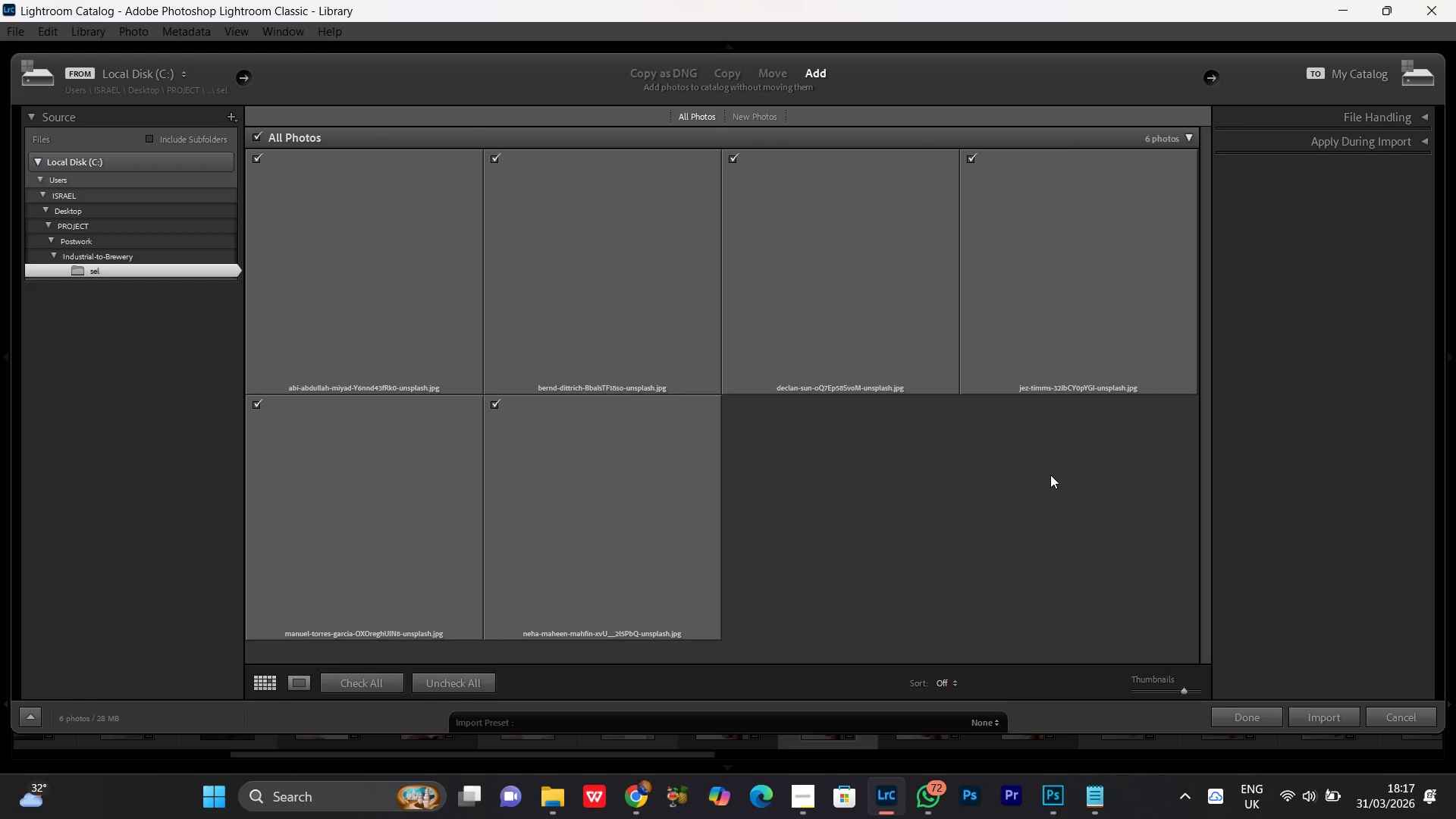 
wait(5.22)
 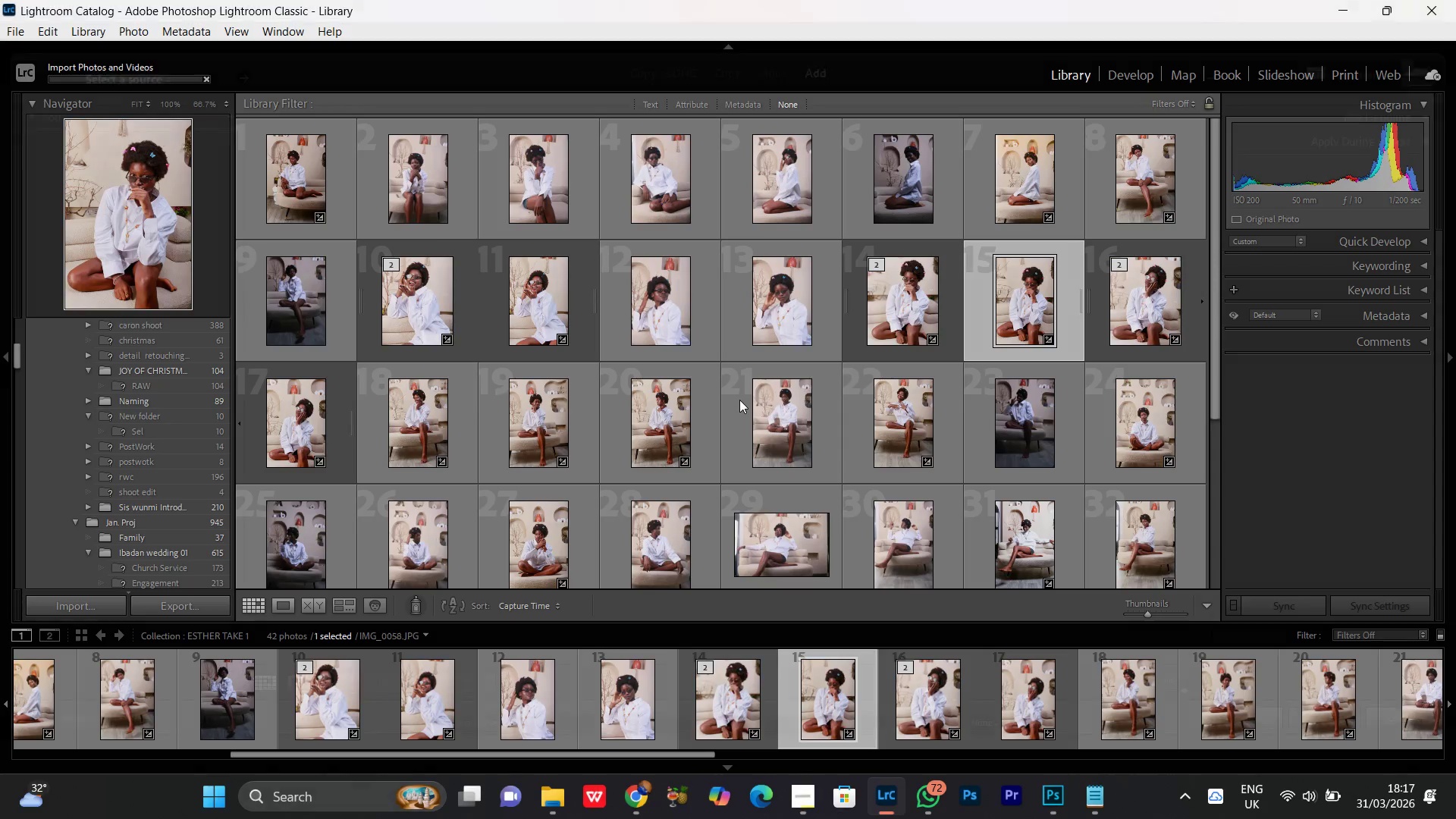 
scroll: coordinate [924, 502], scroll_direction: down, amount: 5.0
 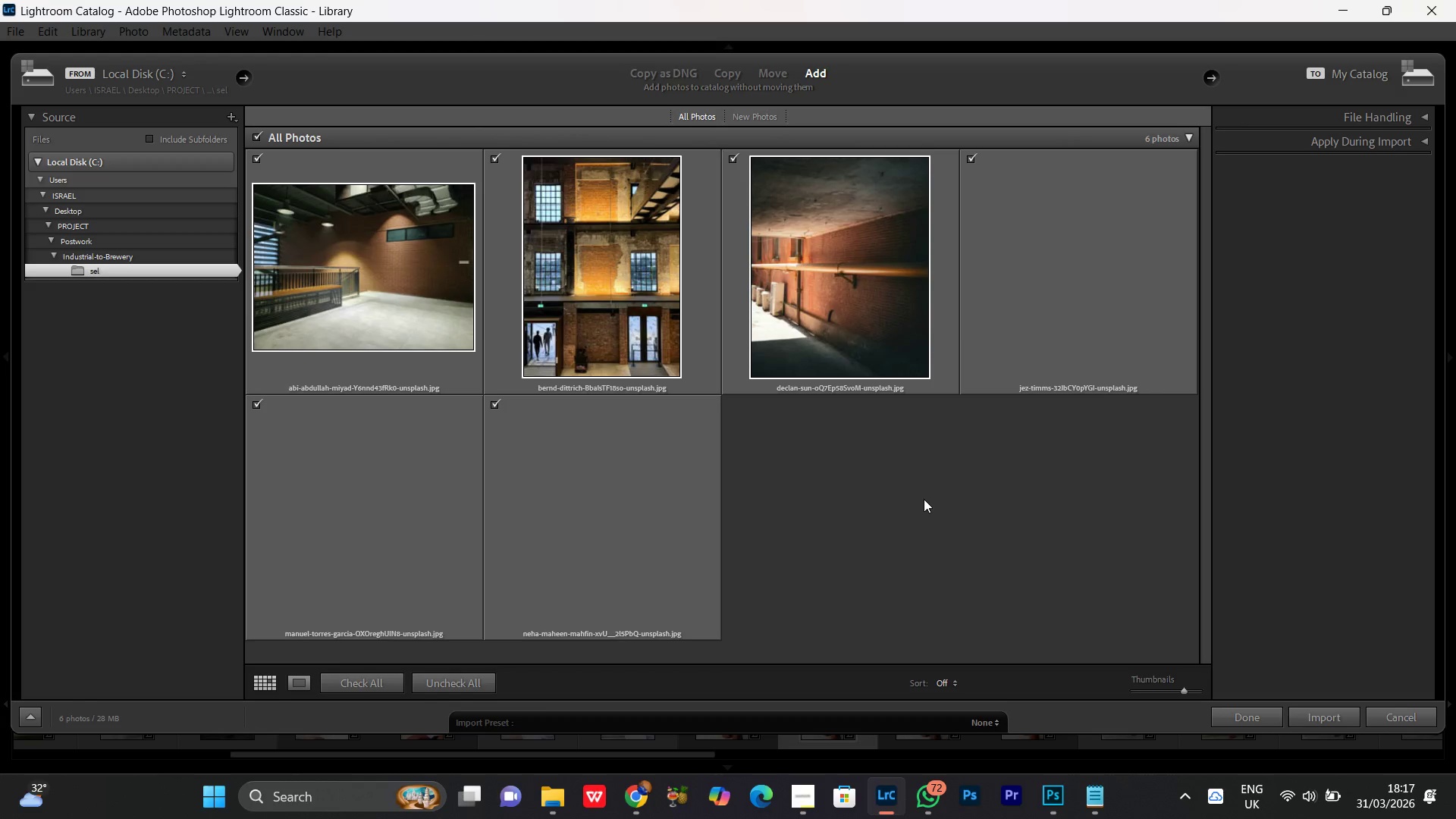 
scroll: coordinate [924, 499], scroll_direction: none, amount: 0.0
 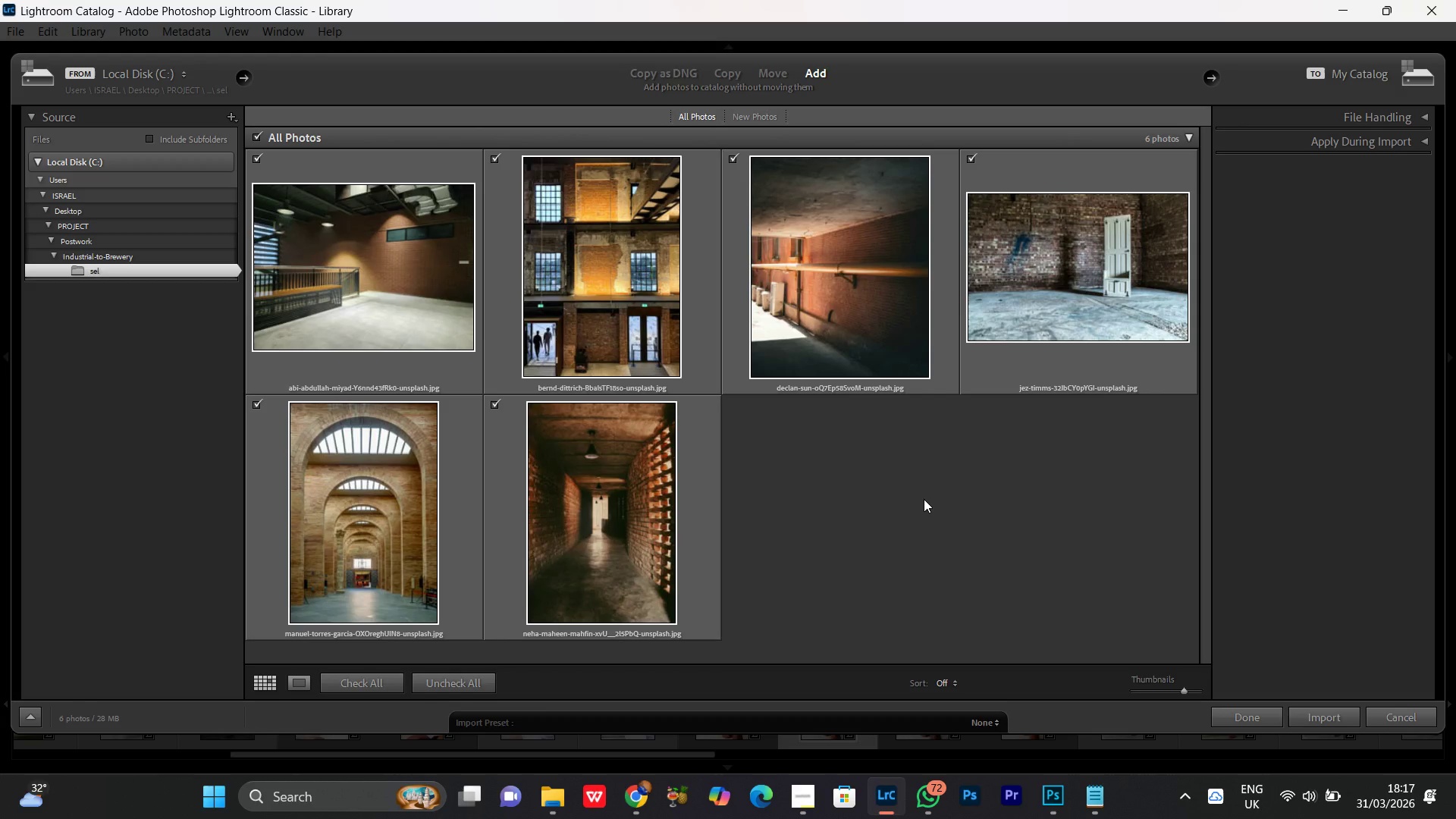 
scroll: coordinate [924, 499], scroll_direction: down, amount: 1.0
 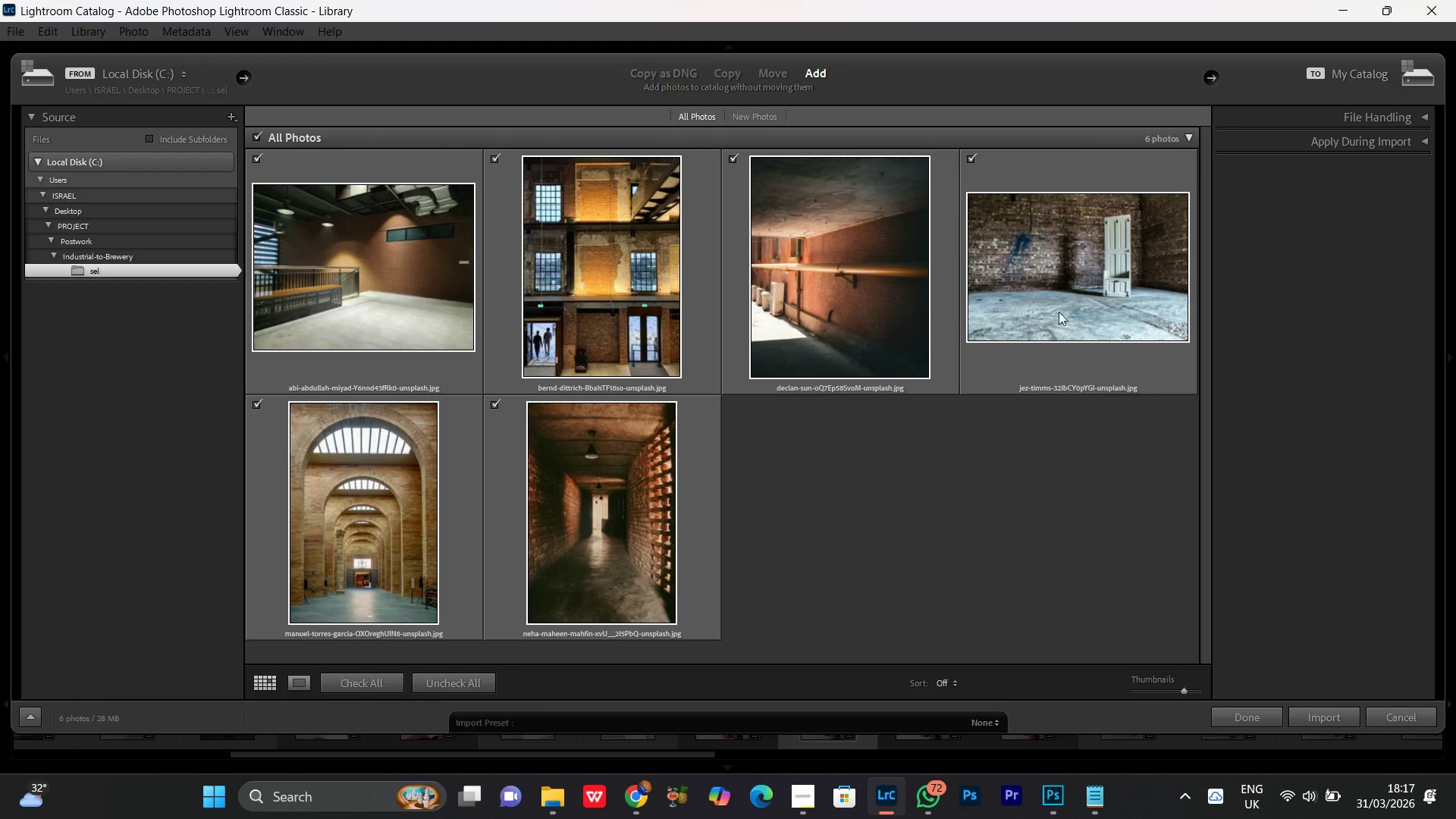 
left_click([1323, 717])
 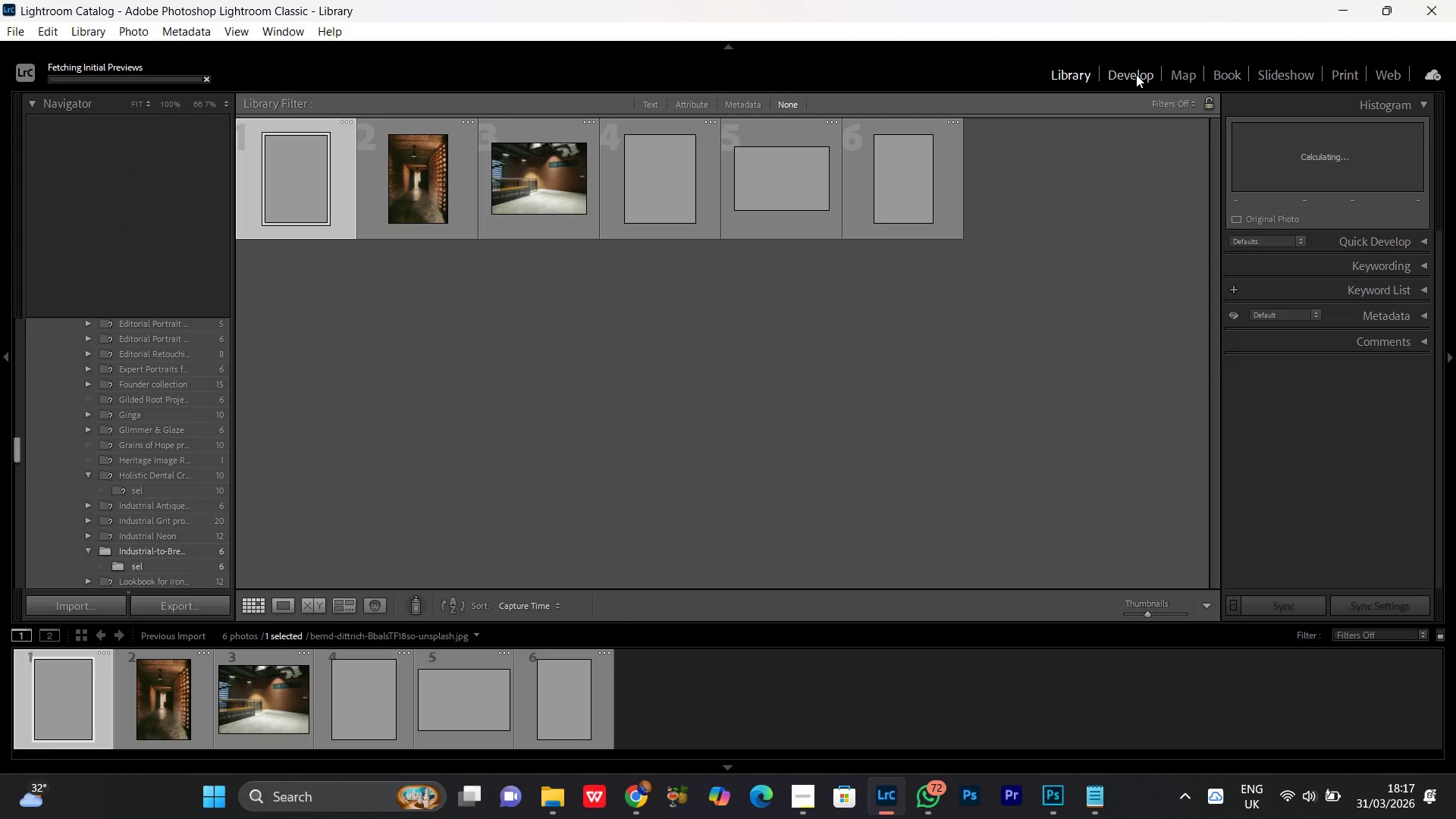 
wait(7.48)
 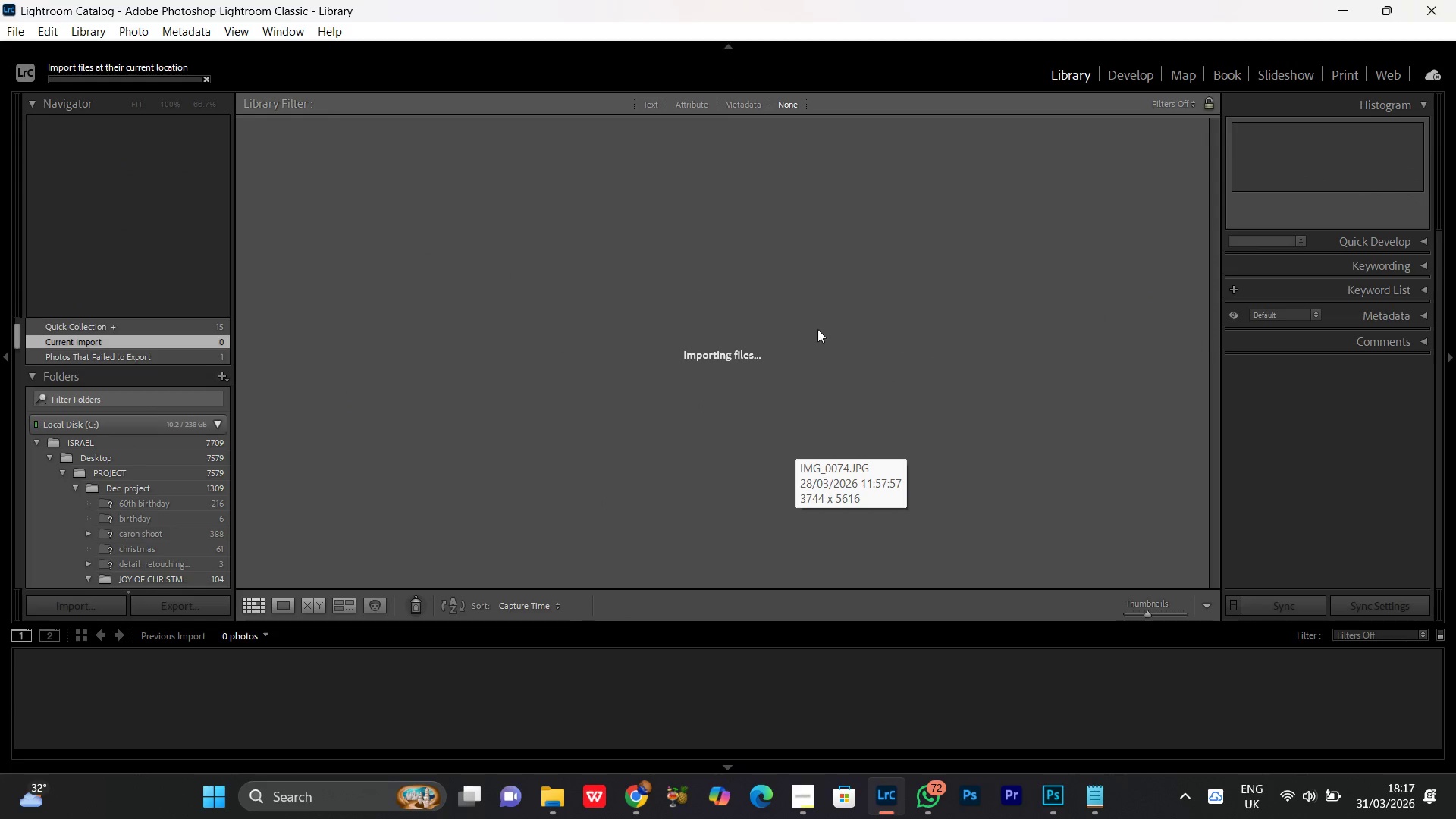 
left_click([1136, 74])
 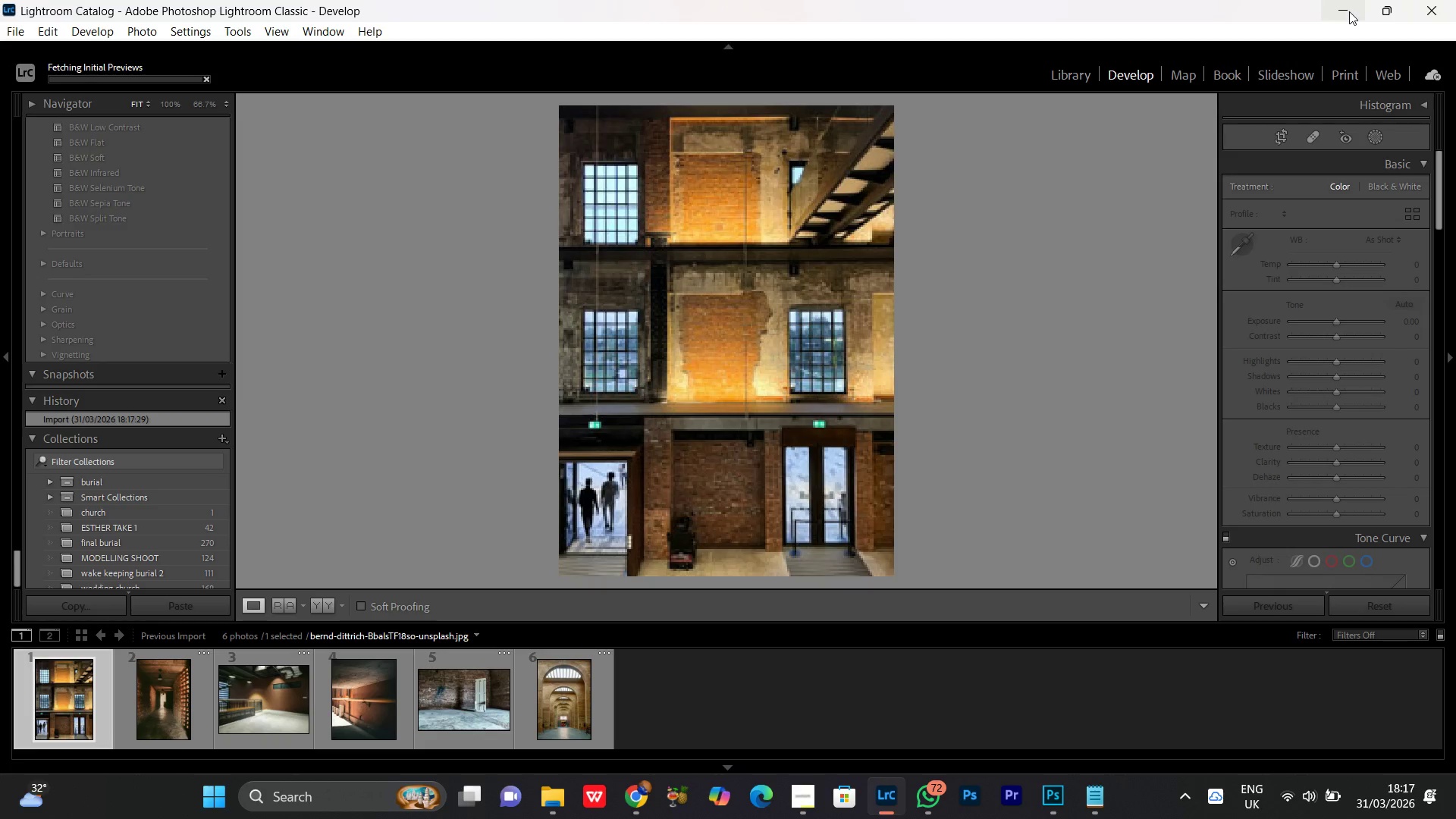 
left_click([1349, 11])
 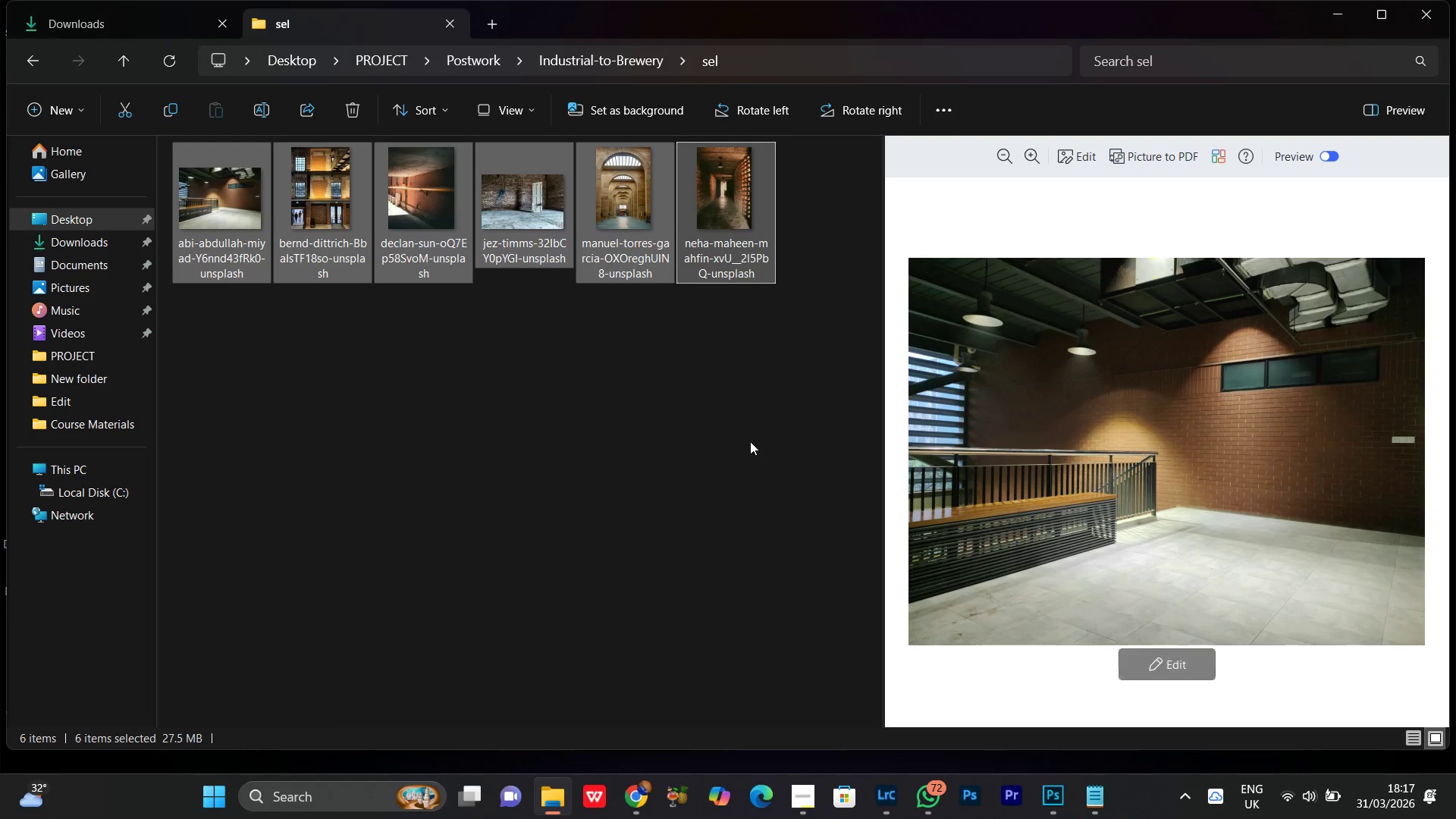 
left_click([551, 454])
 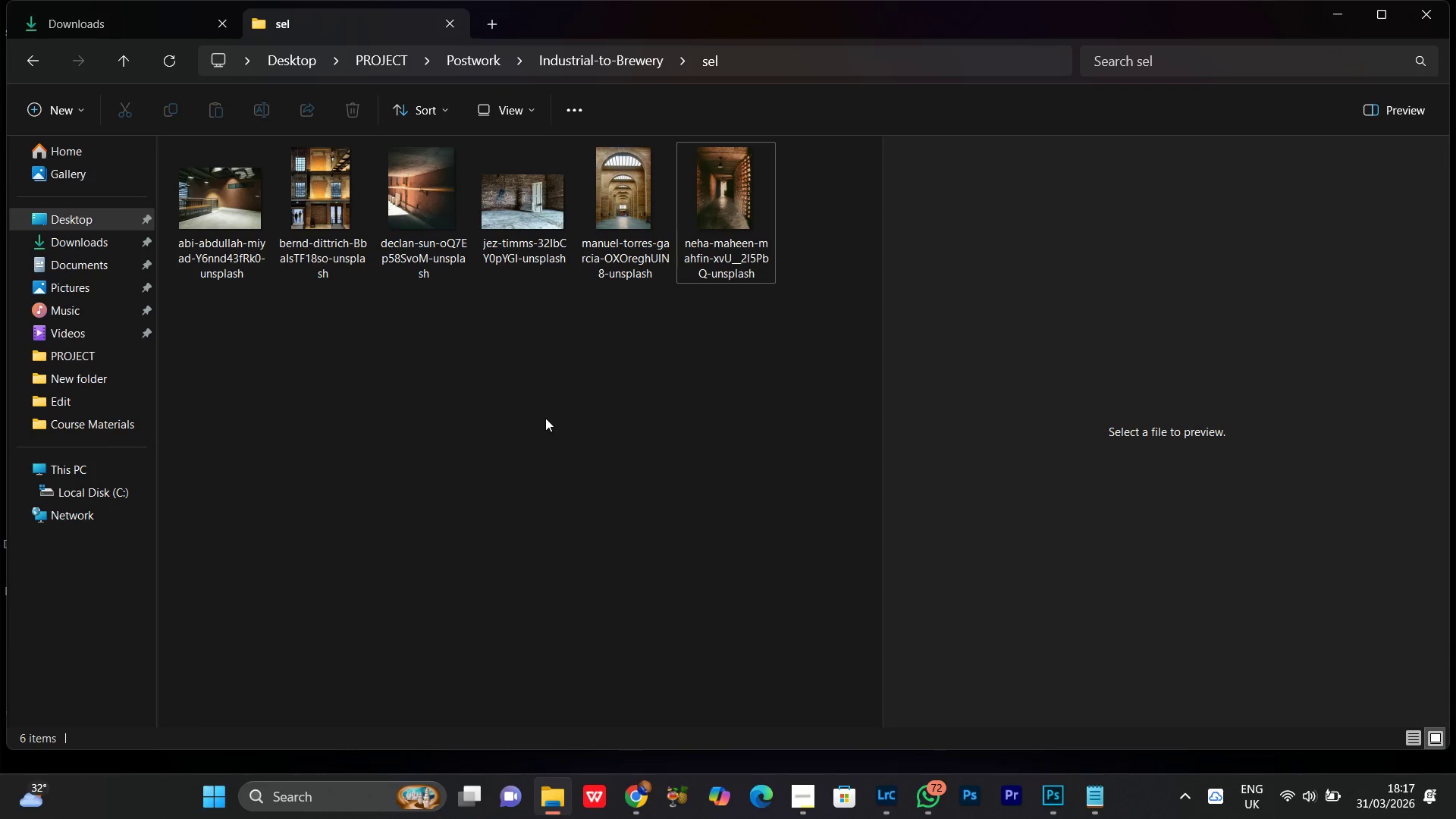 
right_click([546, 395])
 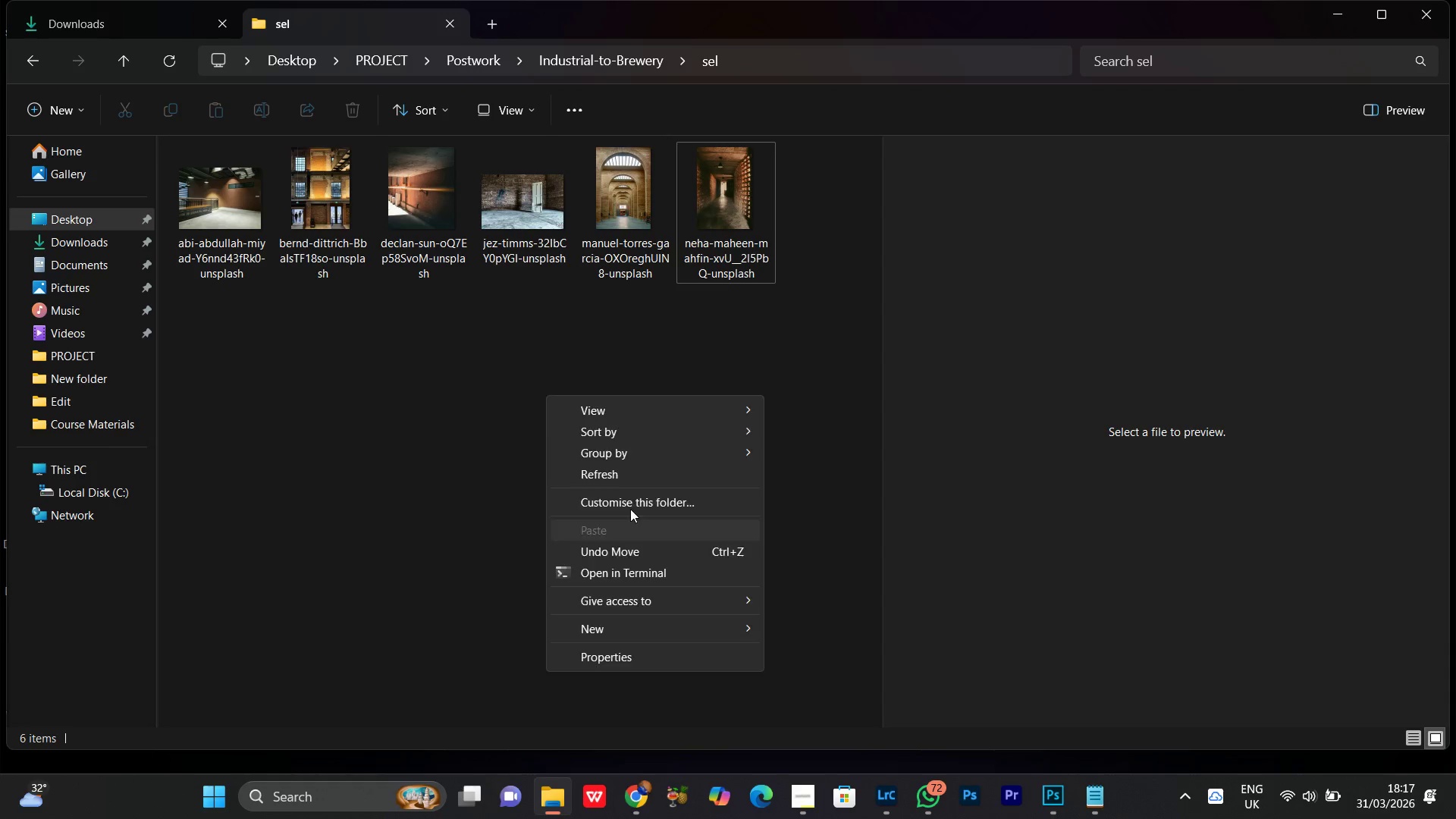 
left_click([592, 475])
 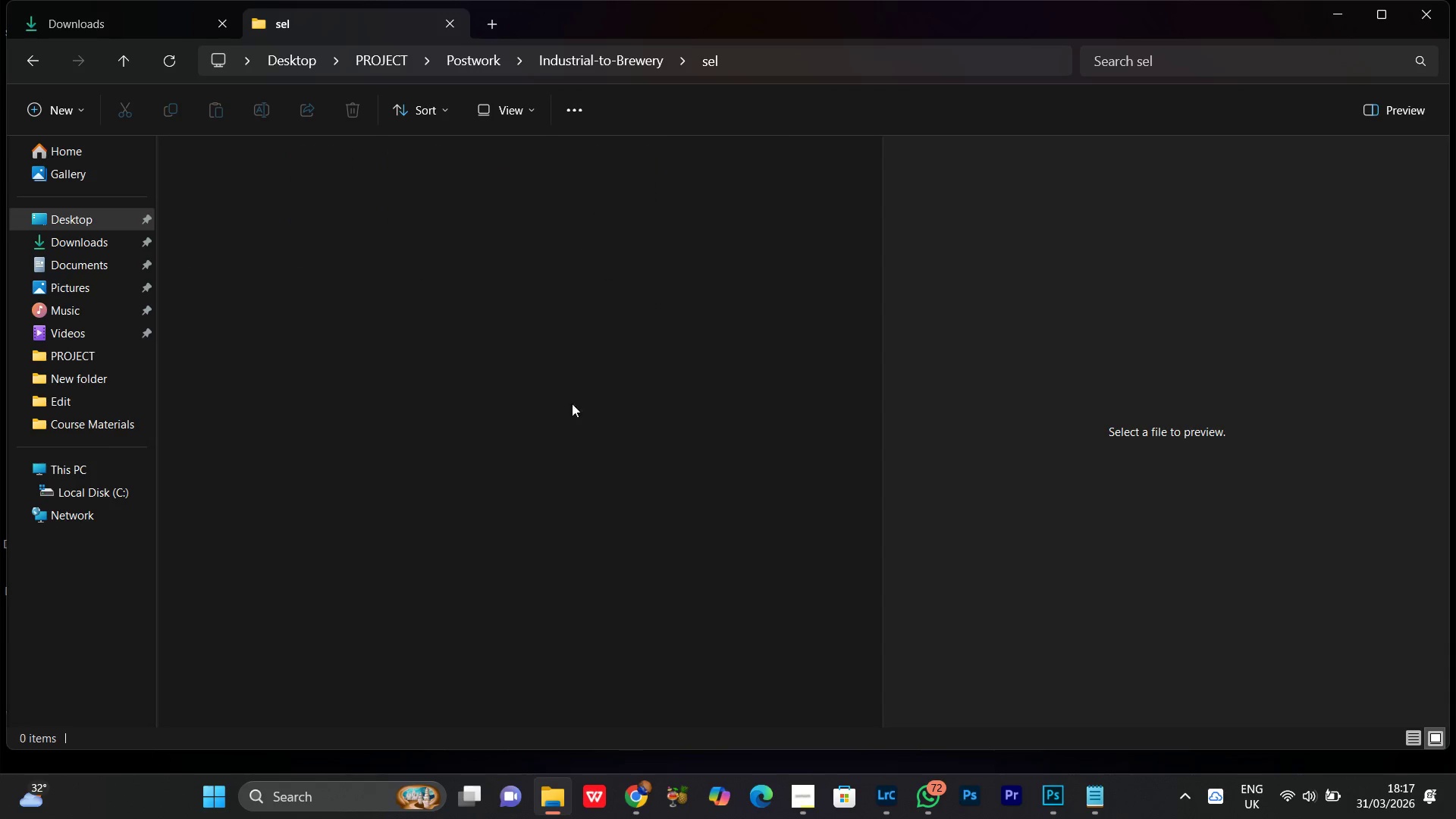 
right_click([564, 389])
 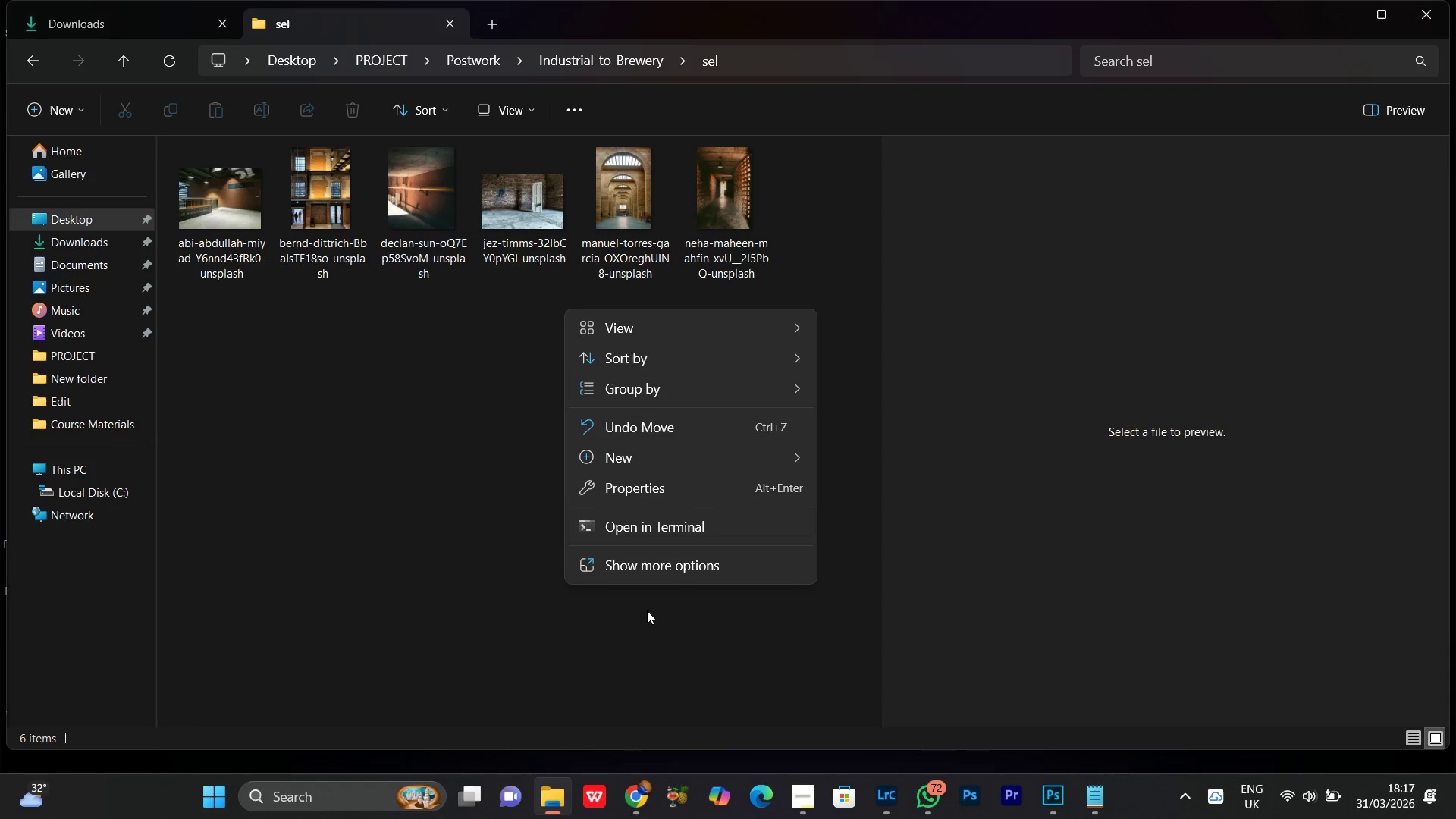 
left_click([650, 569])
 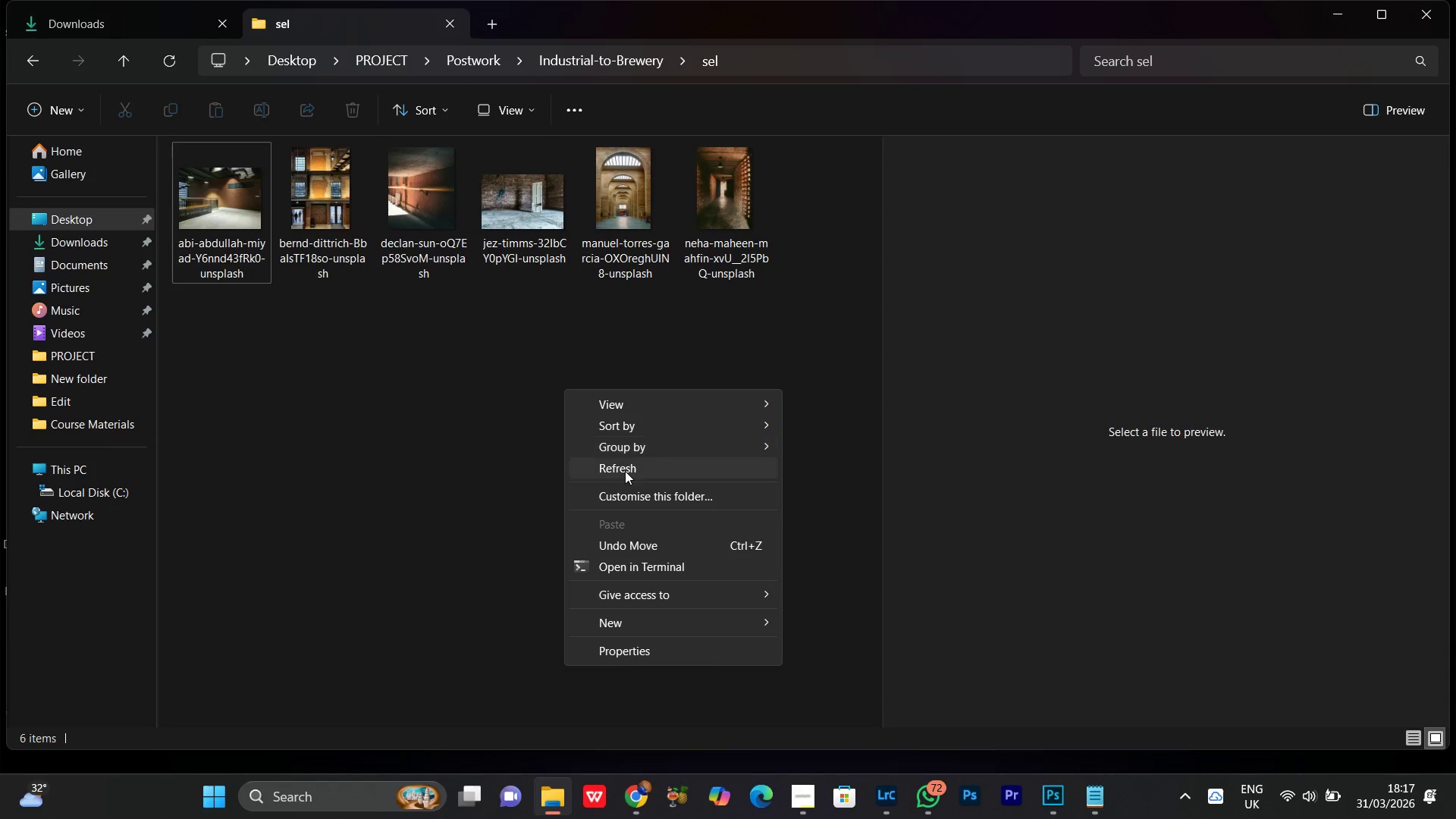 
left_click([625, 471])
 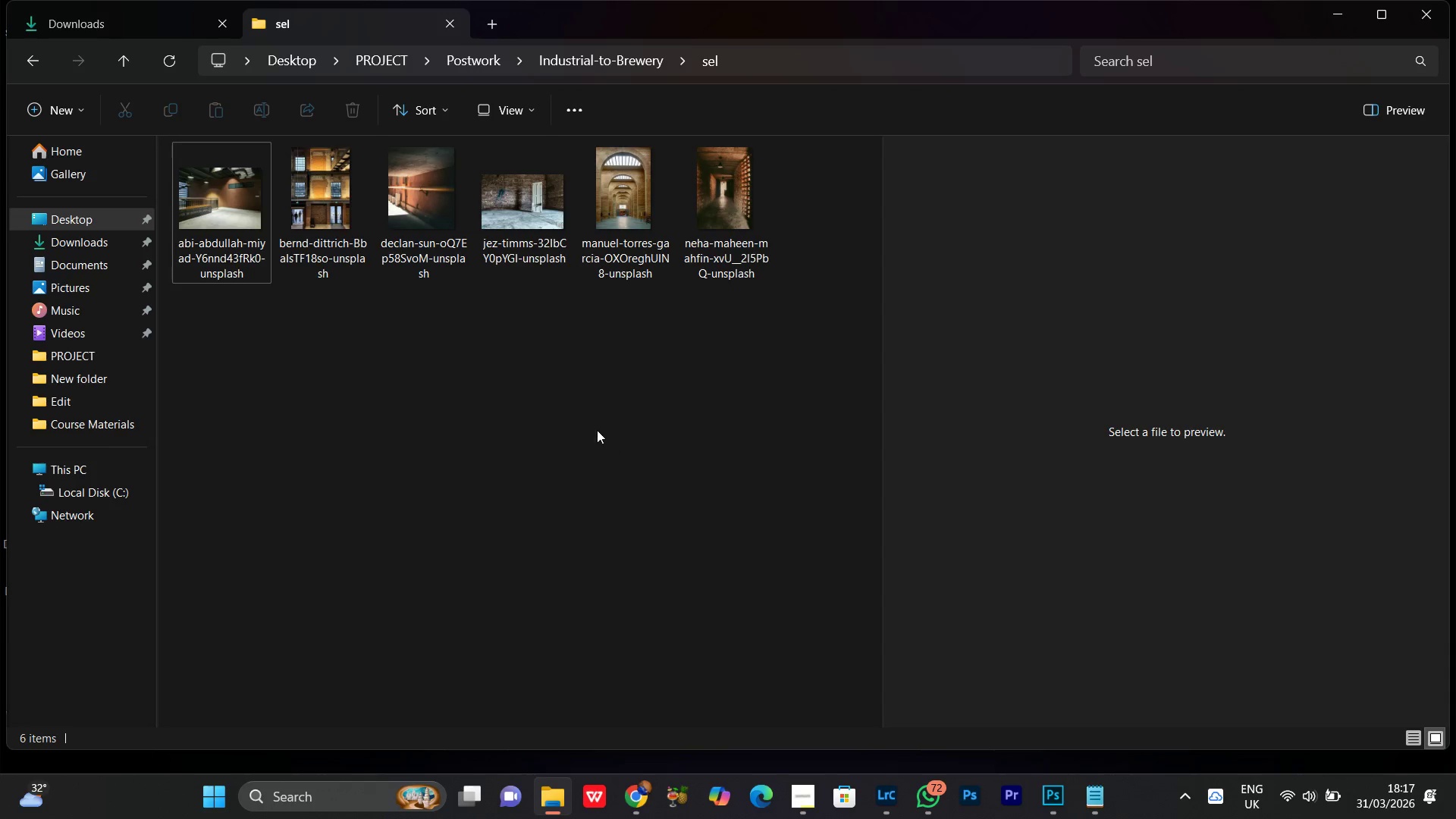 
right_click([592, 414])
 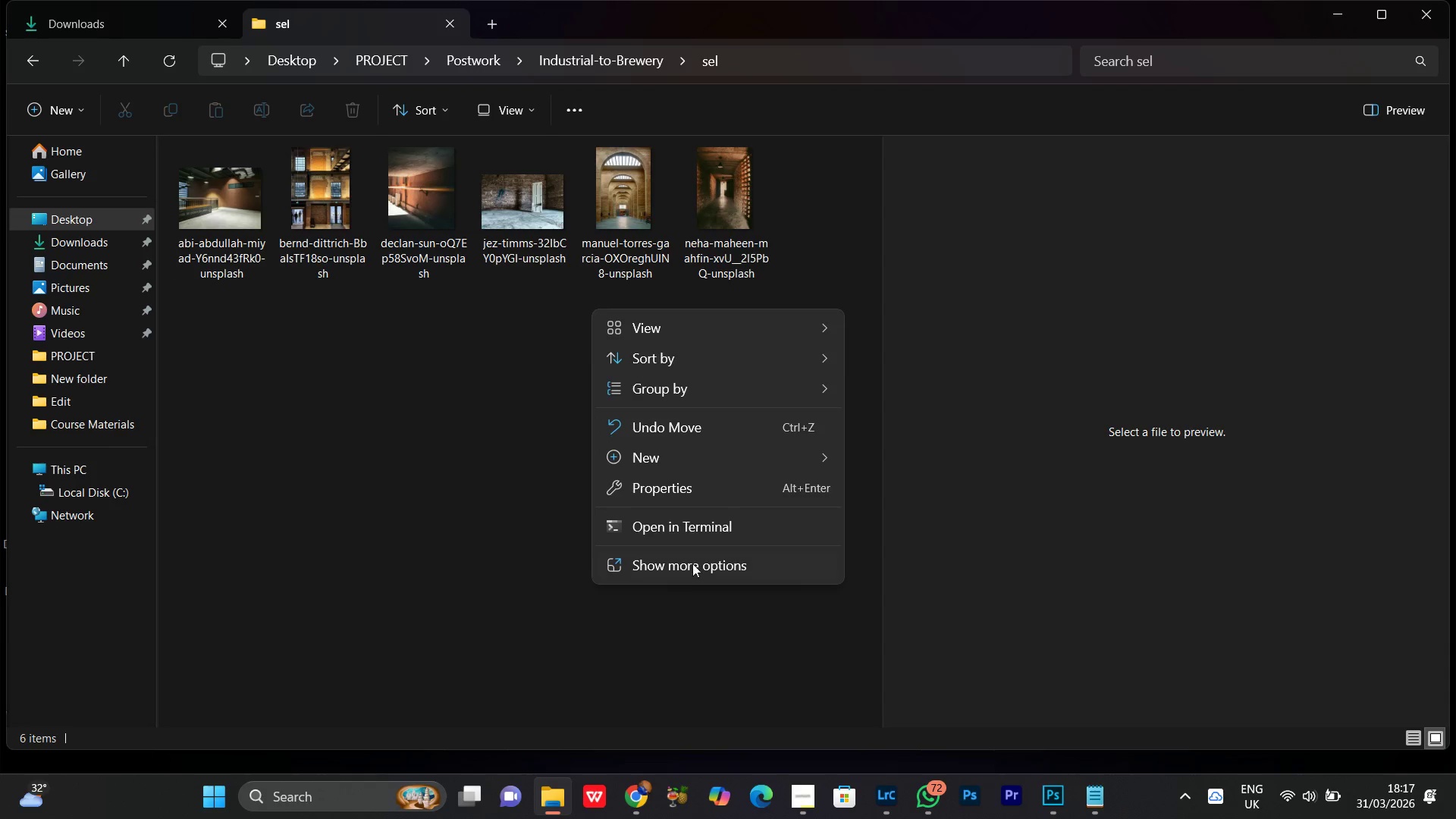 
left_click([698, 558])
 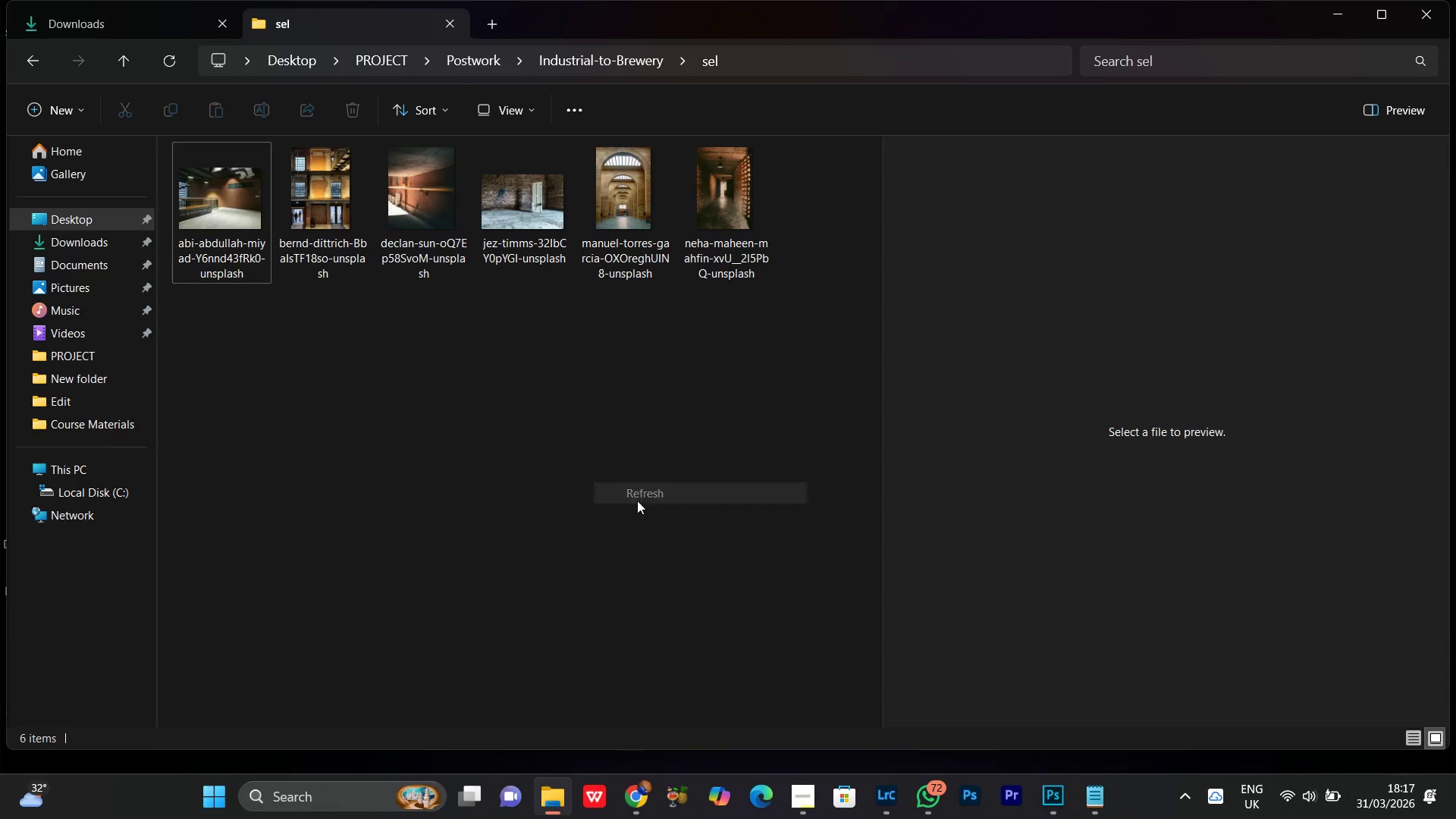 
double_click([590, 500])
 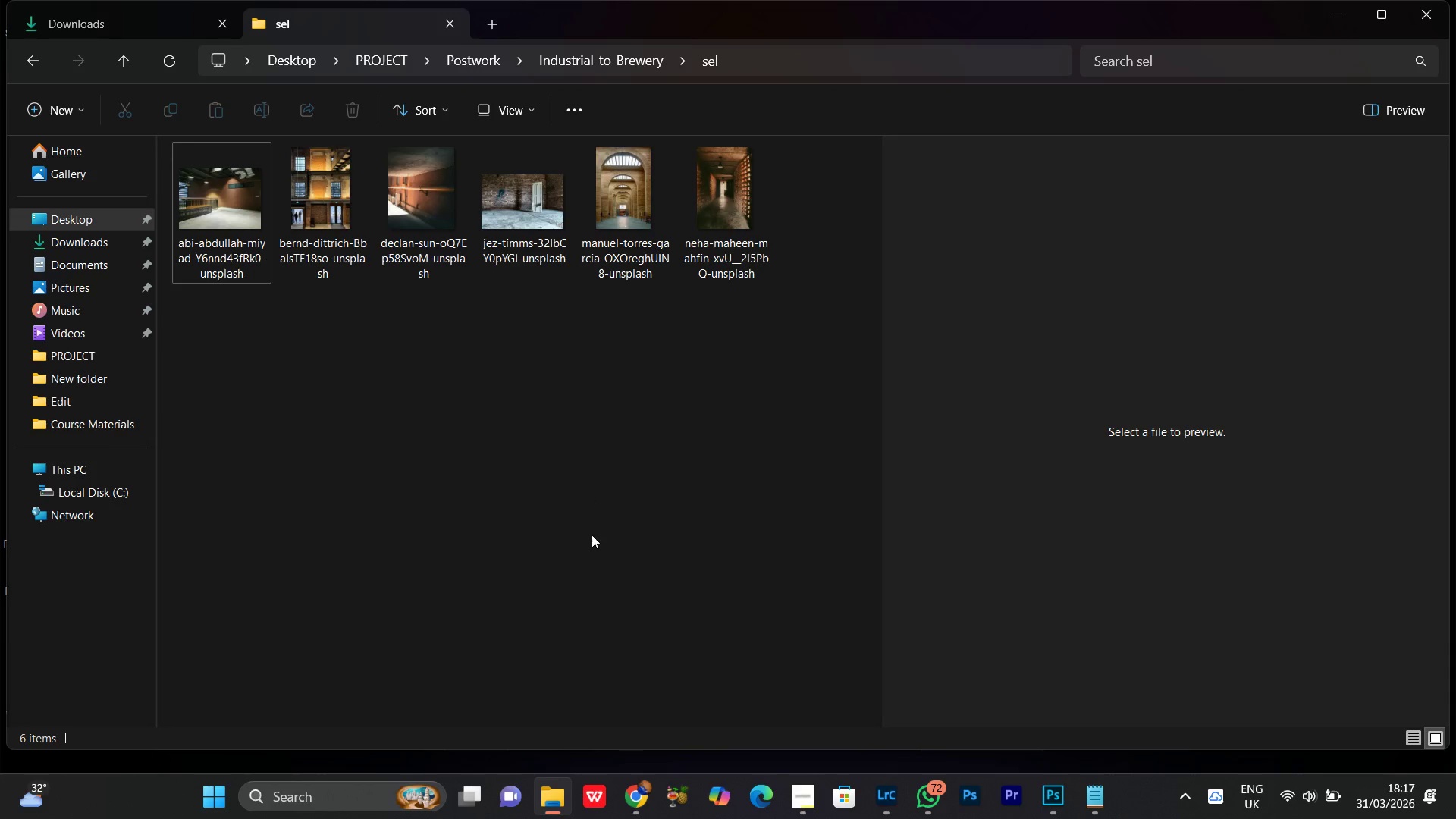 
left_click([585, 550])
 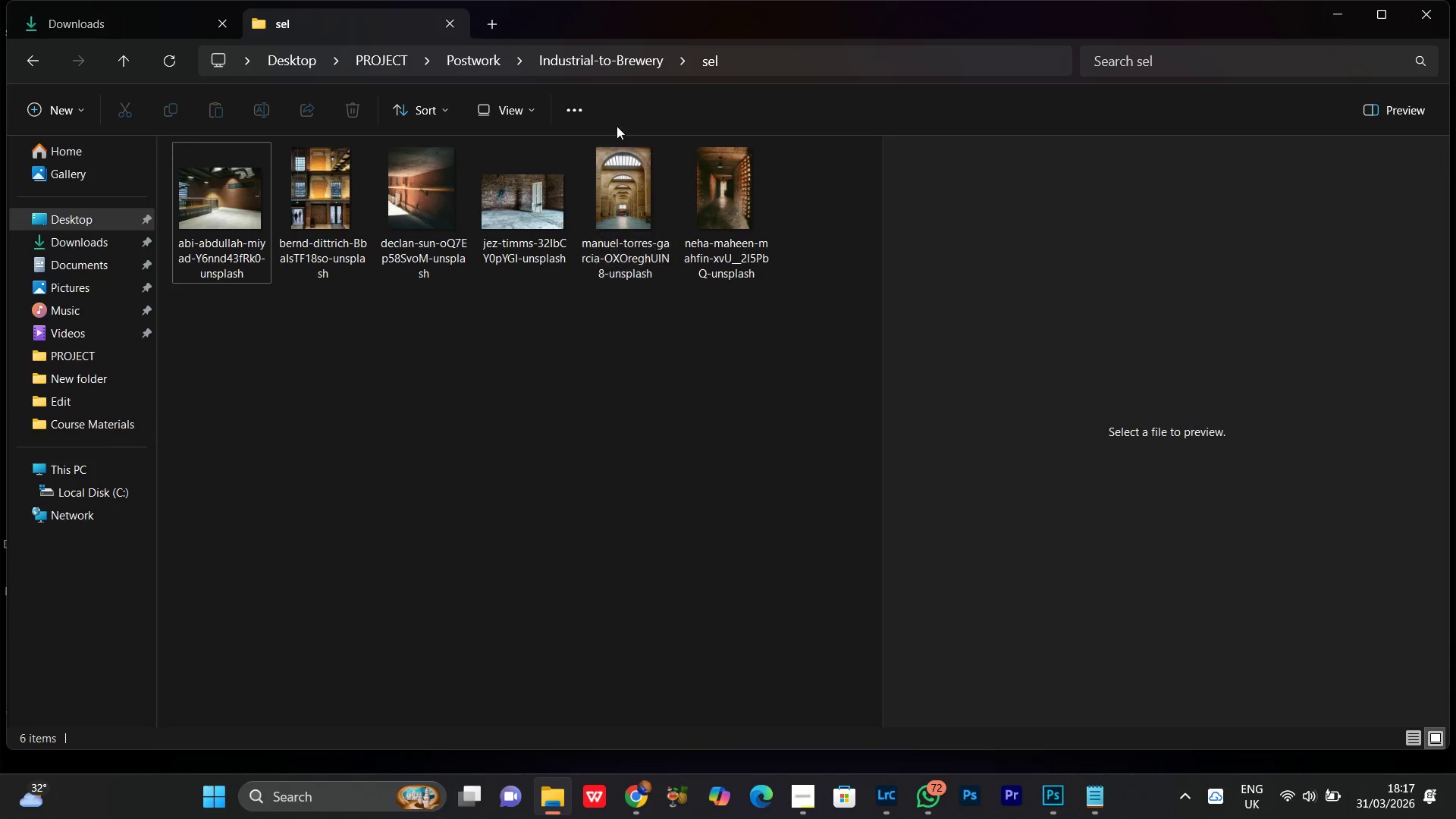 
left_click([639, 61])
 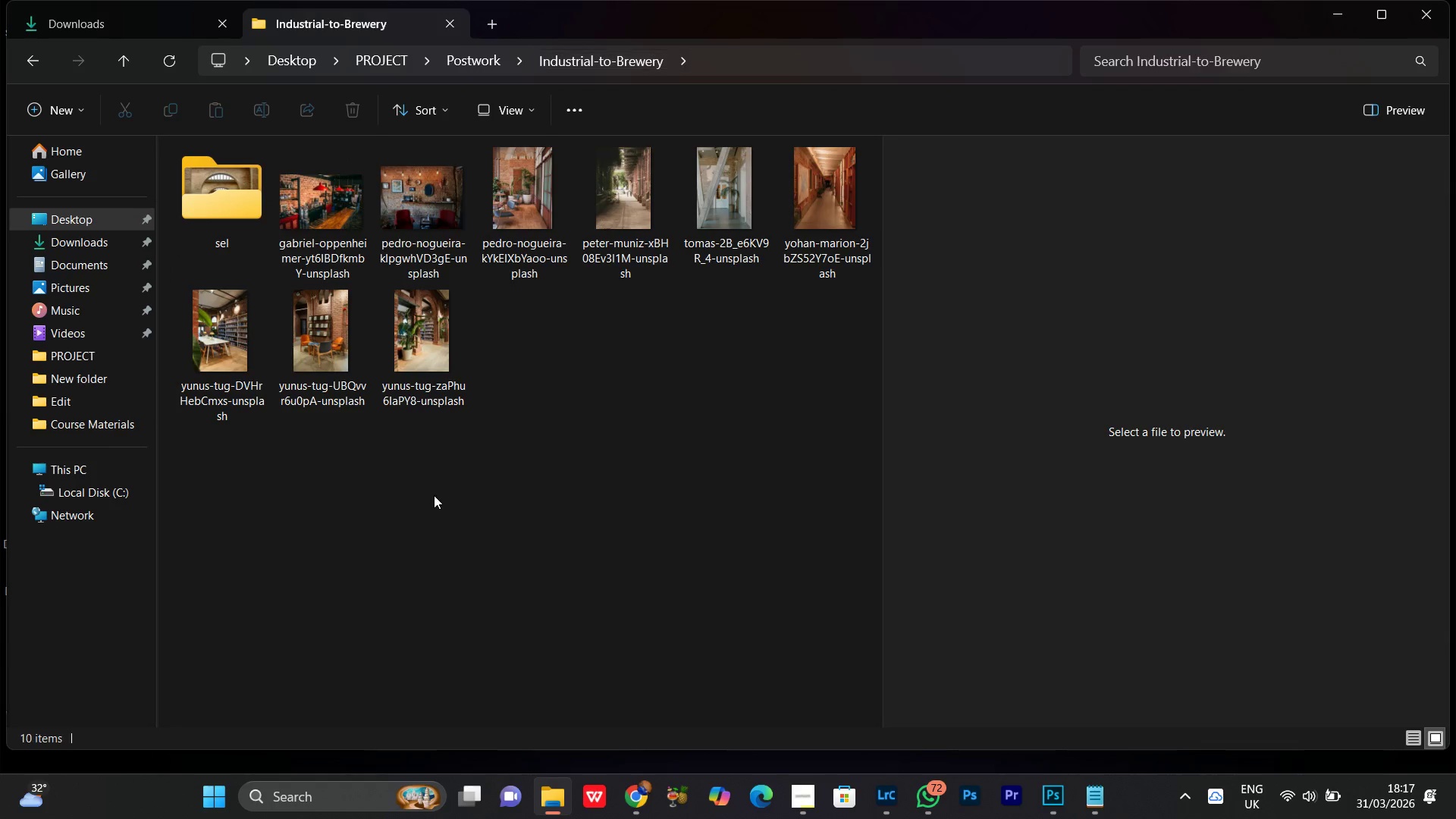 
left_click([794, 551])
 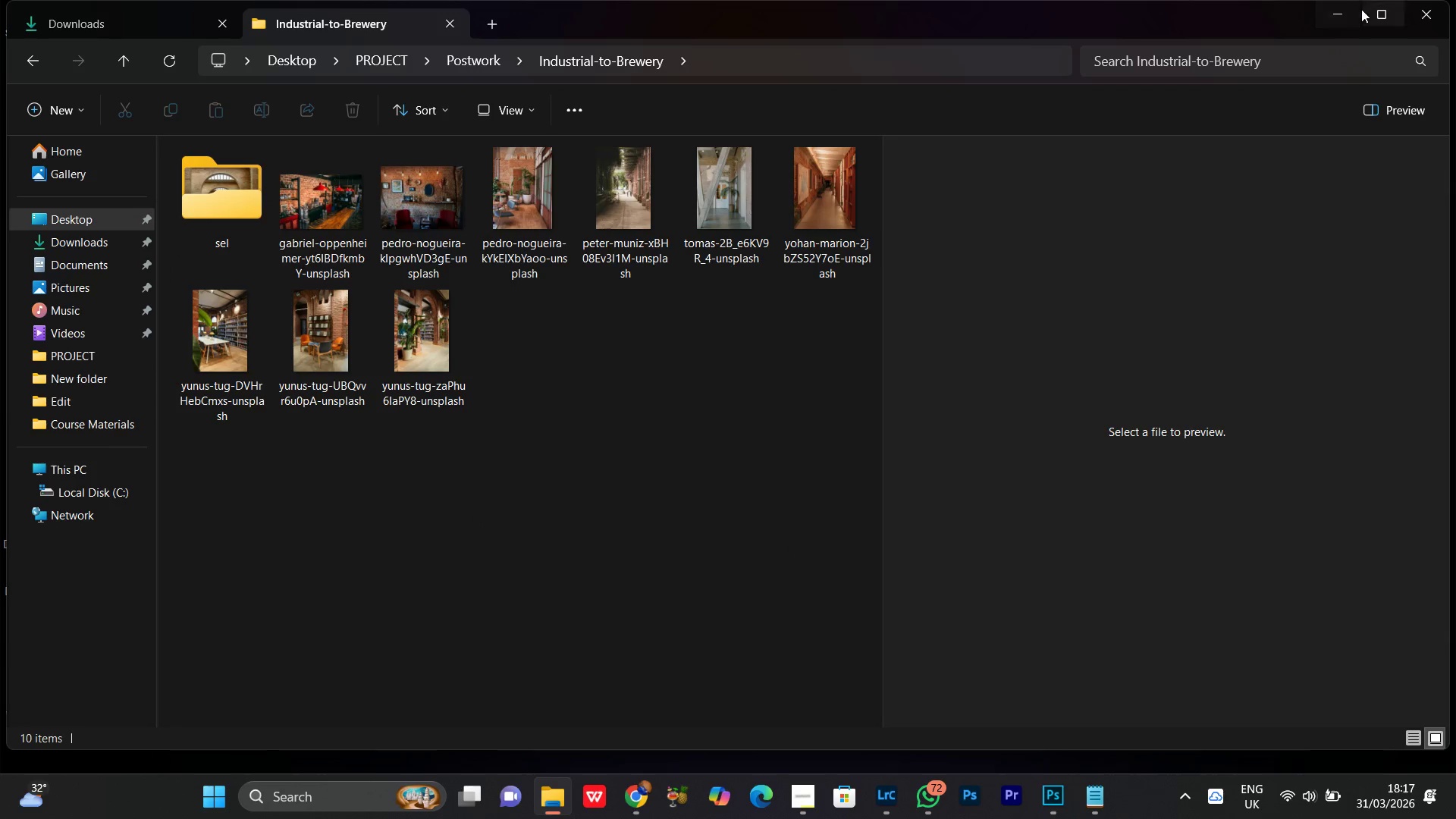 
left_click([1332, 5])
 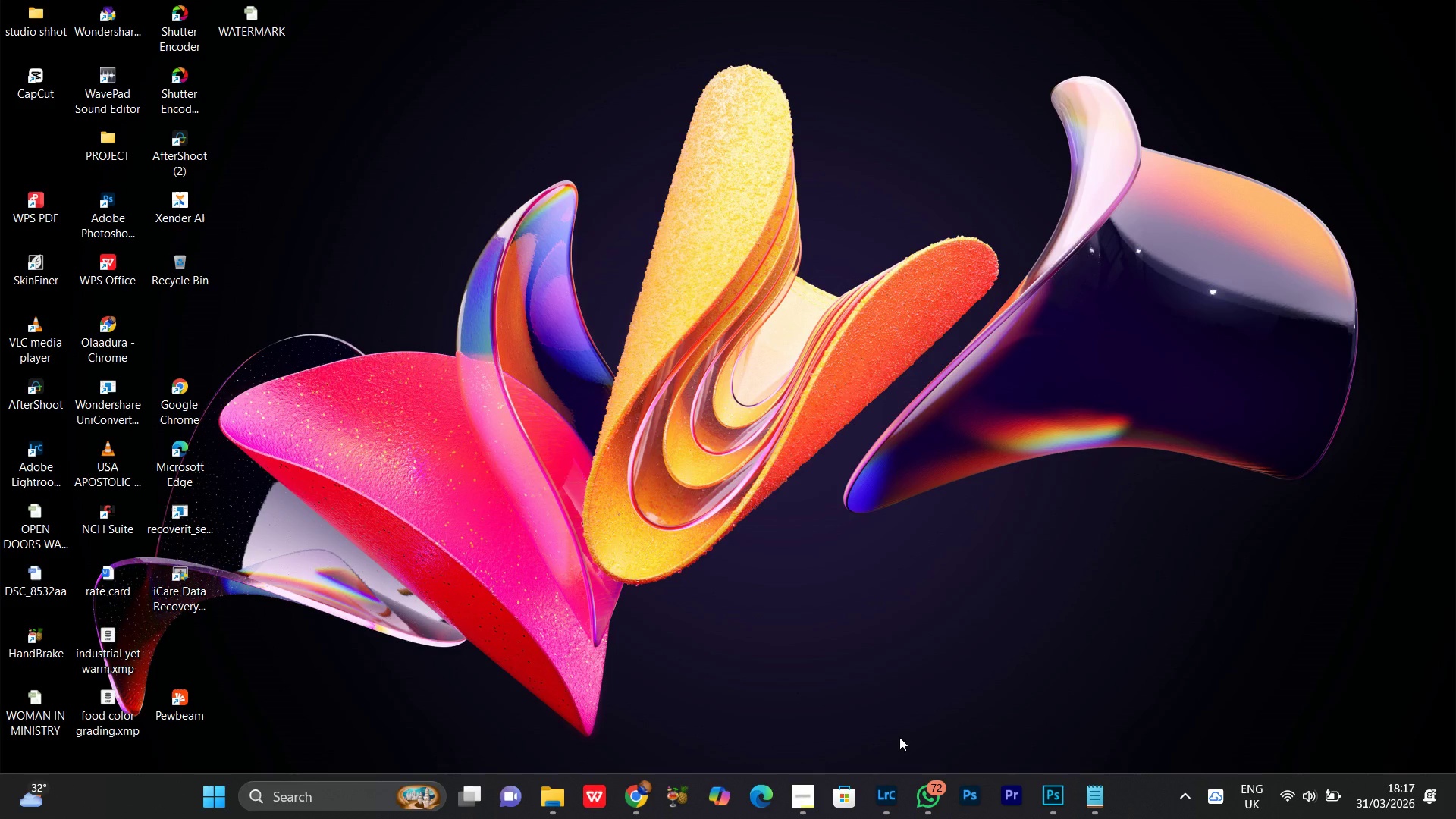 
wait(6.02)
 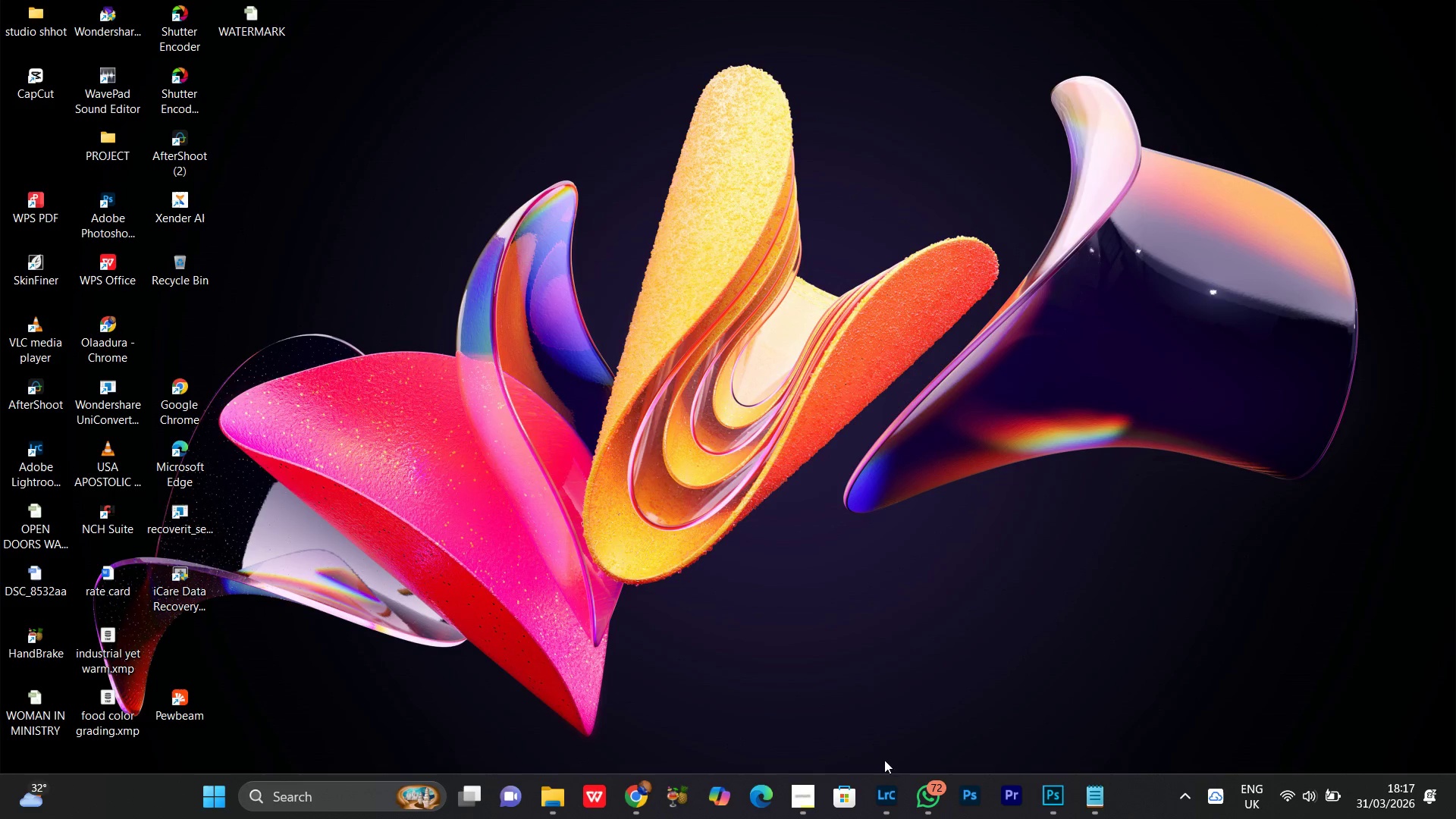 
right_click([863, 609])
 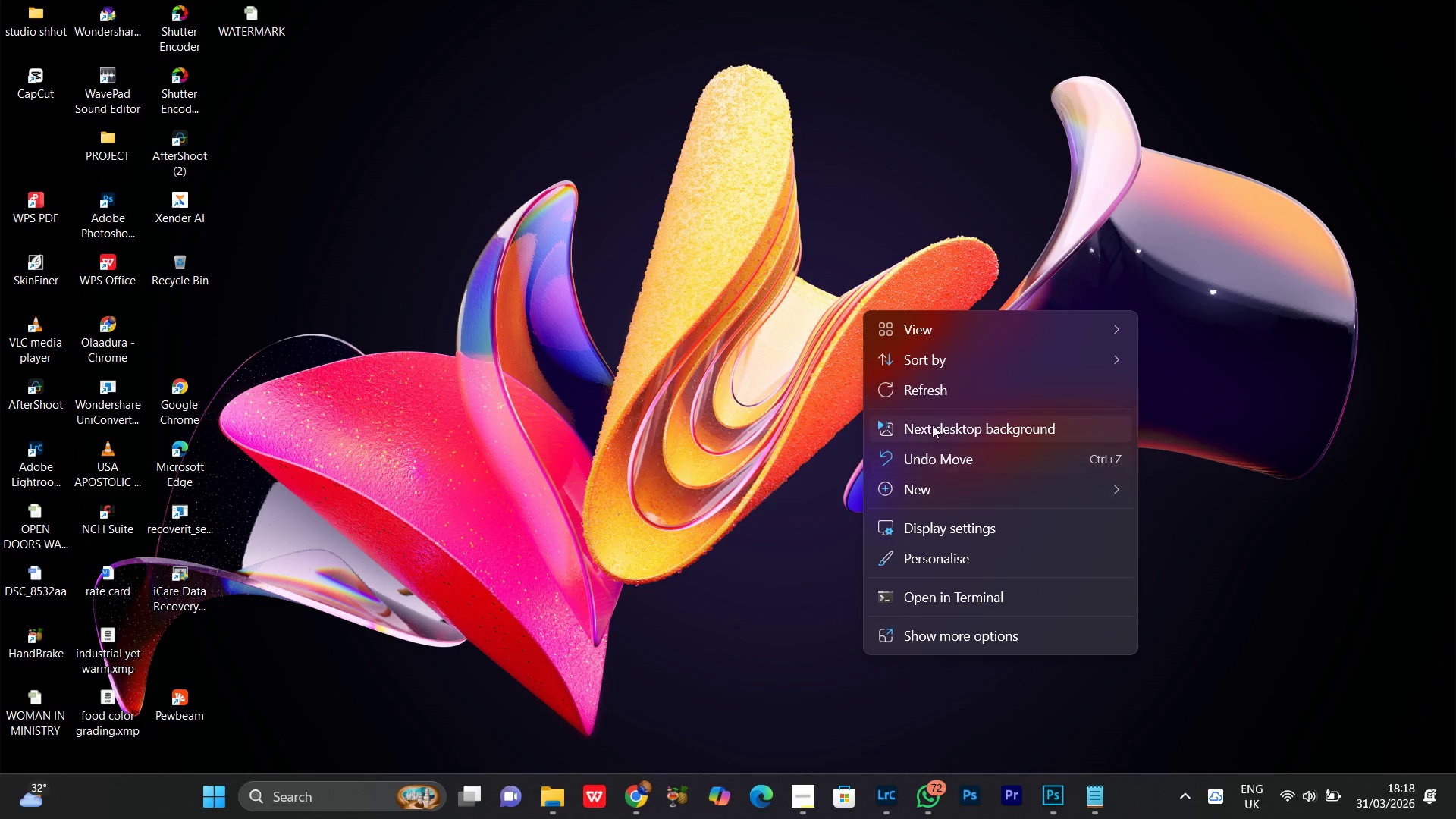 
left_click([953, 382])
 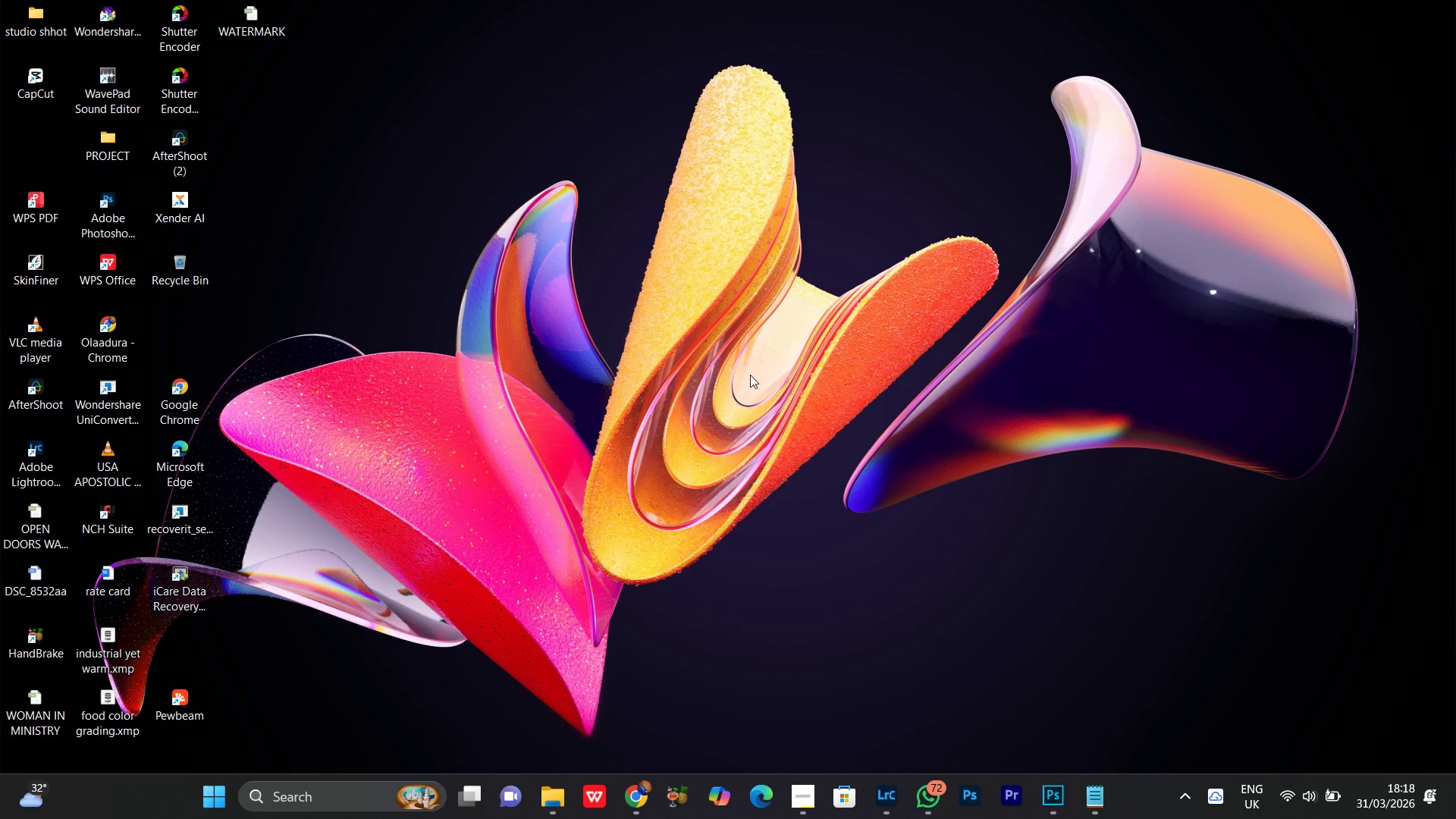 
right_click([757, 358])
 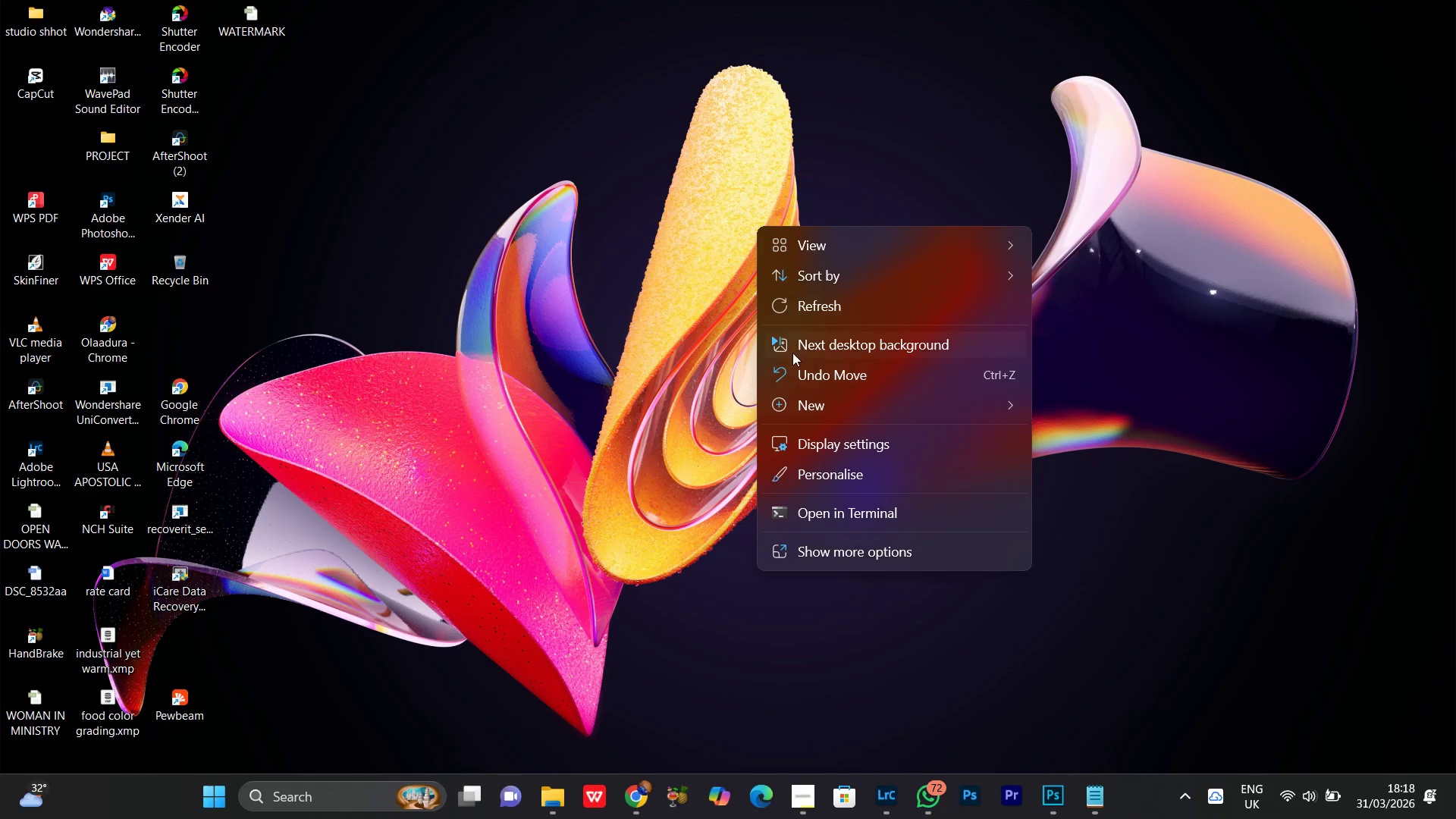 
left_click([817, 344])
 